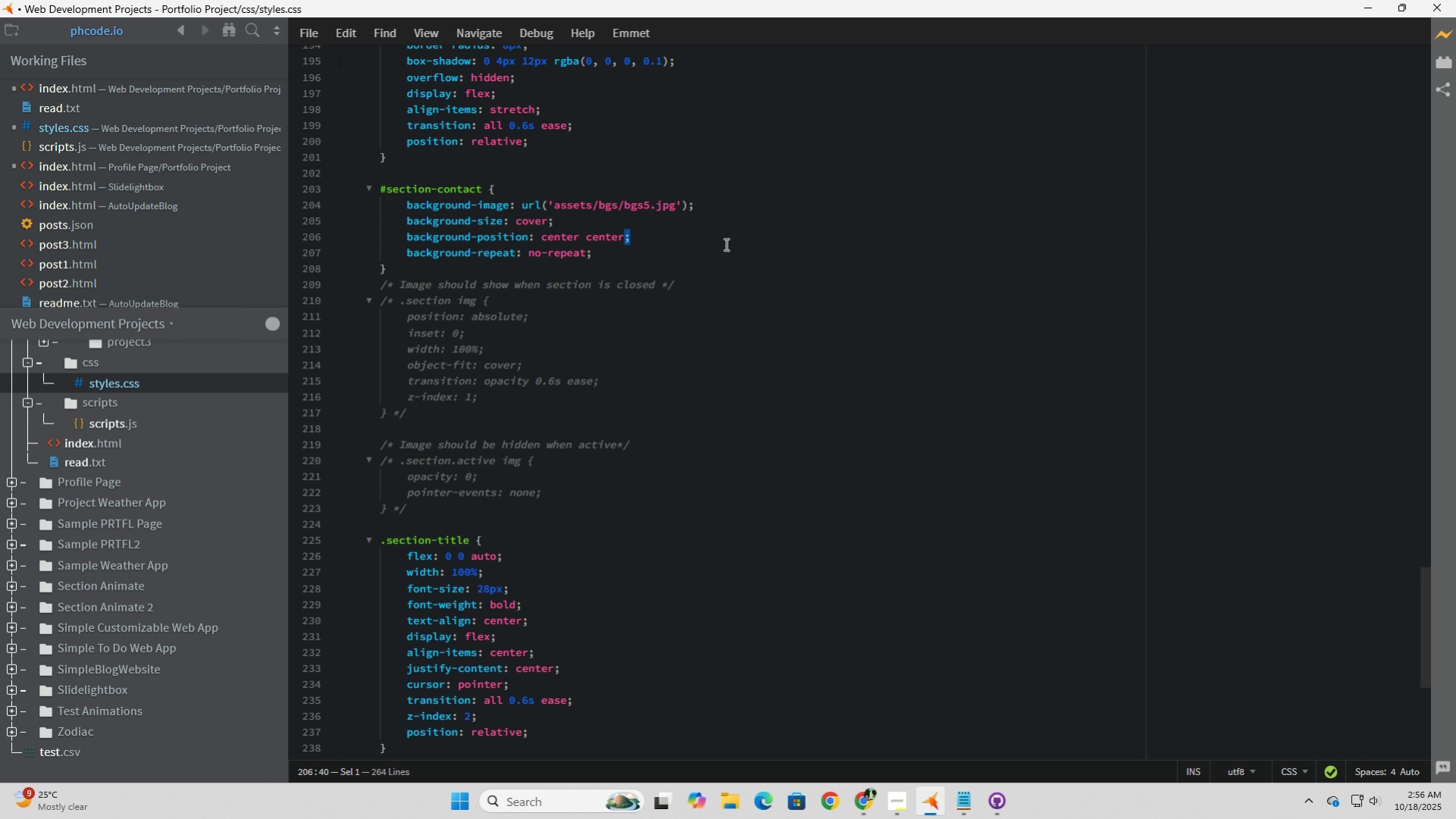 
left_click([725, 244])
 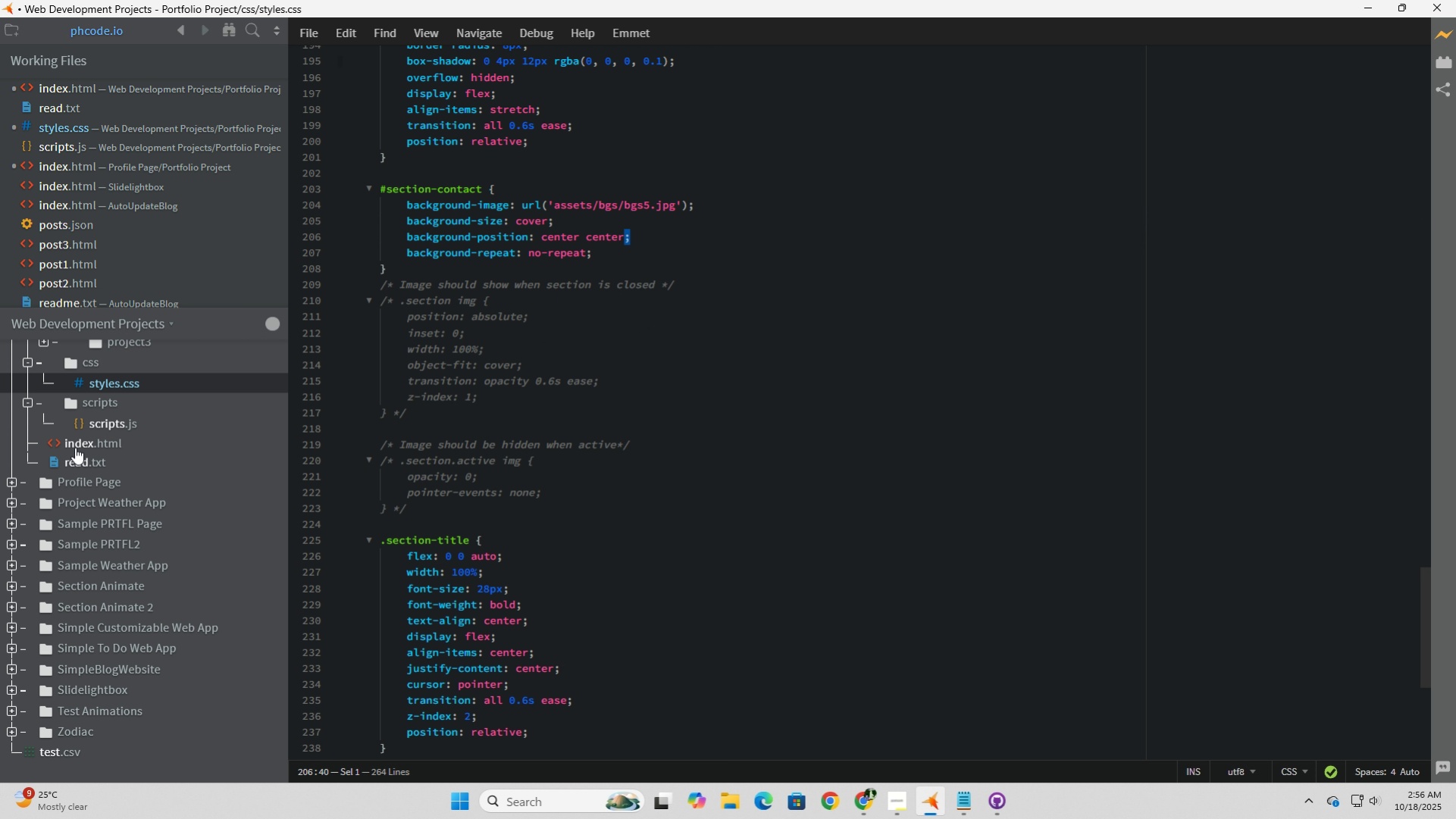 
left_click([75, 447])
 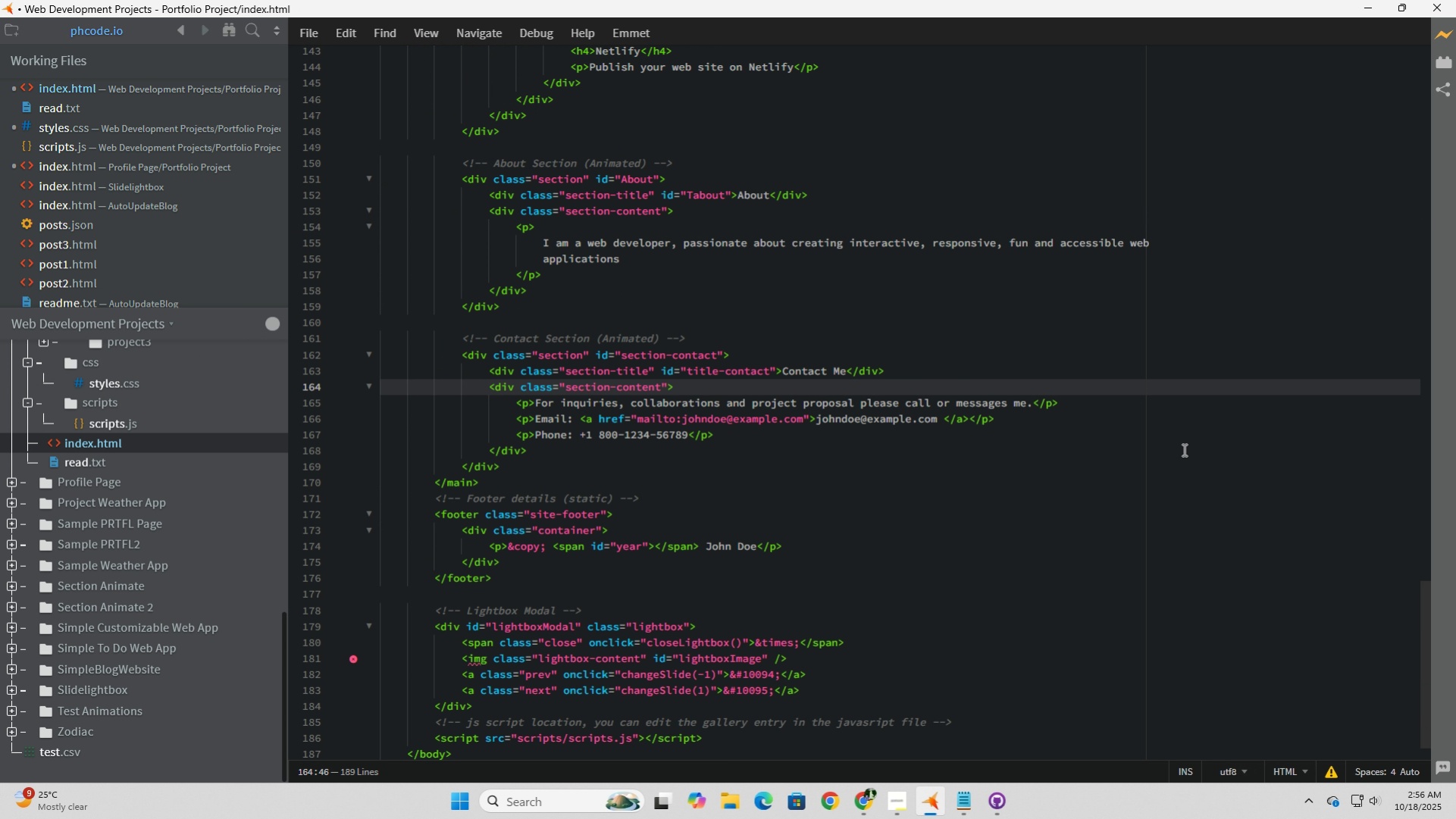 
scroll: coordinate [1292, 482], scroll_direction: down, amount: 8.0
 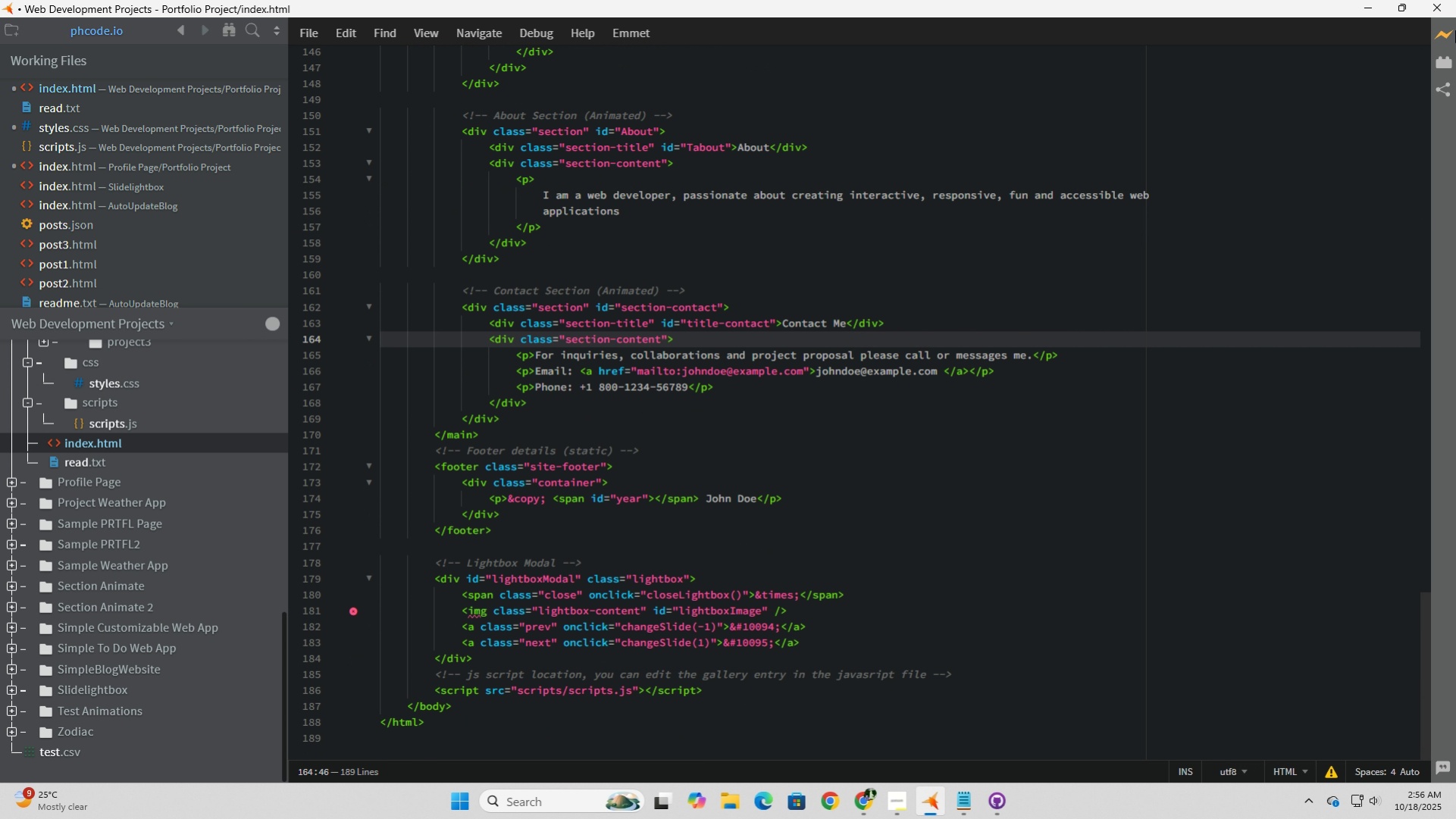 
left_click([1454, 30])
 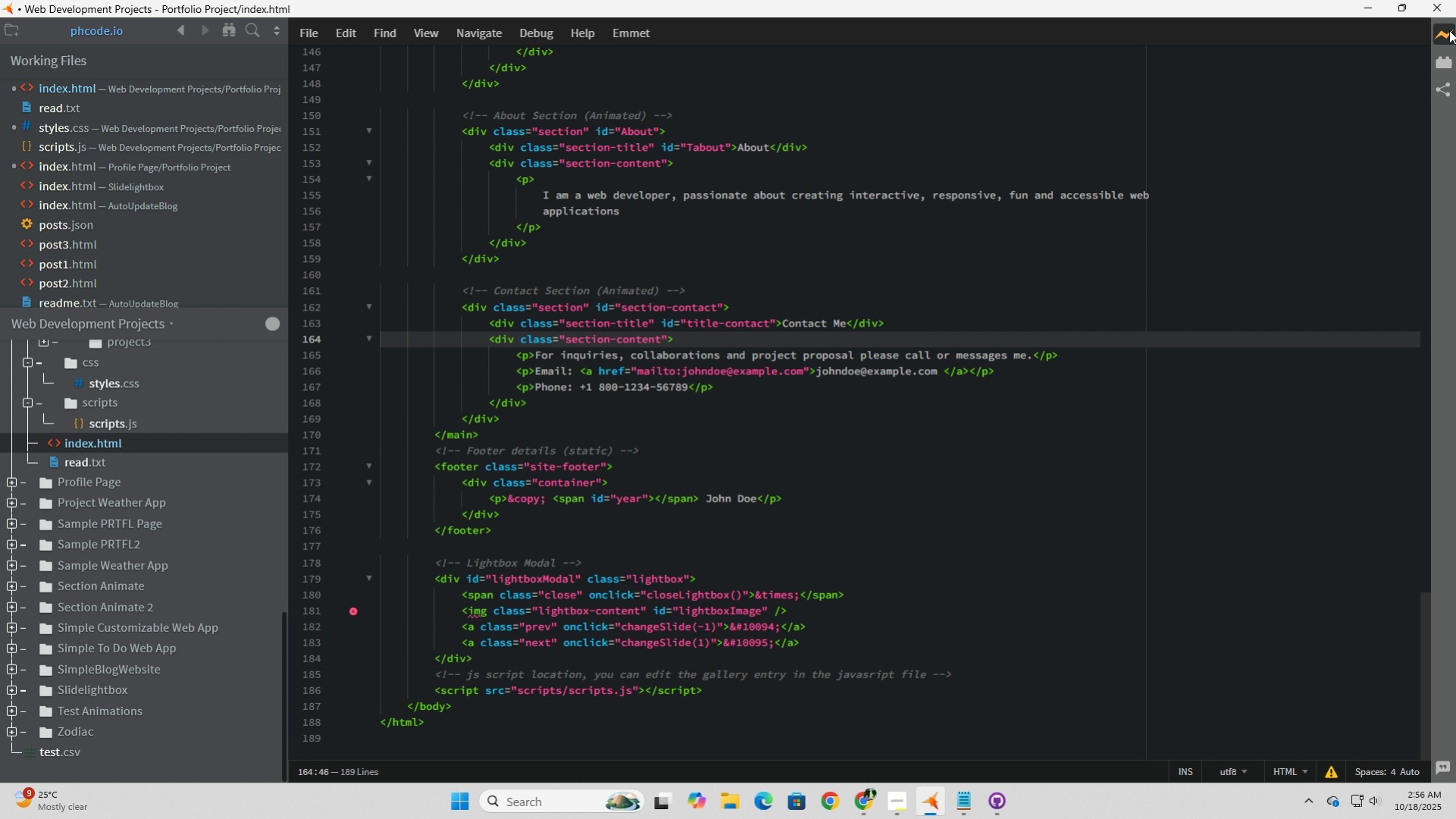 
left_click([1448, 30])
 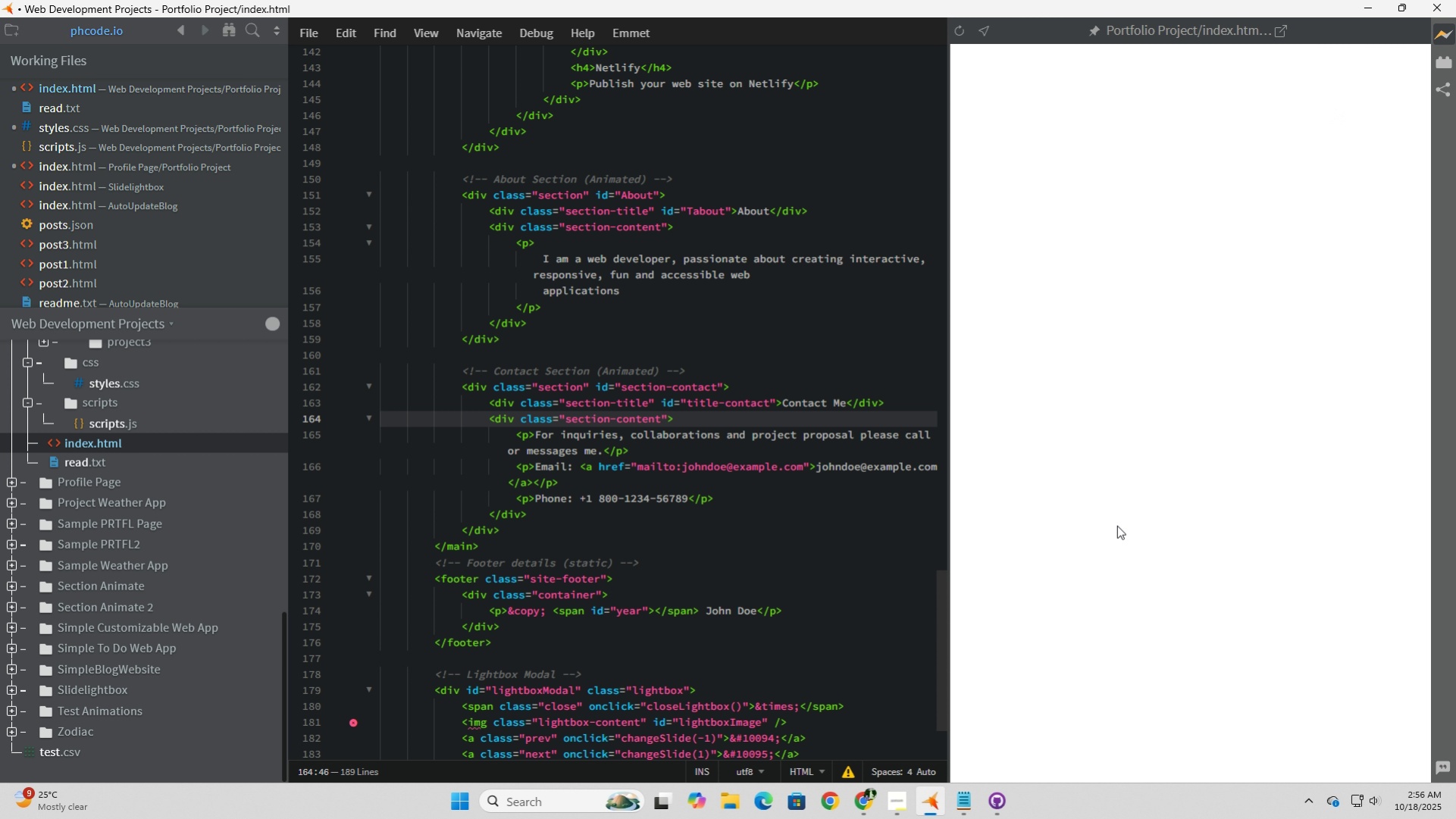 
scroll: coordinate [1179, 627], scroll_direction: down, amount: 12.0
 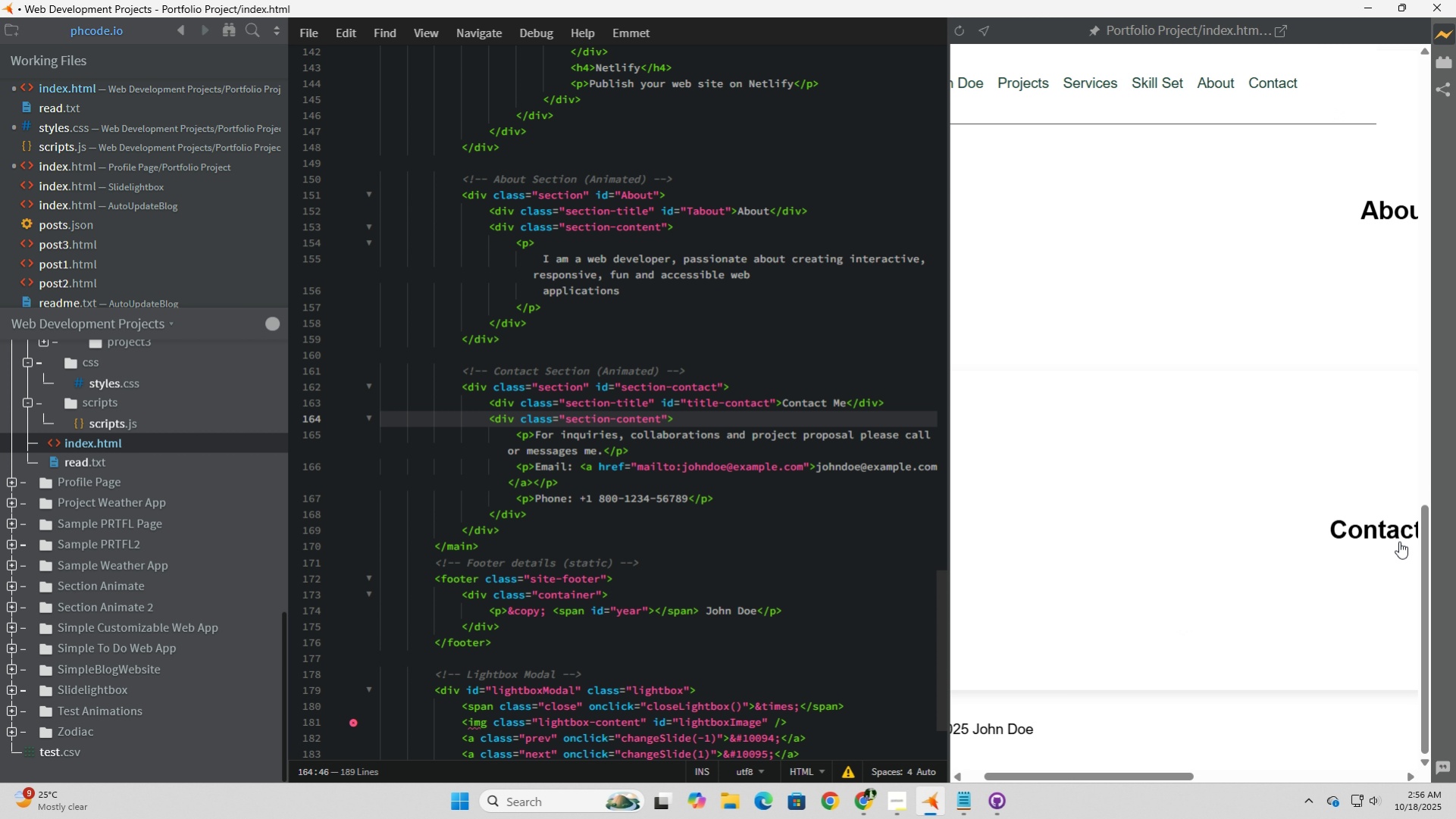 
left_click([1398, 541])
 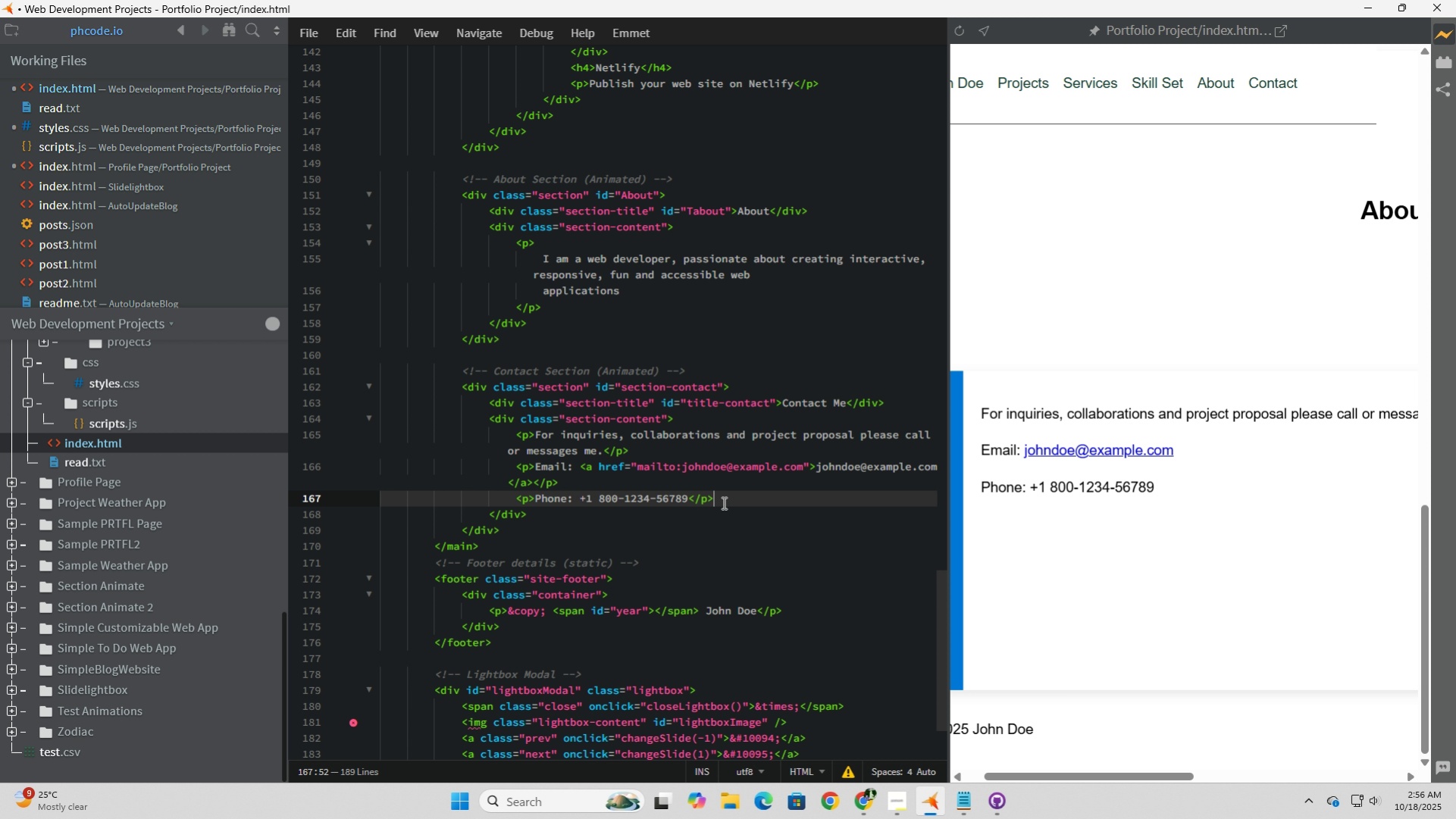 
wait(19.74)
 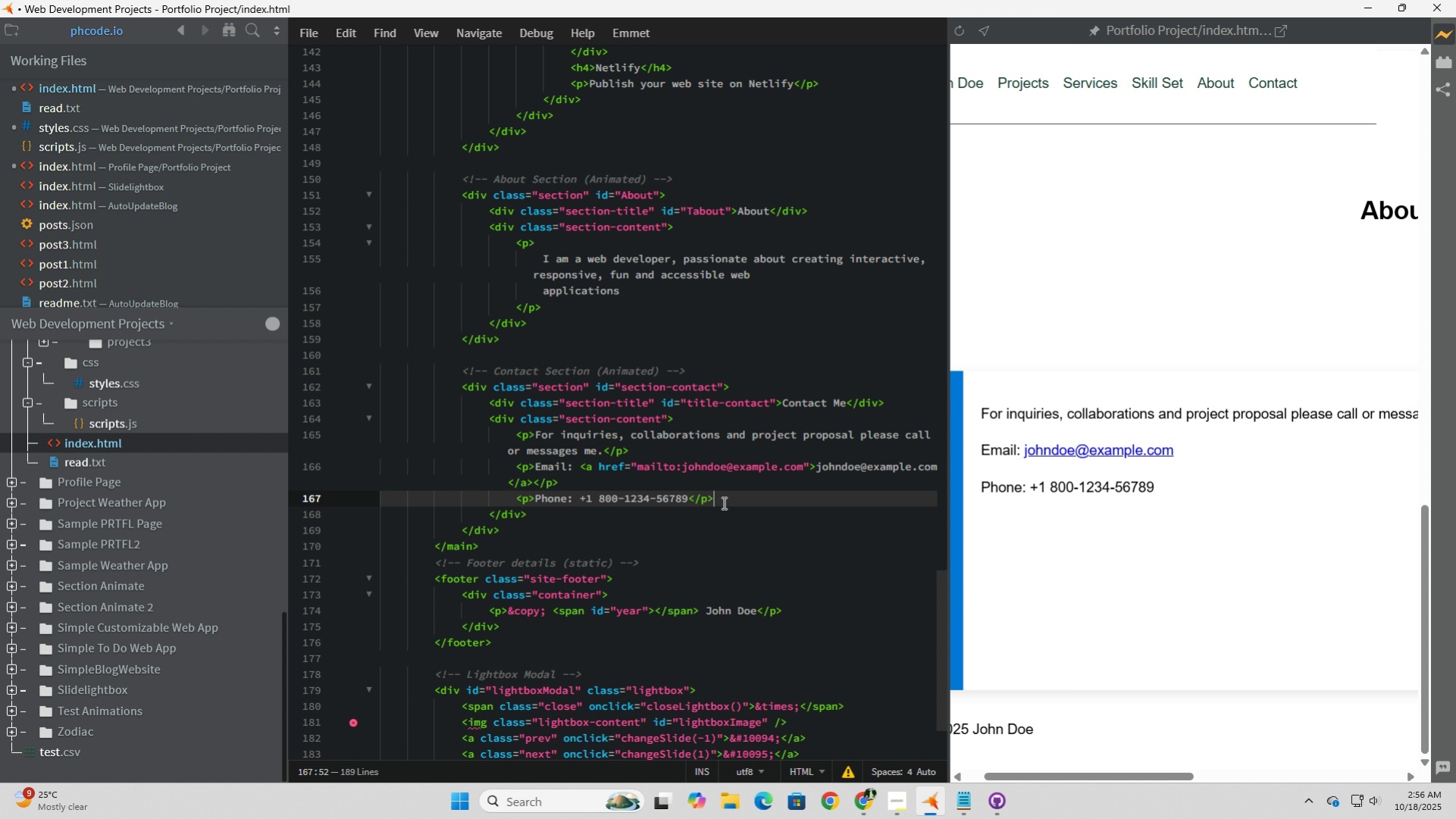 
left_click([722, 502])
 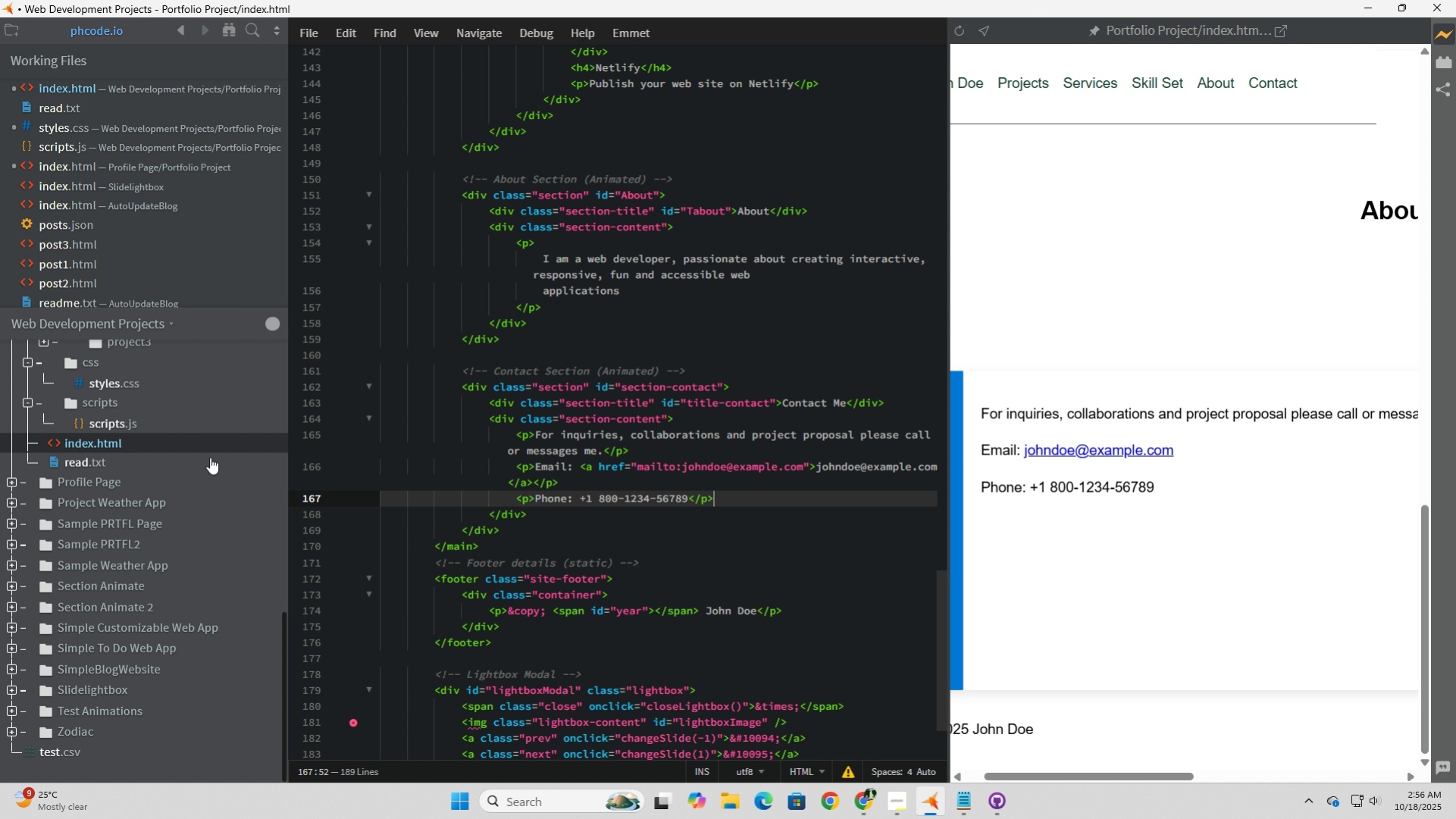 
wait(11.91)
 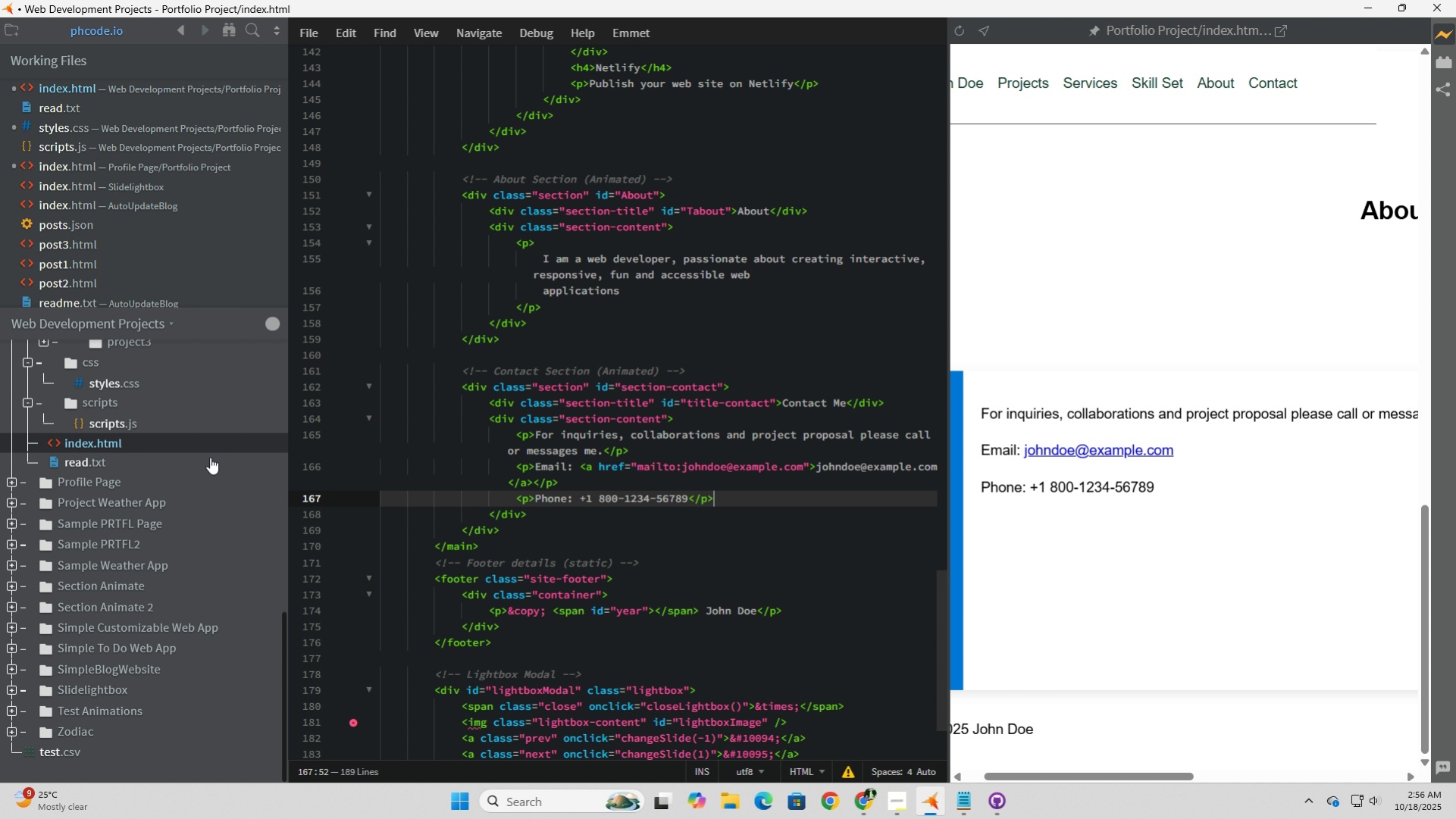 
left_click([107, 377])
 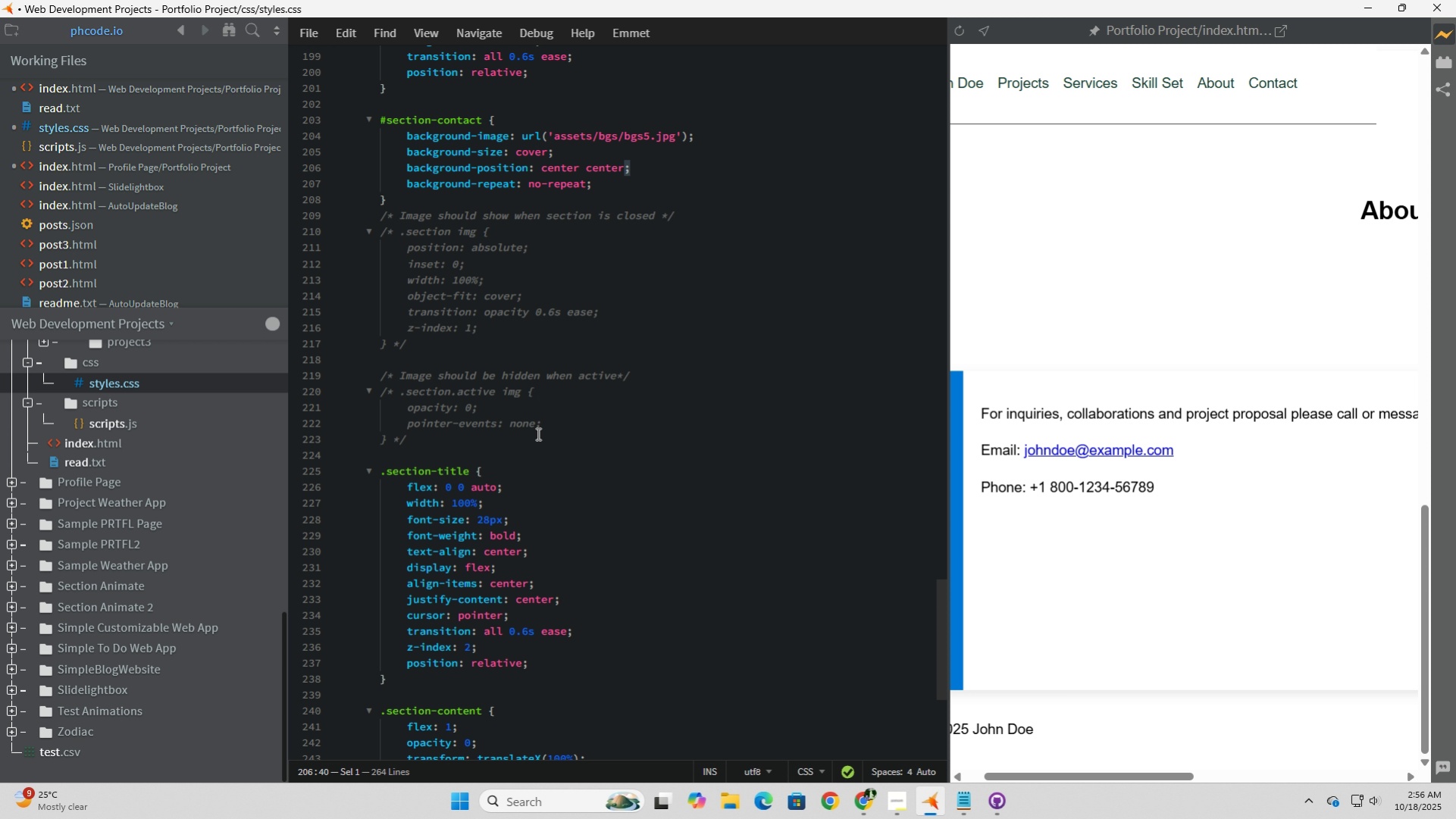 
wait(9.05)
 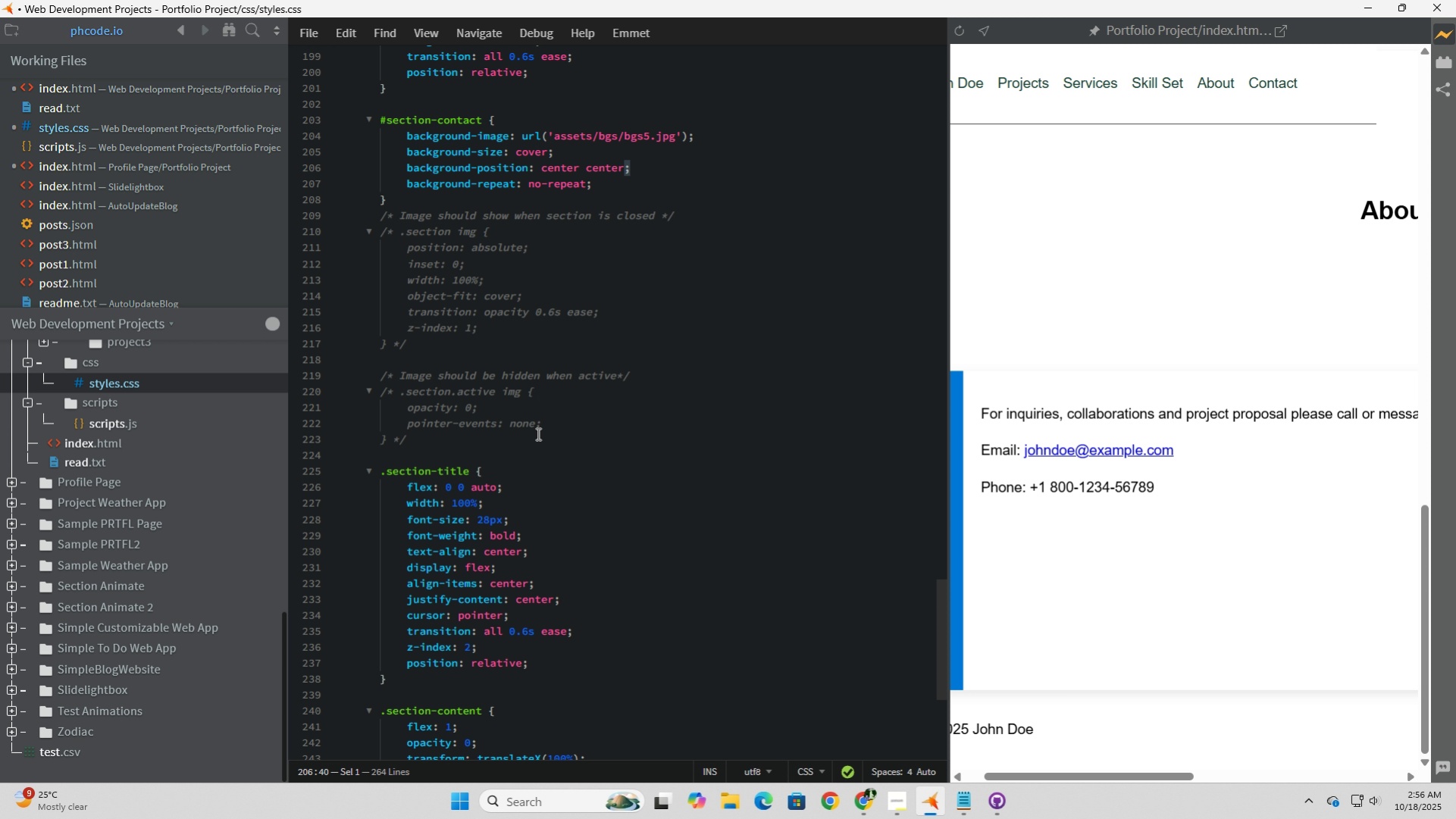 
scroll: coordinate [537, 433], scroll_direction: down, amount: 7.0
 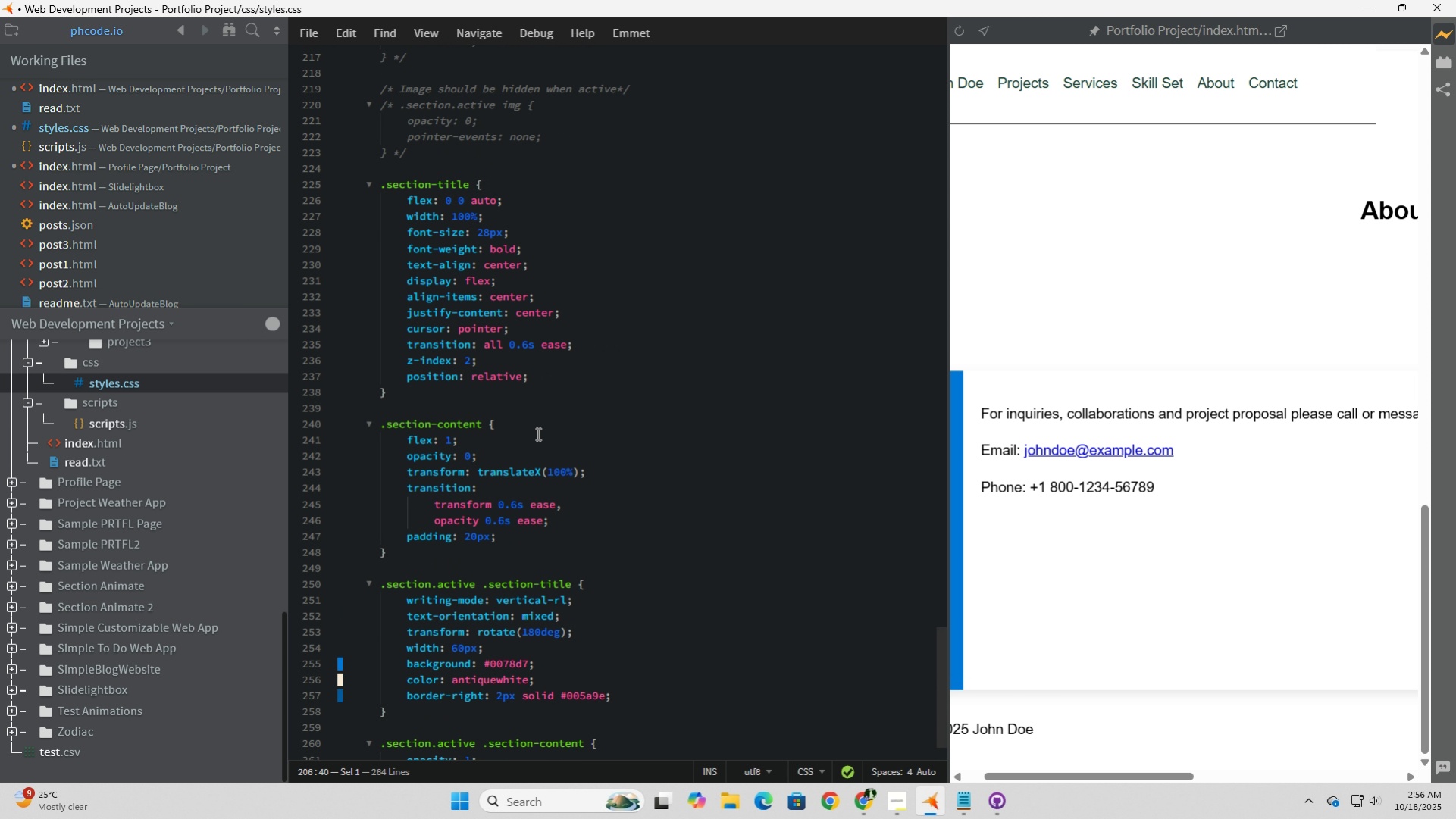 
scroll: coordinate [537, 433], scroll_direction: up, amount: 6.0
 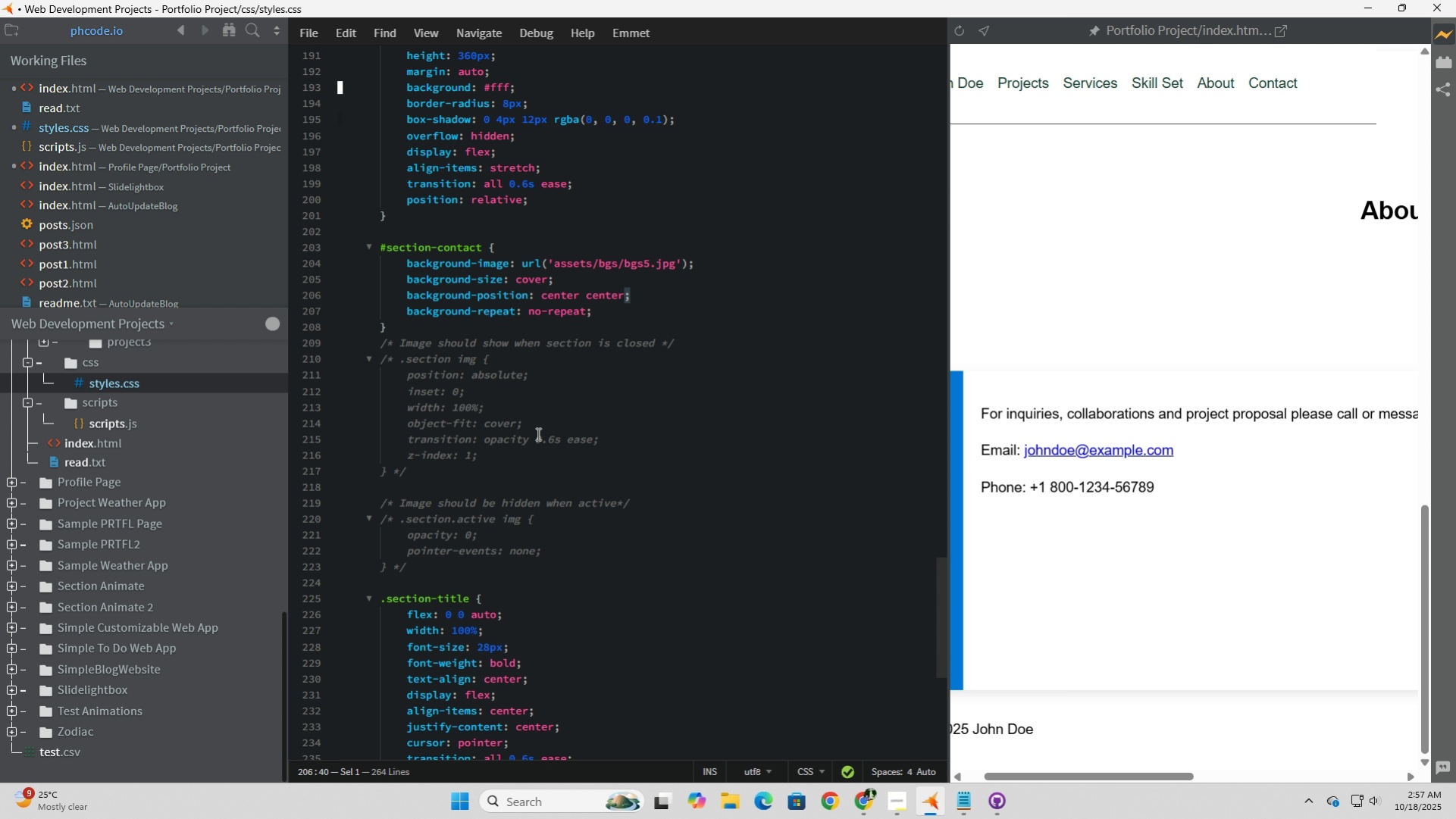 
wait(9.08)
 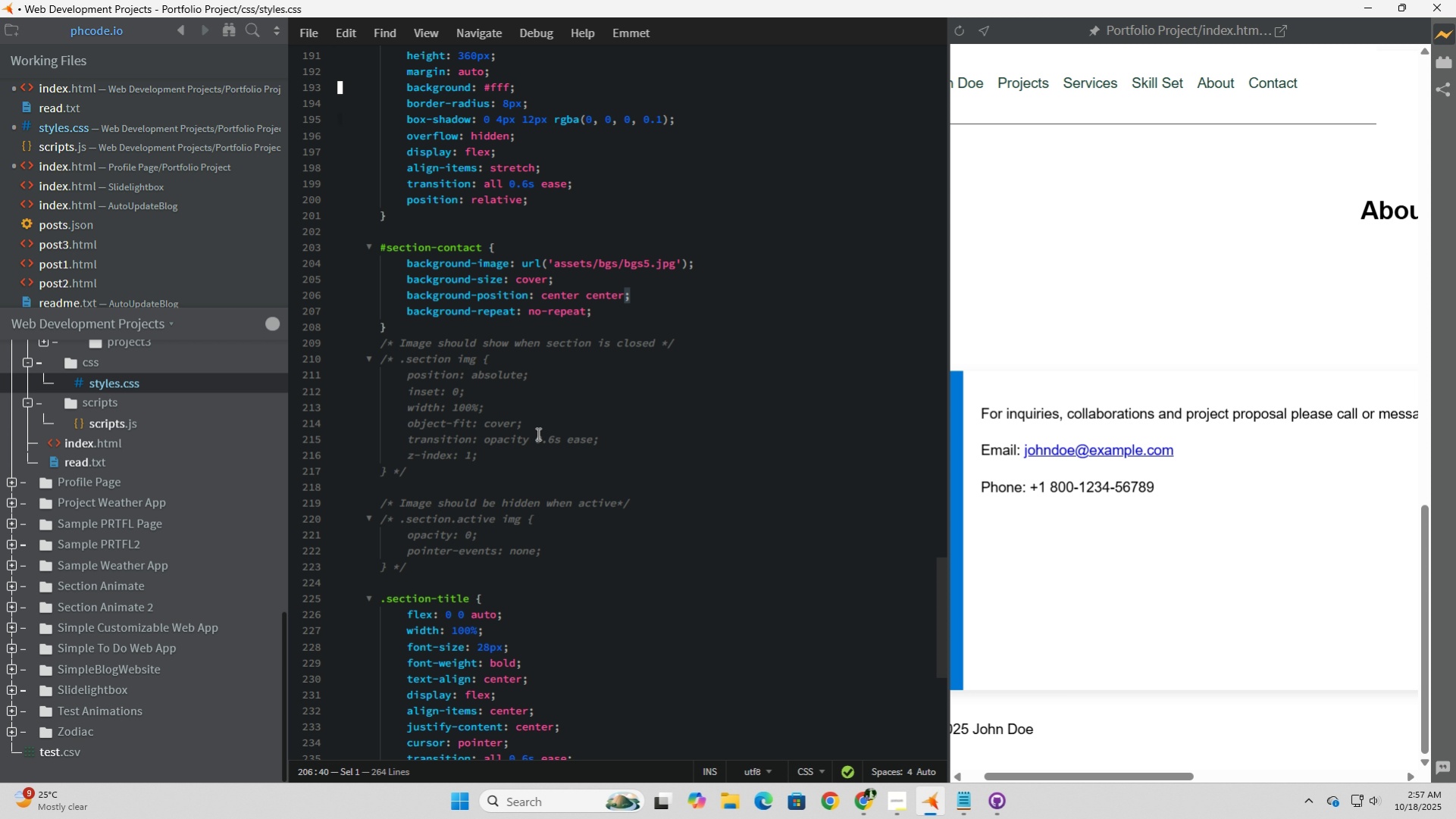 
scroll: coordinate [537, 433], scroll_direction: down, amount: 7.0
 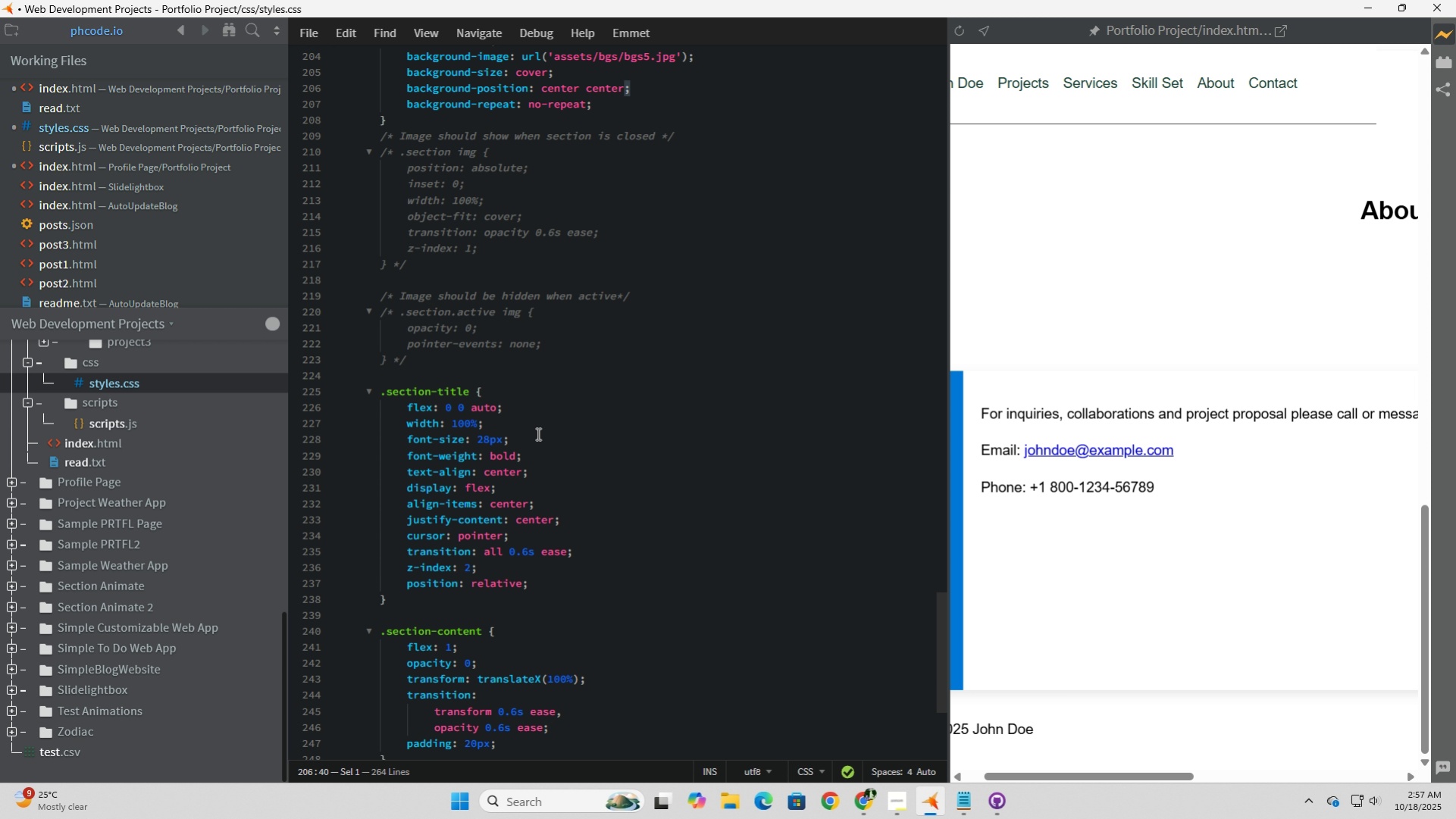 
scroll: coordinate [537, 433], scroll_direction: up, amount: 57.0
 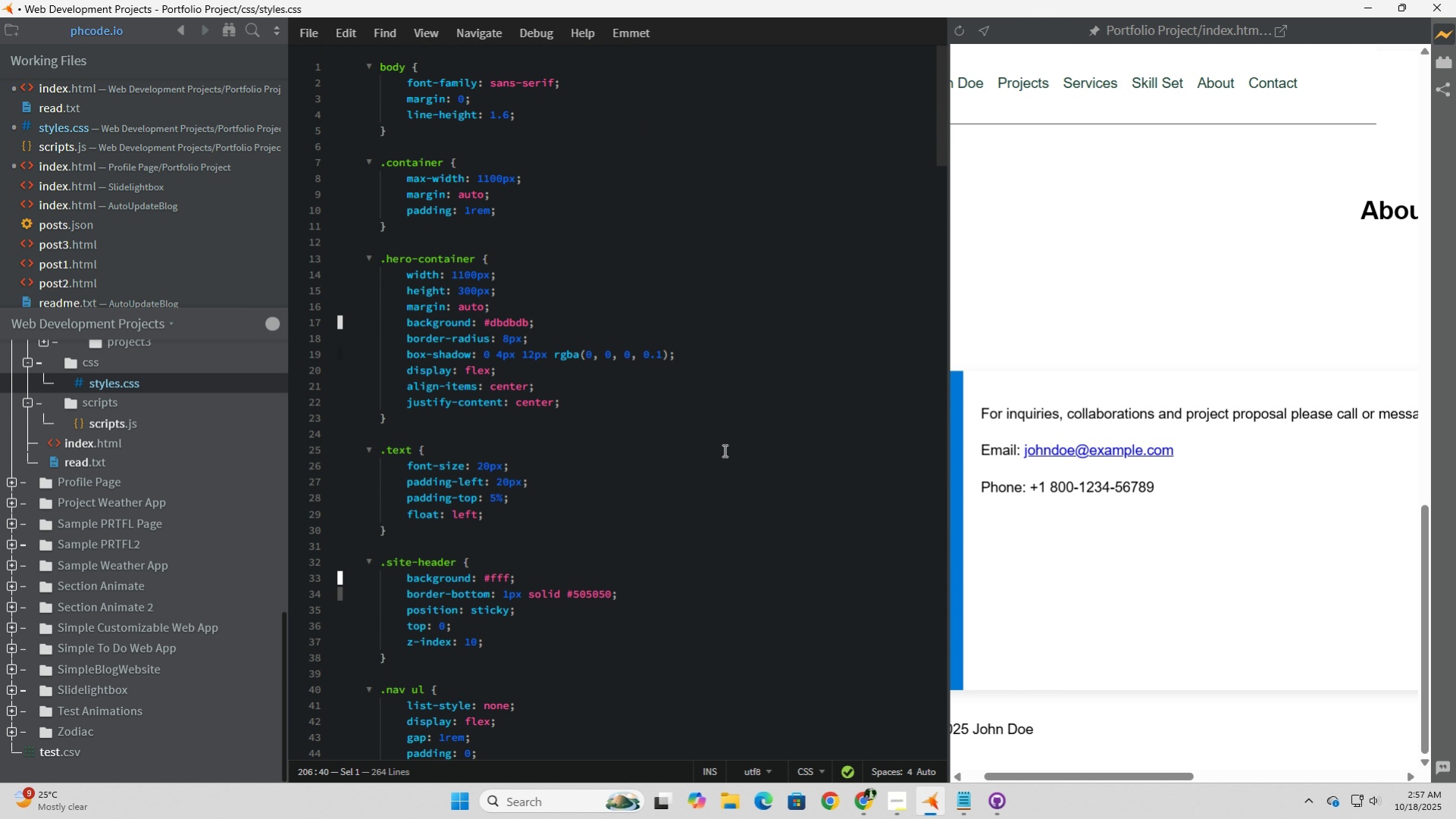 
left_click([1130, 550])
 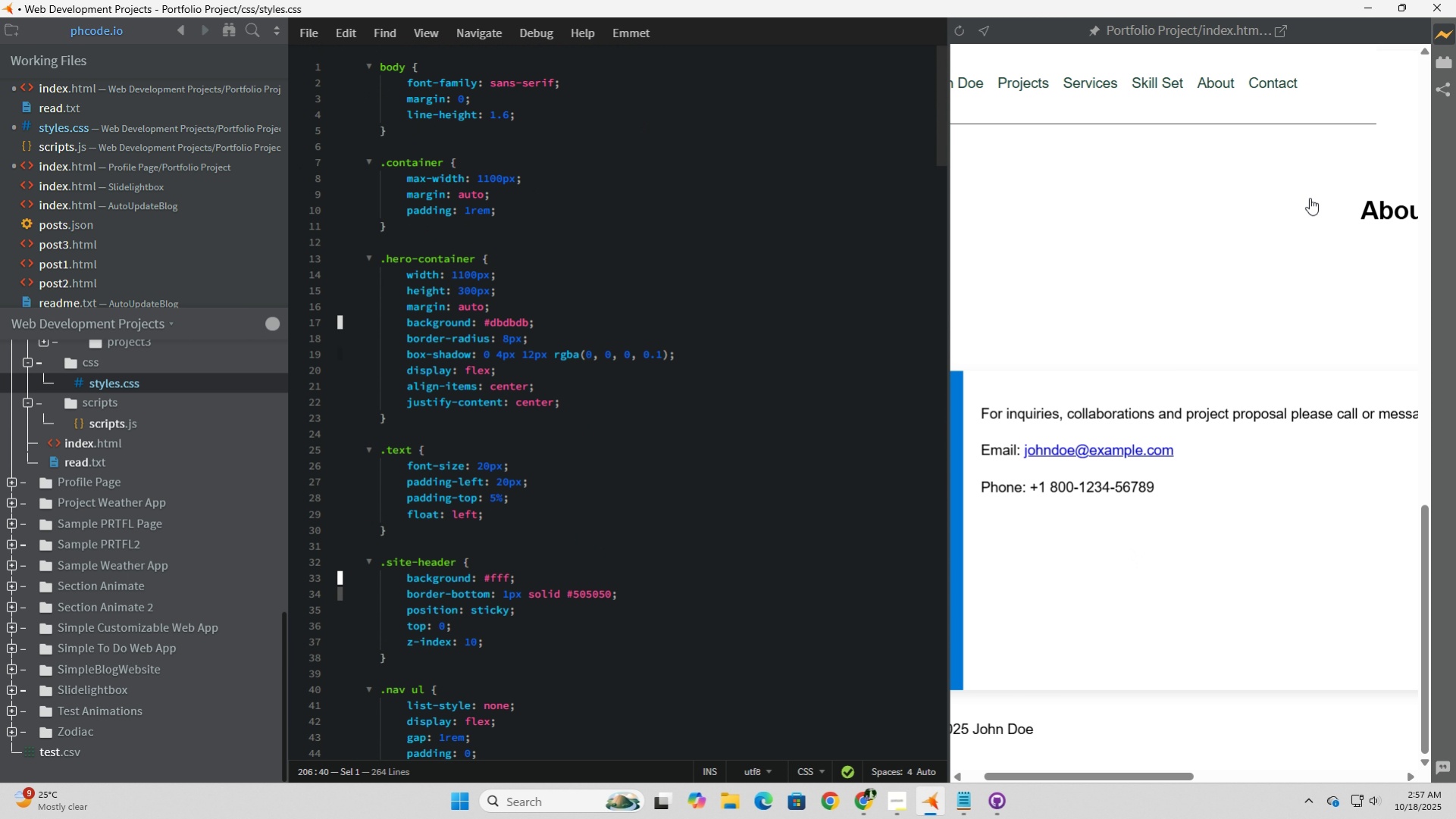 
left_click([1309, 198])
 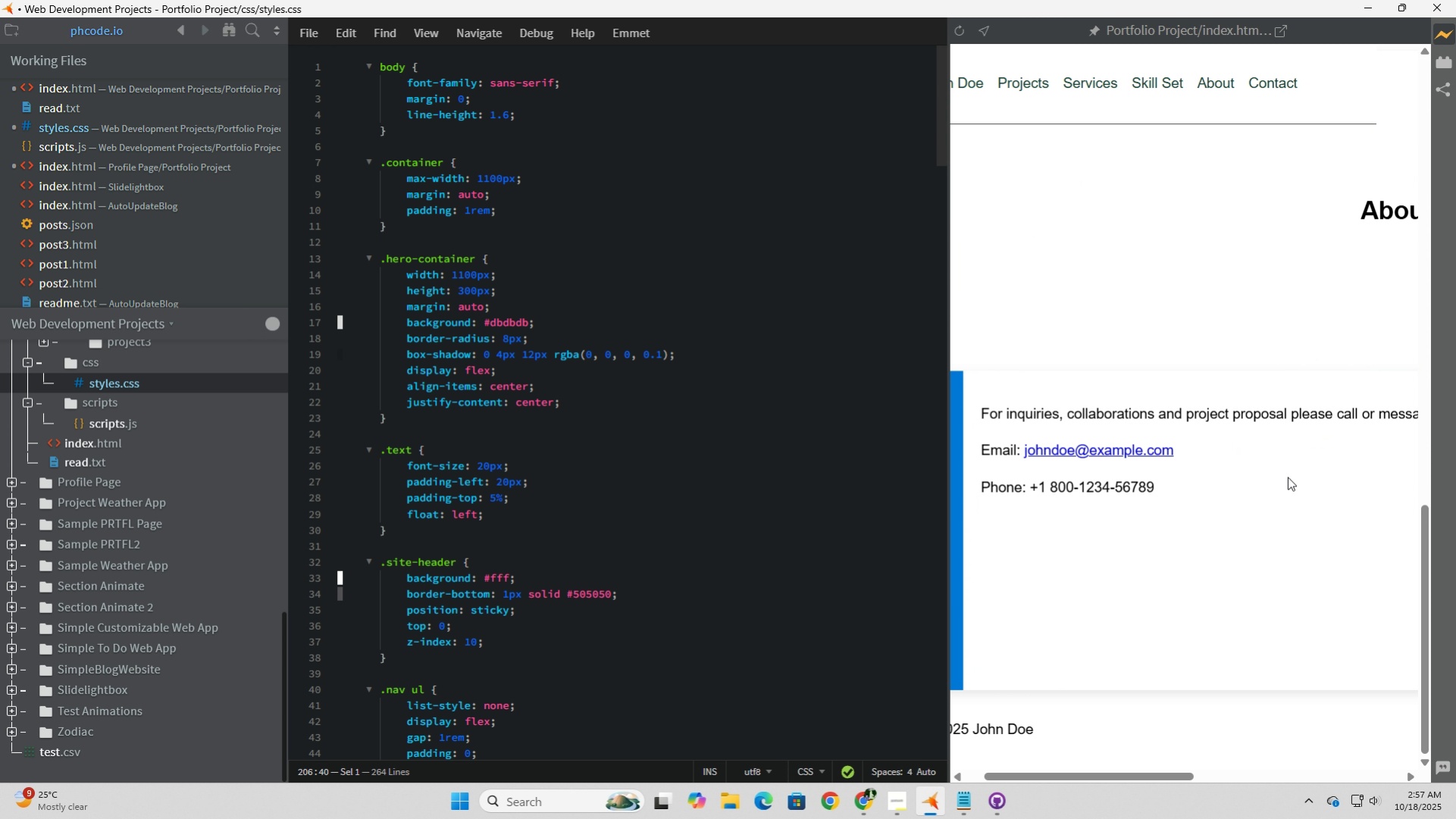 
wait(15.22)
 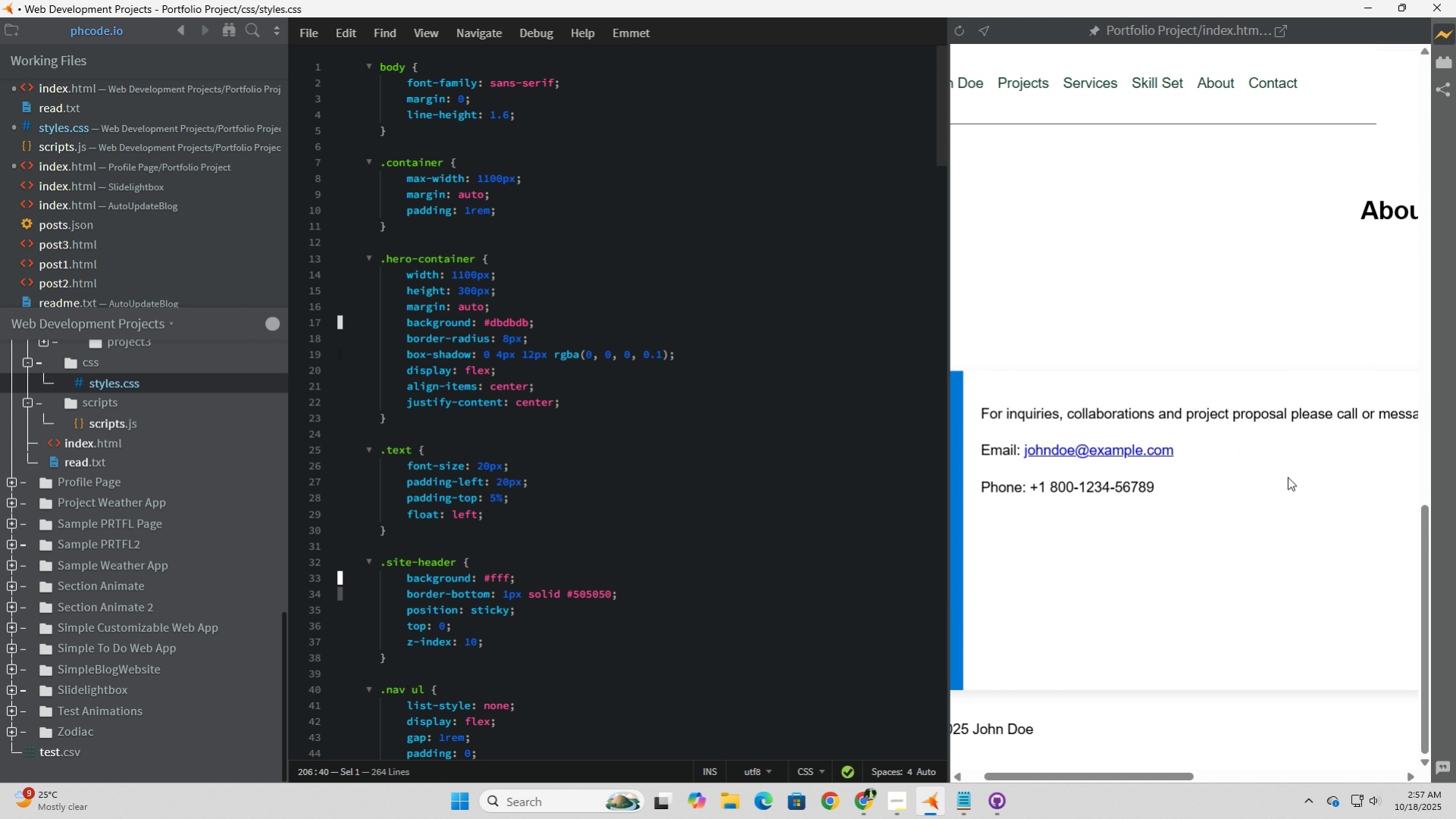 
left_click([61, 439])
 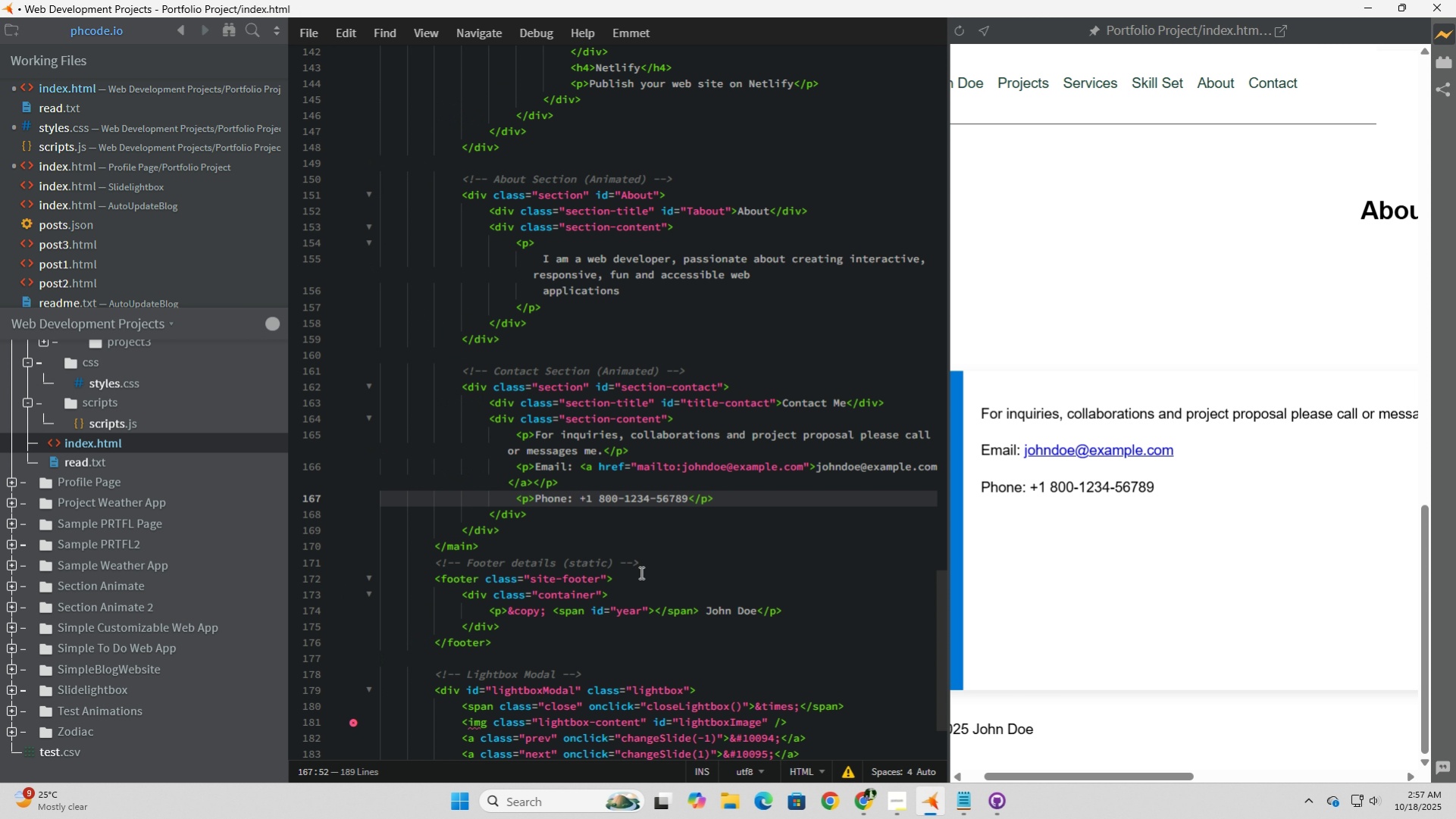 
scroll: coordinate [647, 588], scroll_direction: down, amount: 3.0
 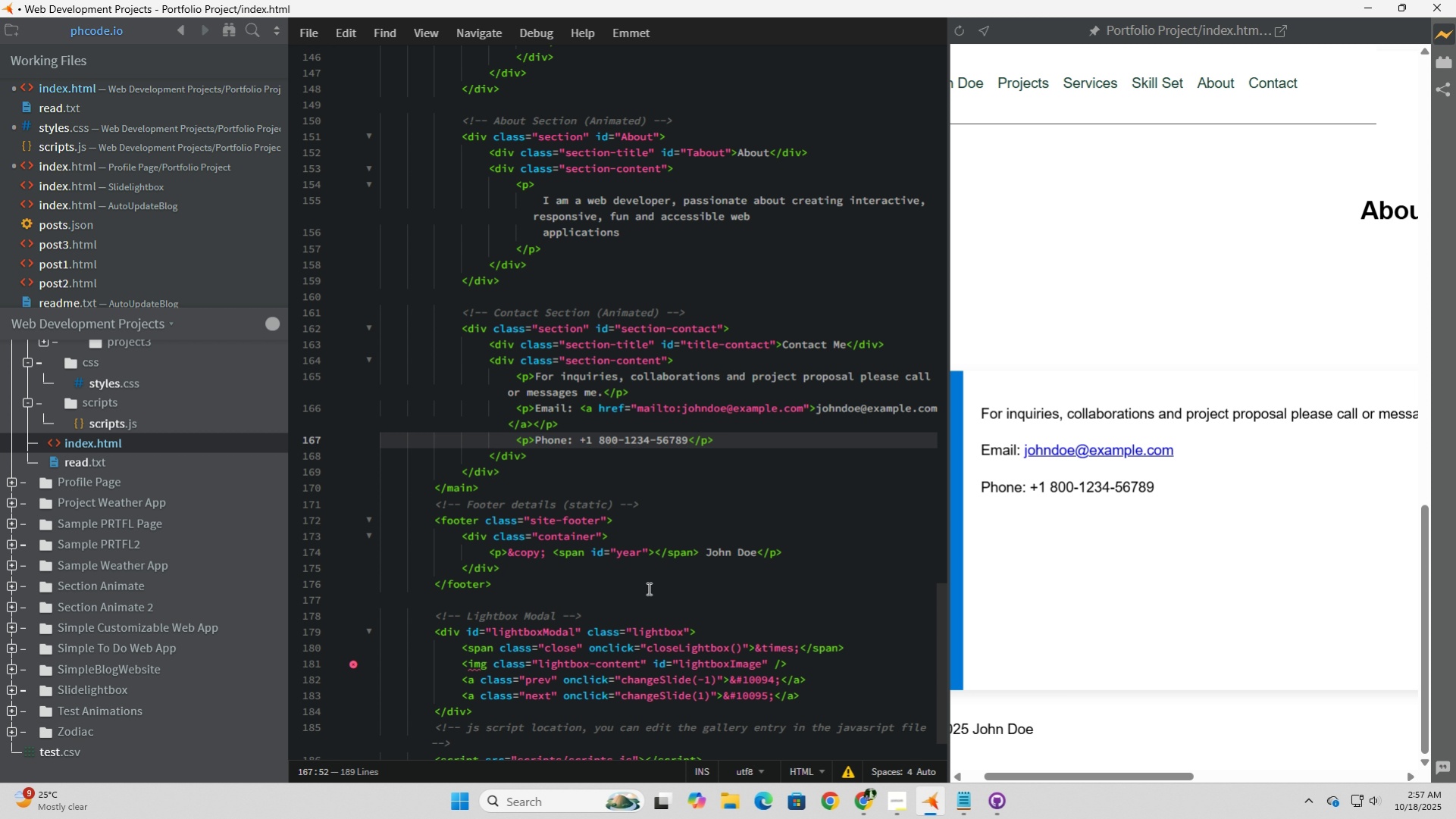 
wait(14.66)
 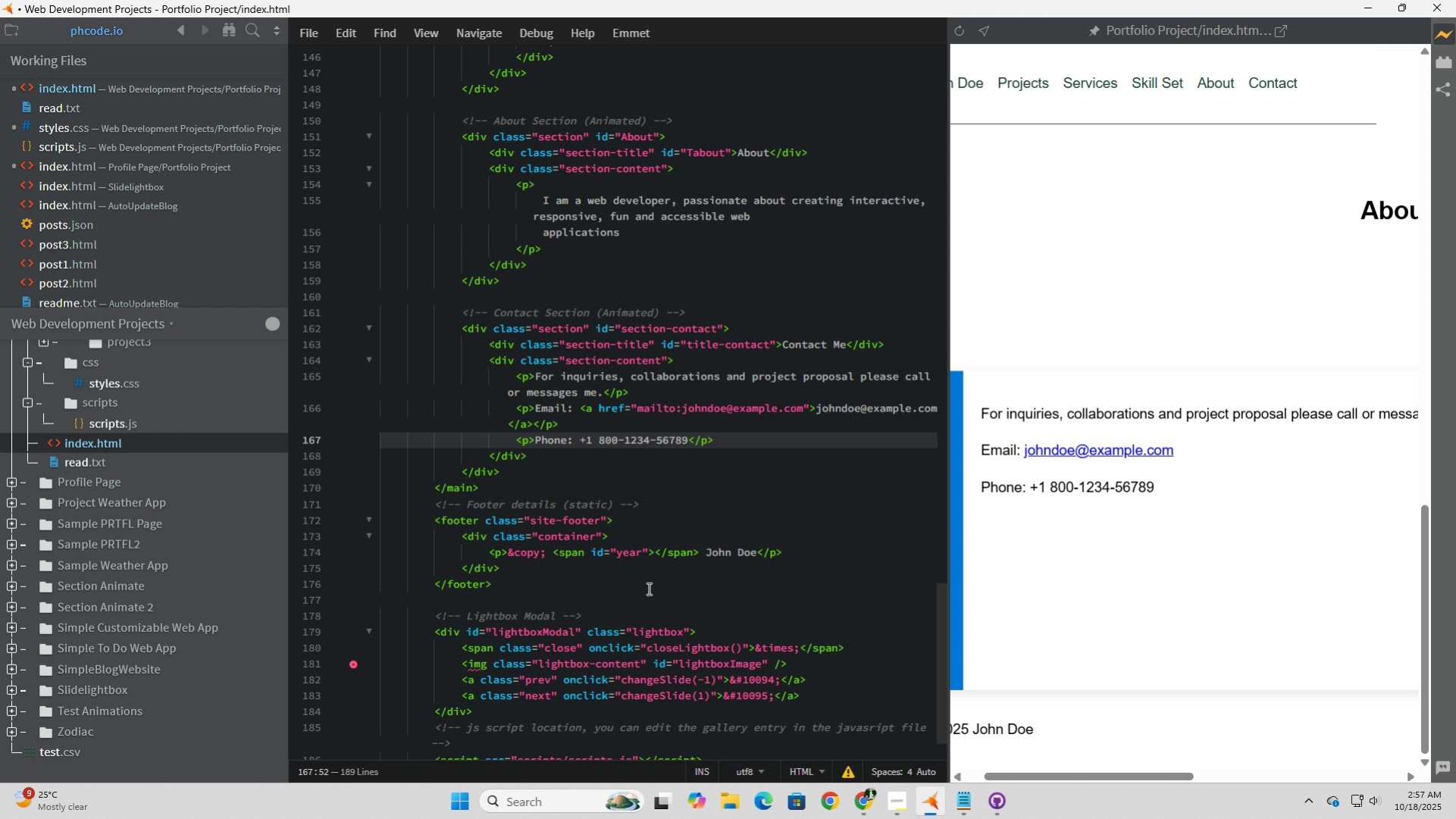 
scroll: coordinate [647, 588], scroll_direction: up, amount: 1.0
 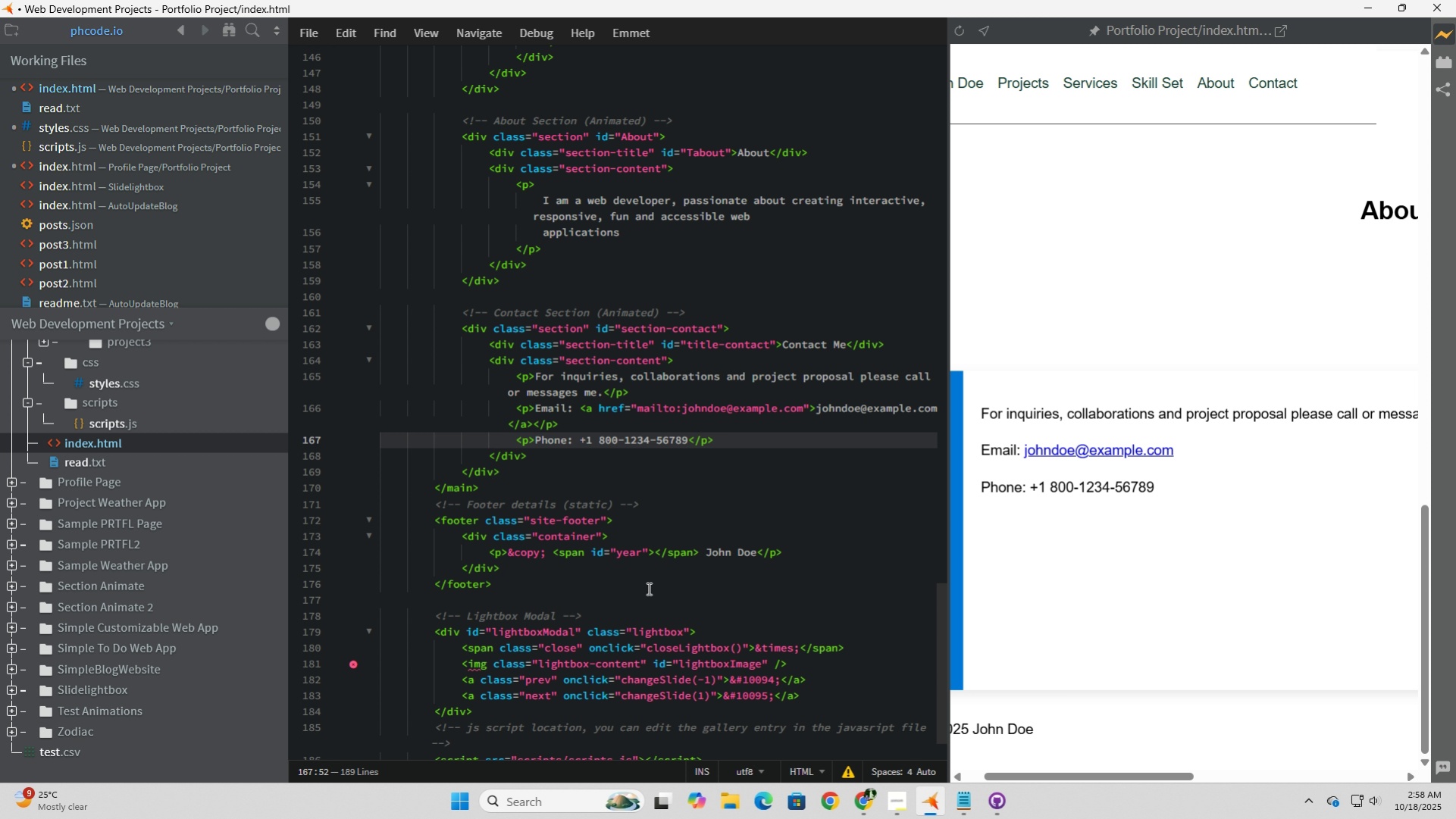 
wait(12.62)
 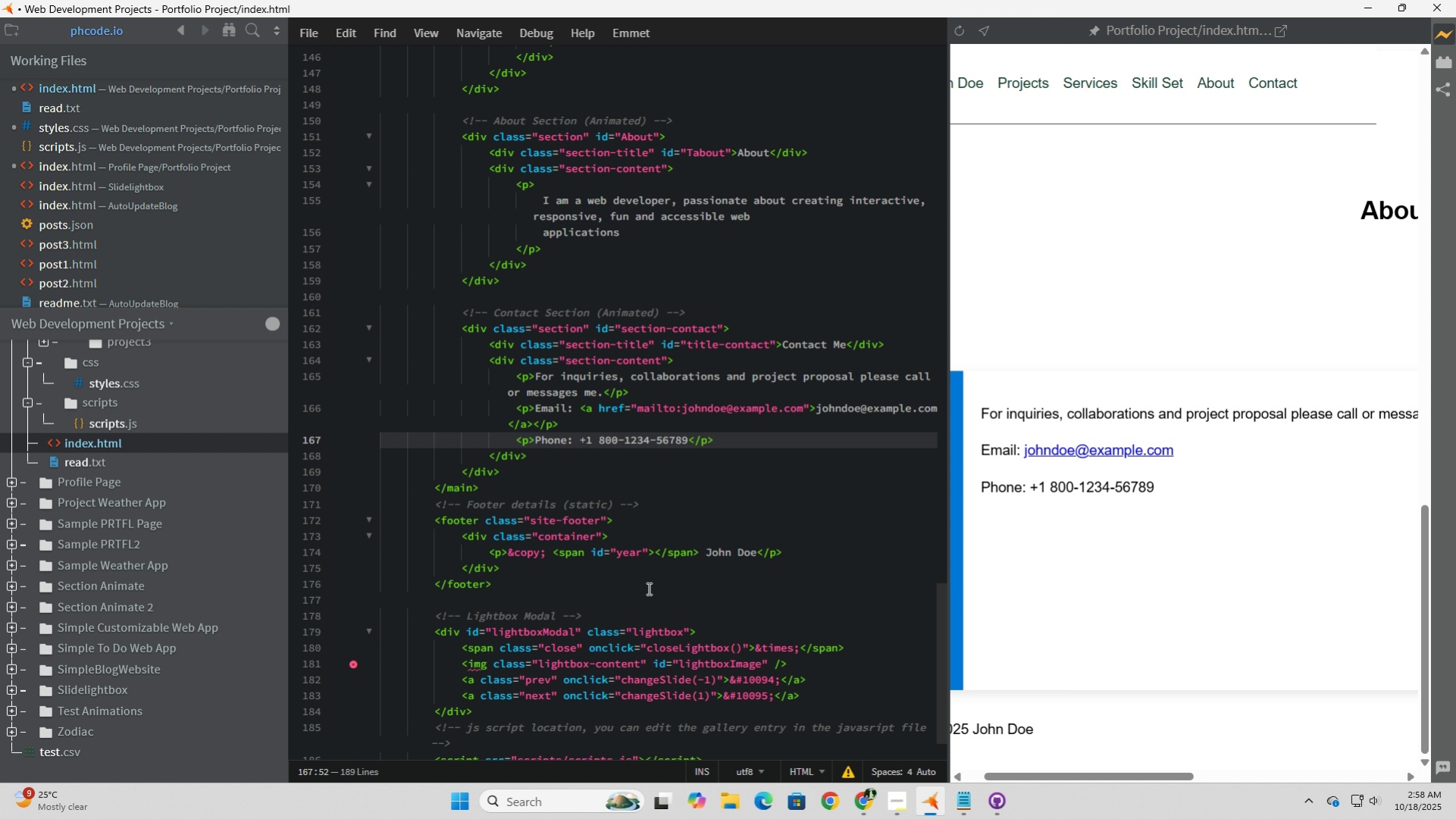 
scroll: coordinate [647, 588], scroll_direction: up, amount: 19.0
 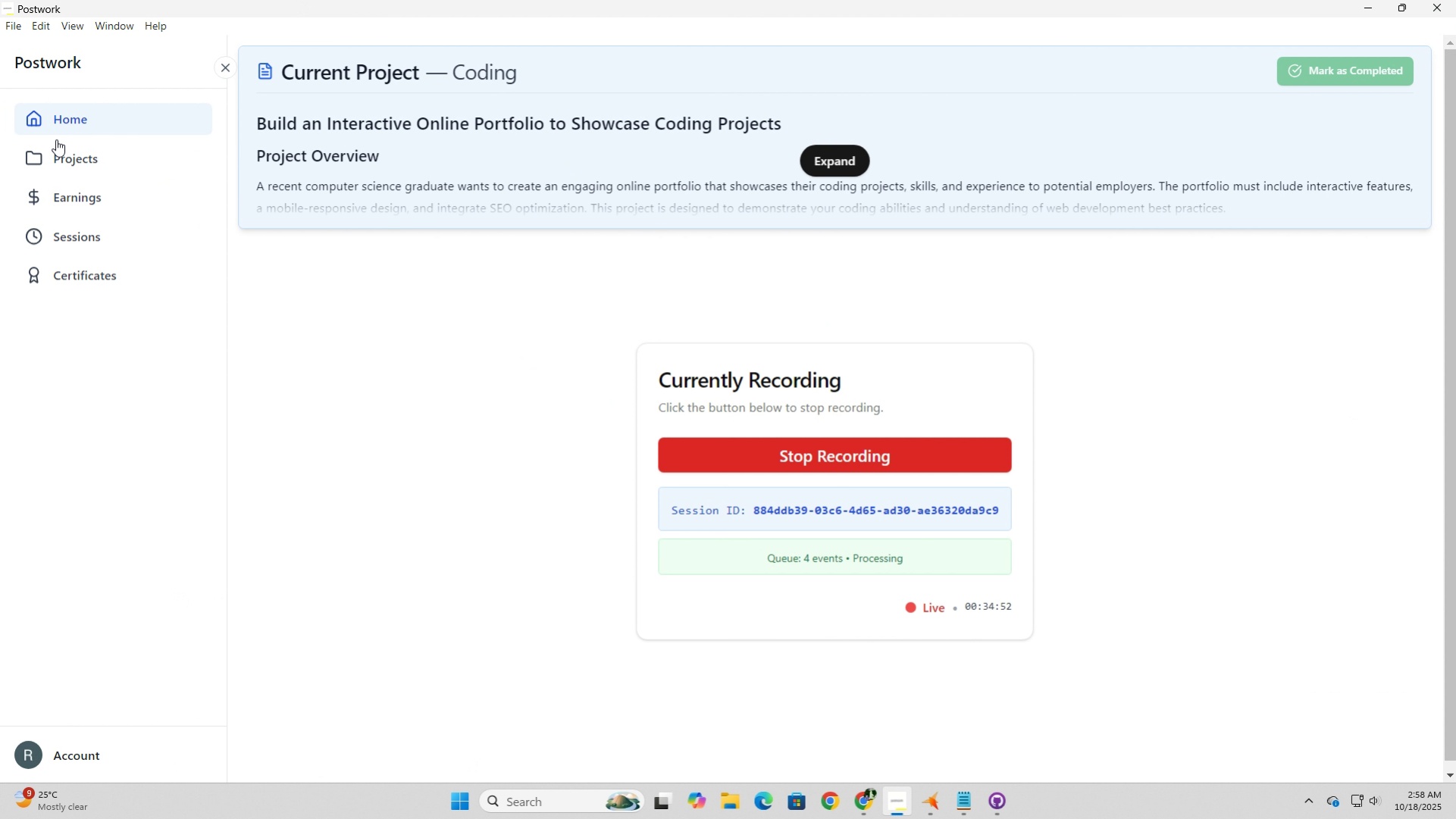 
left_click([1367, 5])
 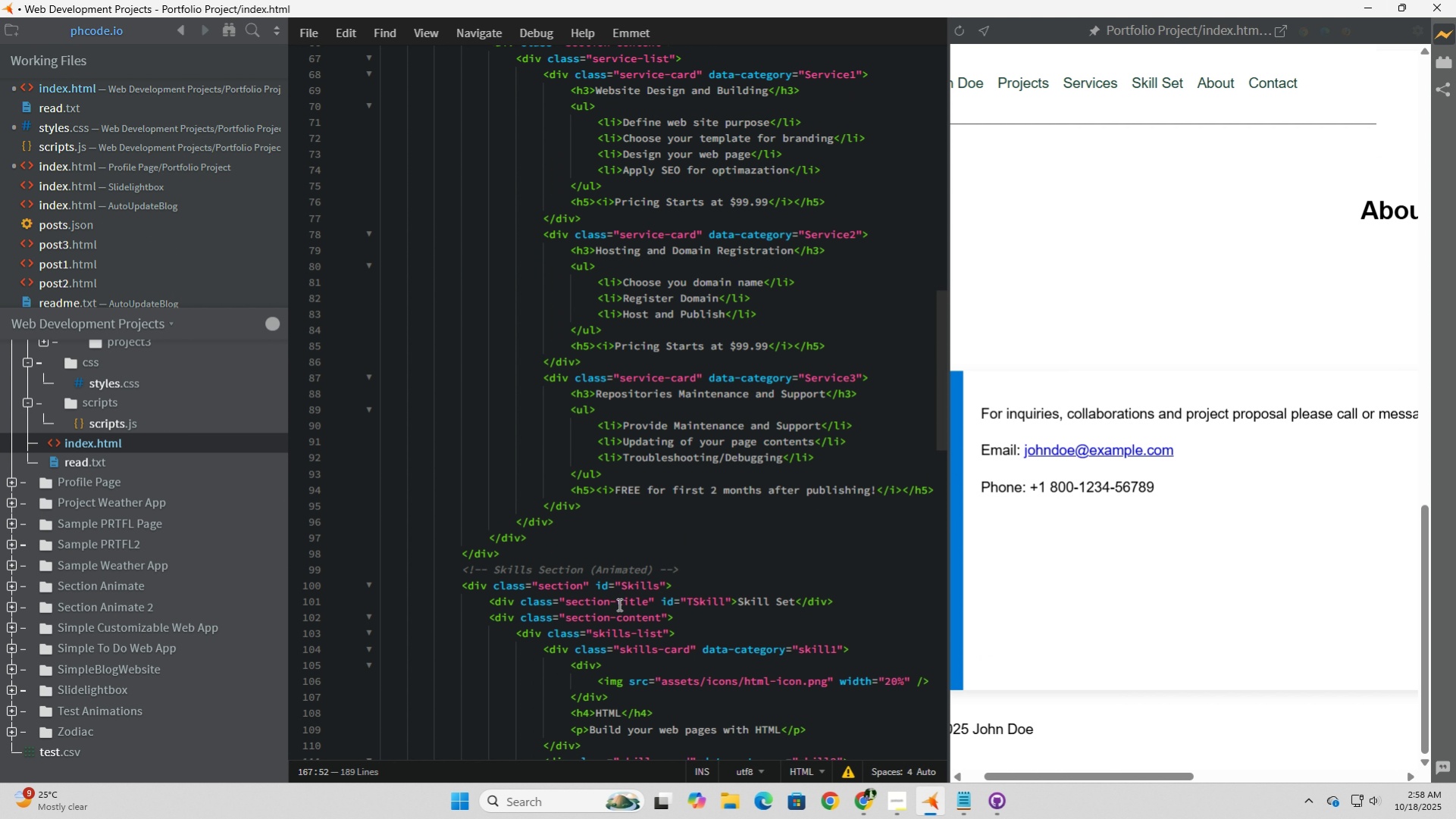 
scroll: coordinate [1273, 517], scroll_direction: up, amount: 14.0
 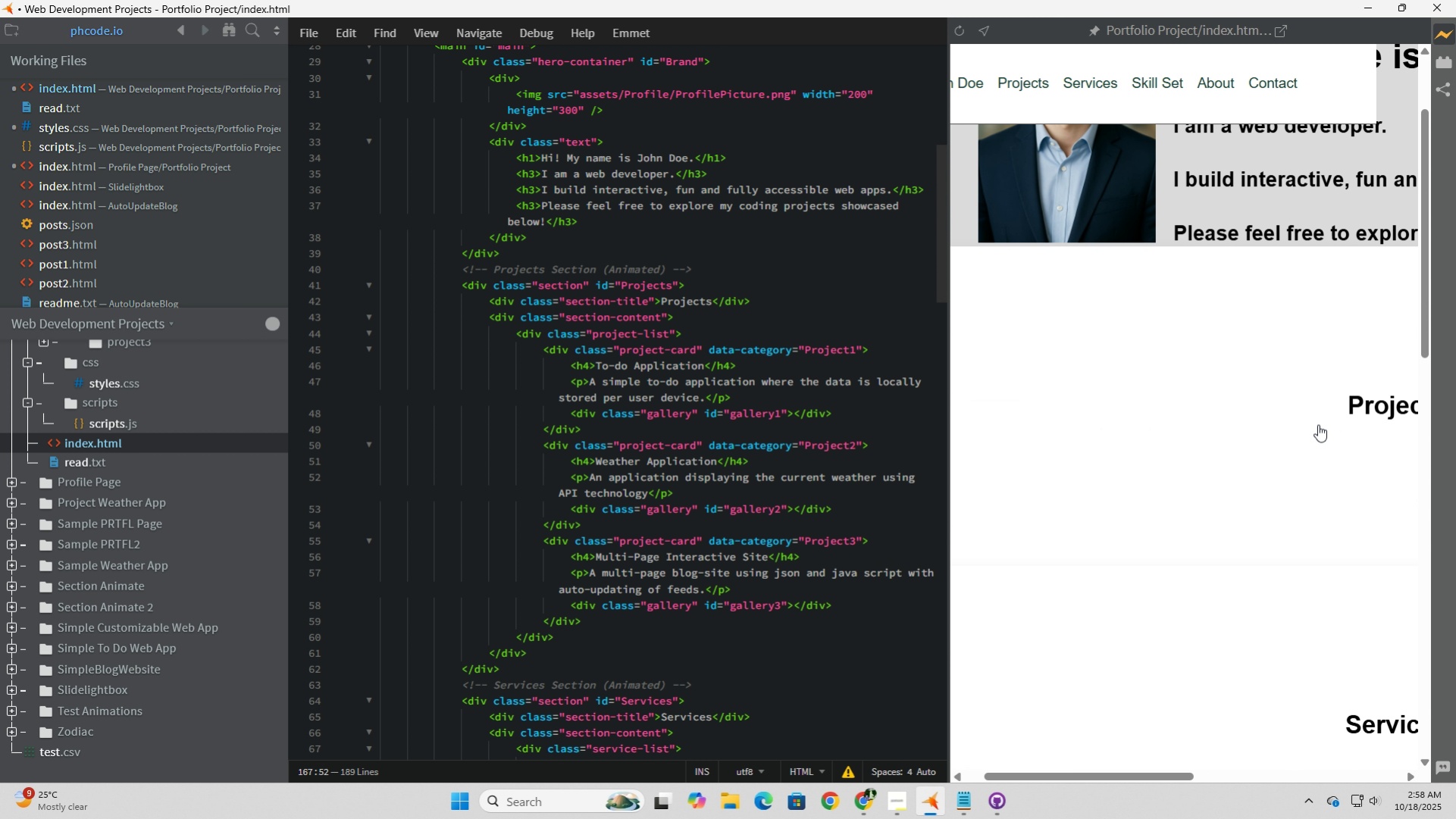 
left_click([1320, 418])
 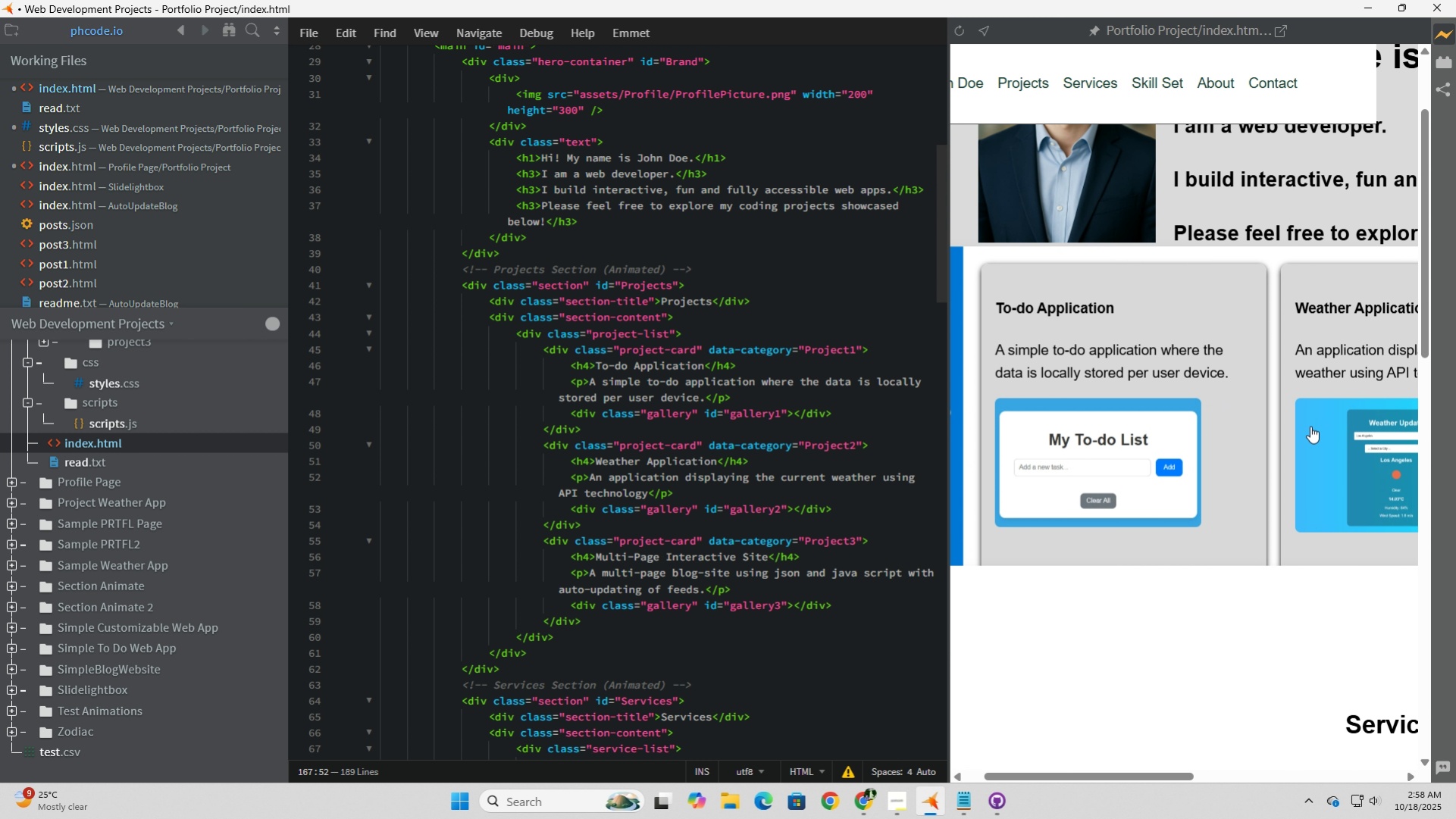 
scroll: coordinate [1274, 536], scroll_direction: down, amount: 3.0
 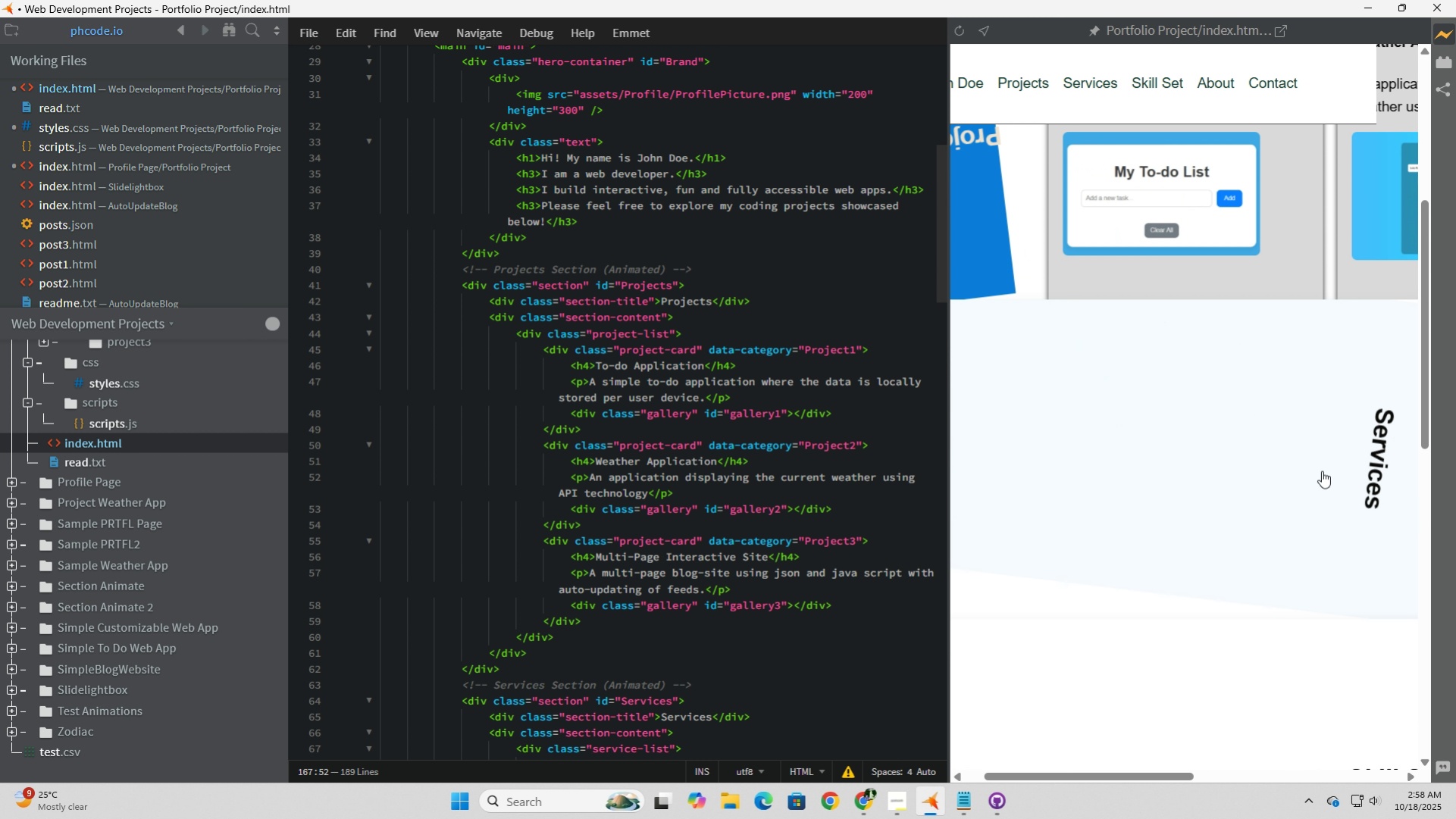 
left_click([1321, 470])
 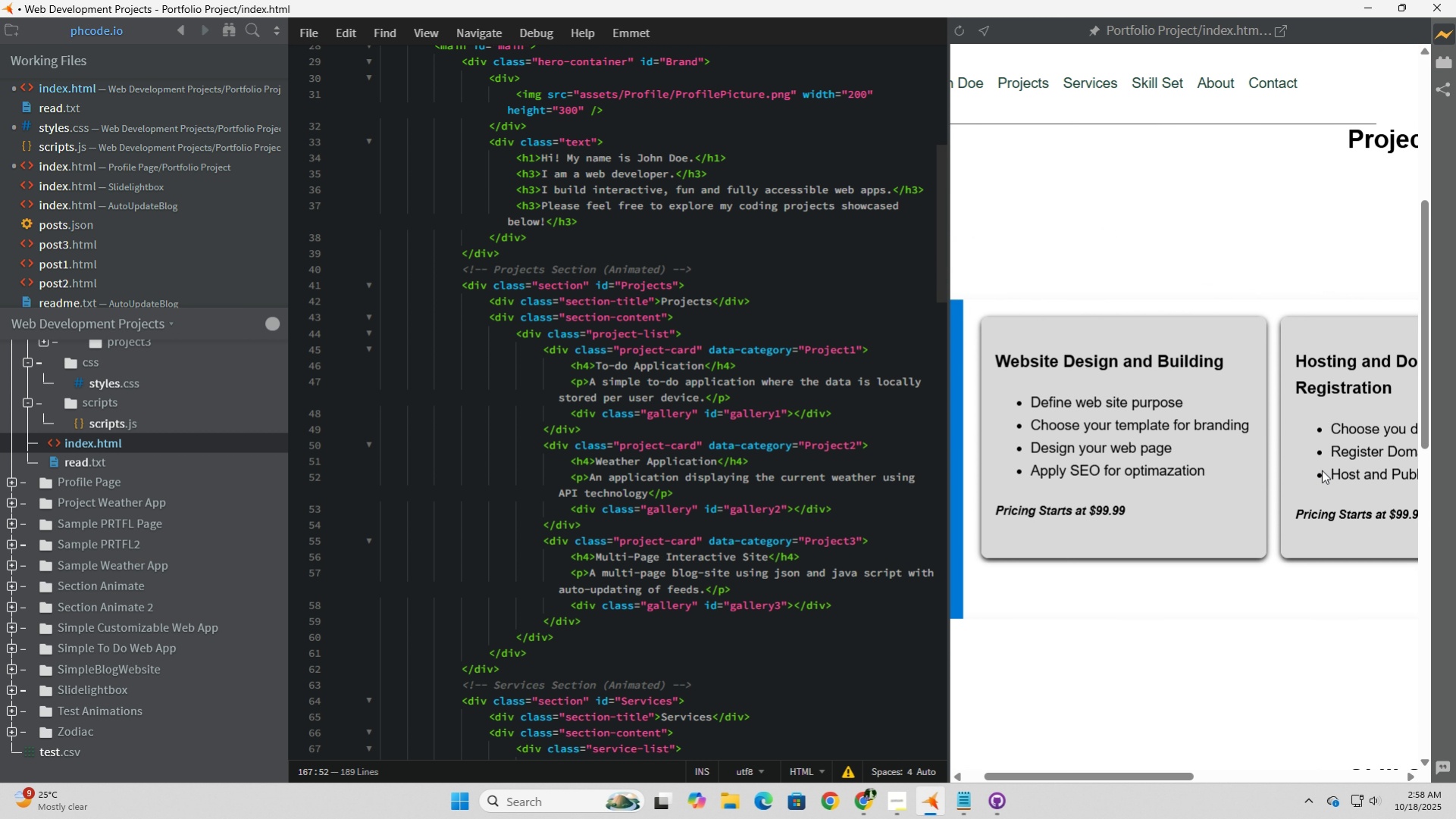 
scroll: coordinate [1216, 505], scroll_direction: down, amount: 4.0
 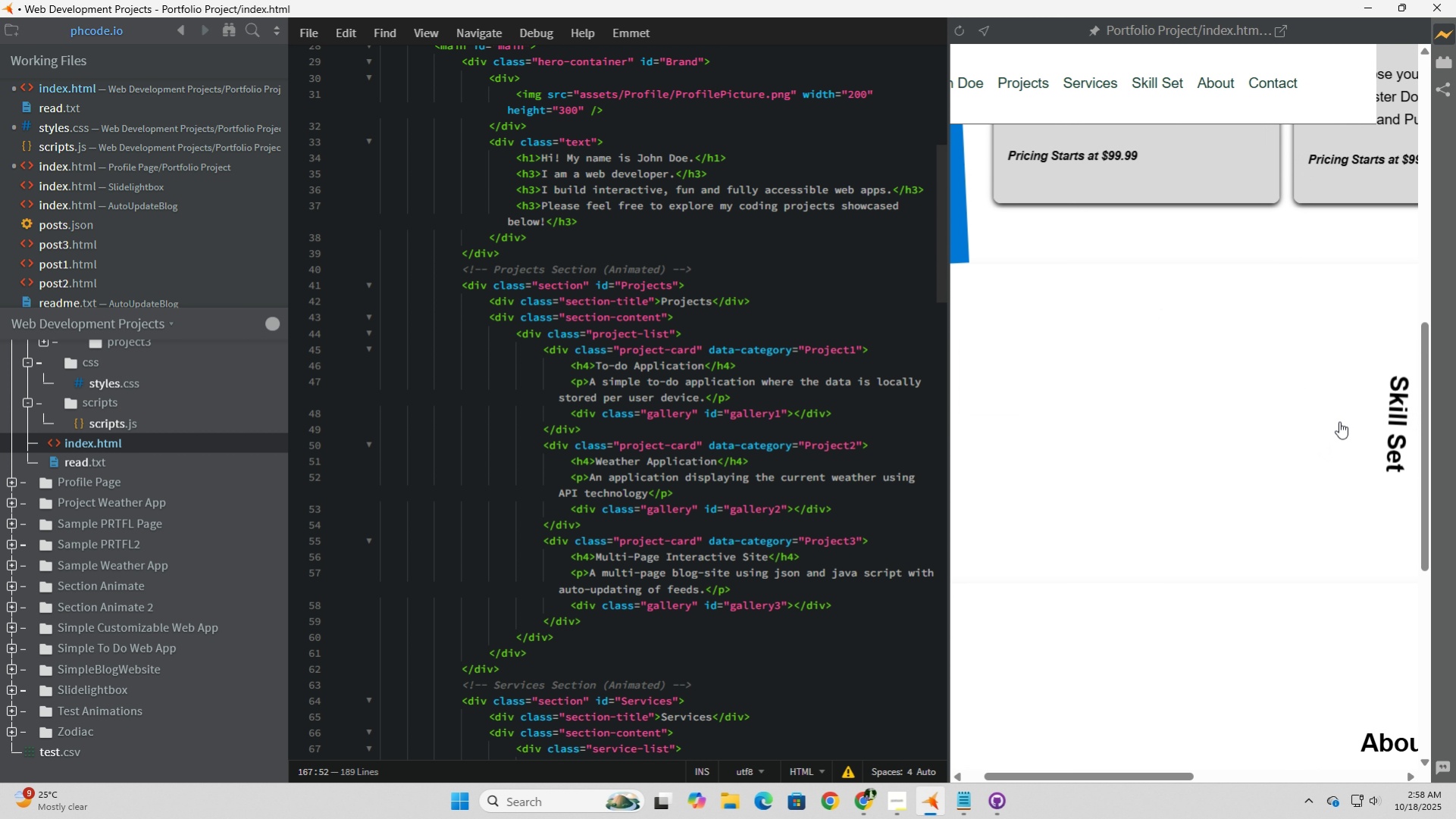 
left_click([1339, 421])
 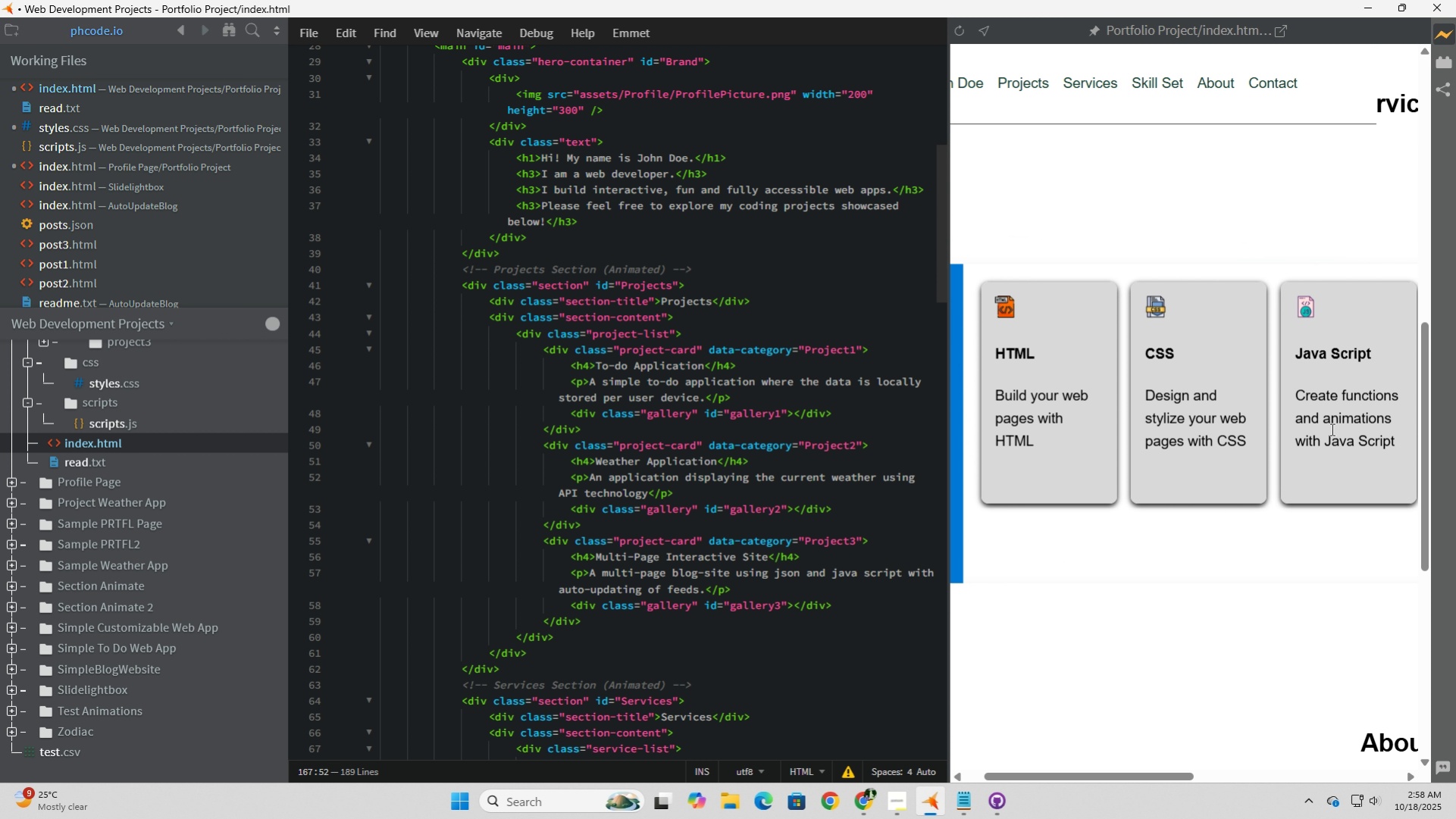 
scroll: coordinate [1182, 568], scroll_direction: down, amount: 2.0
 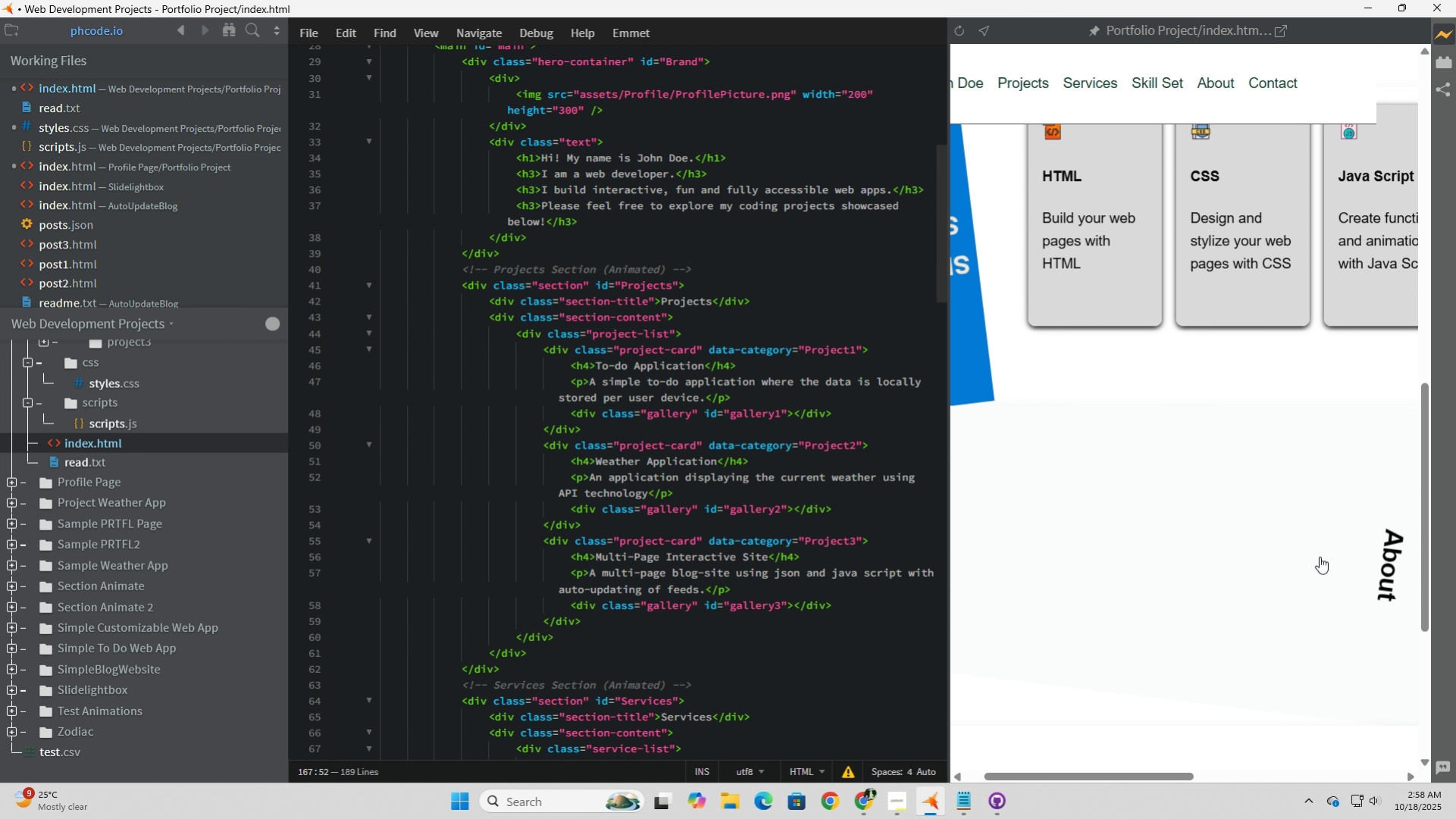 
left_click([1319, 556])
 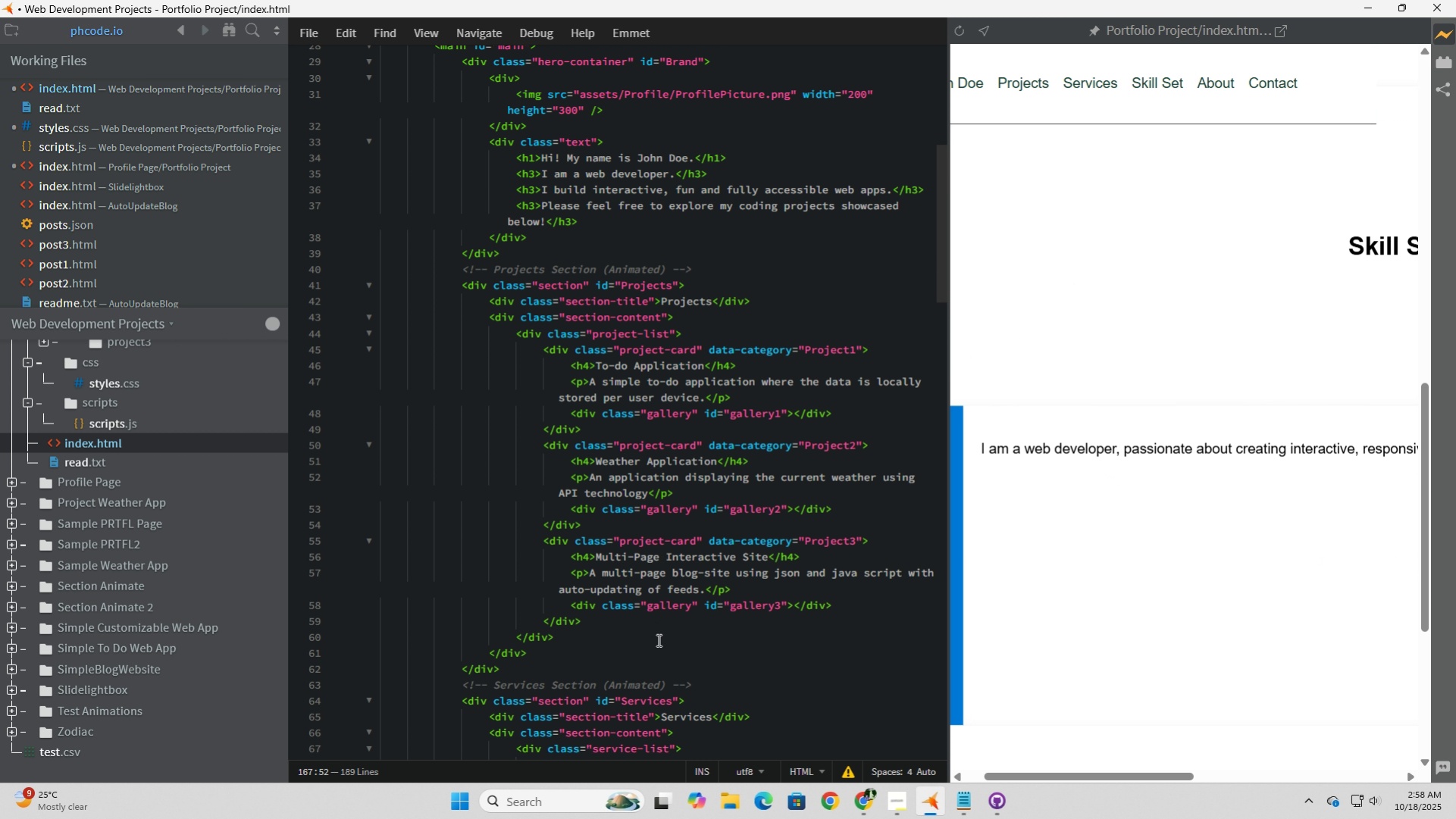 
left_click([664, 645])
 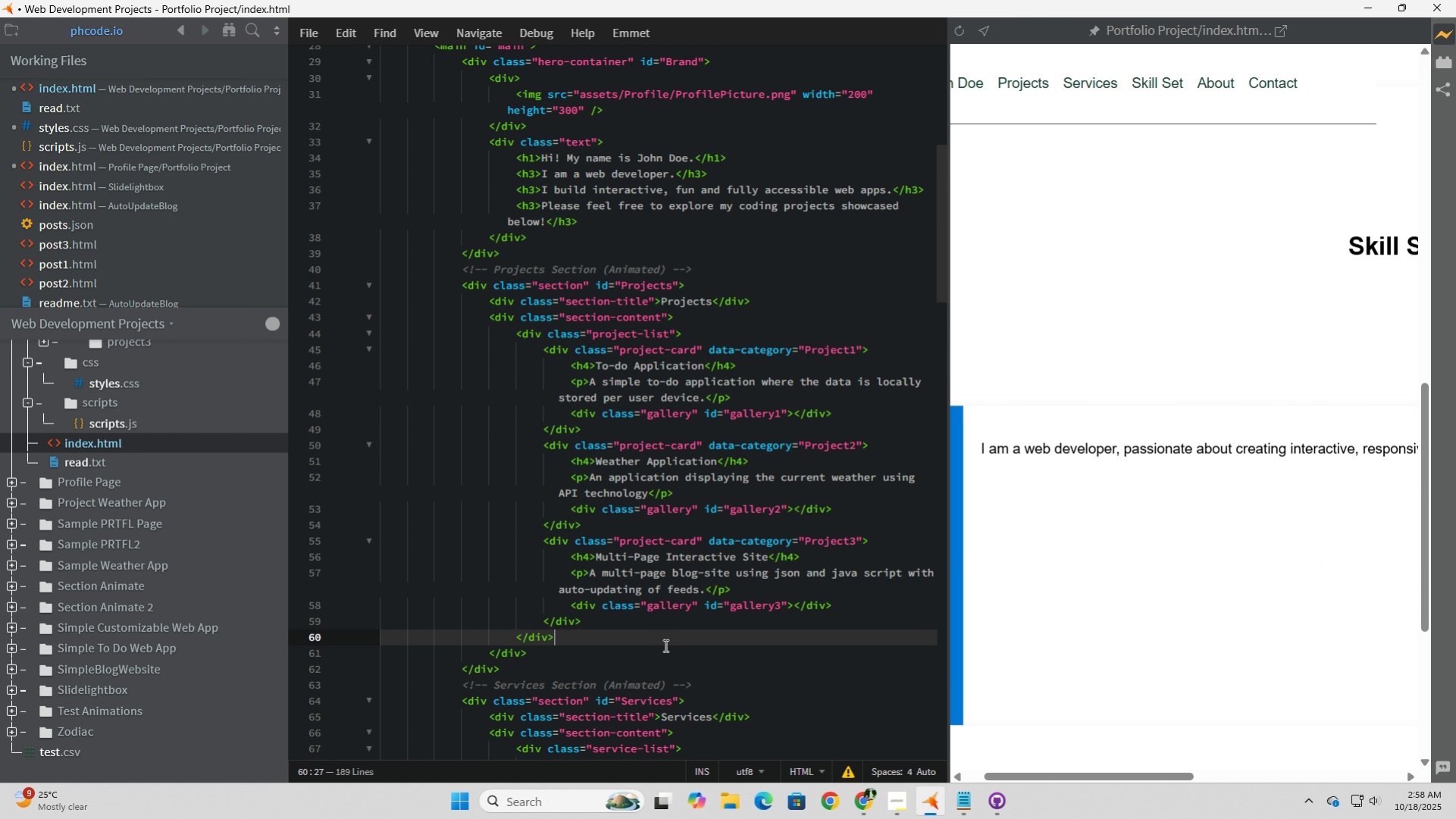 
scroll: coordinate [664, 645], scroll_direction: down, amount: 15.0
 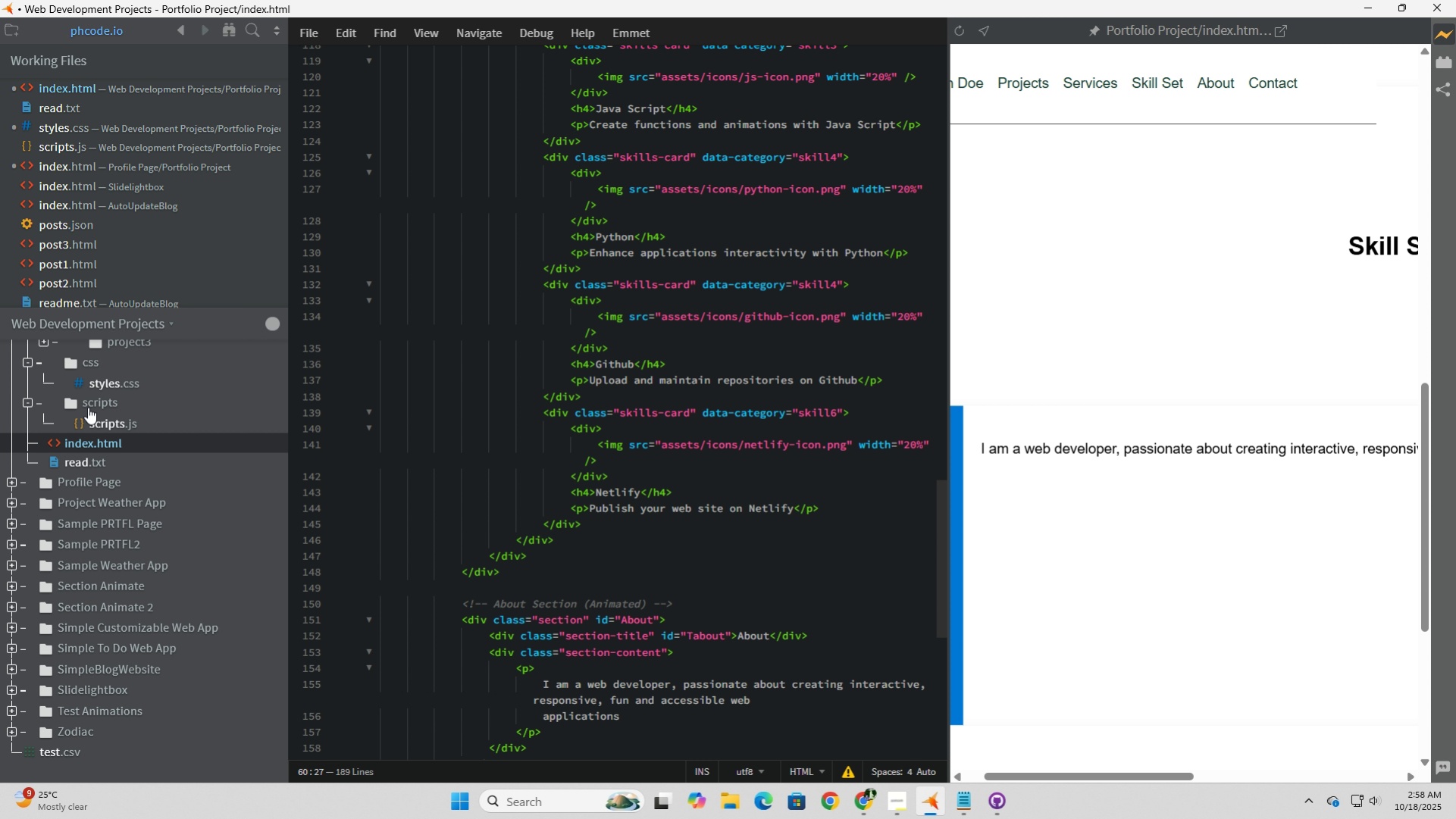 
left_click([99, 386])
 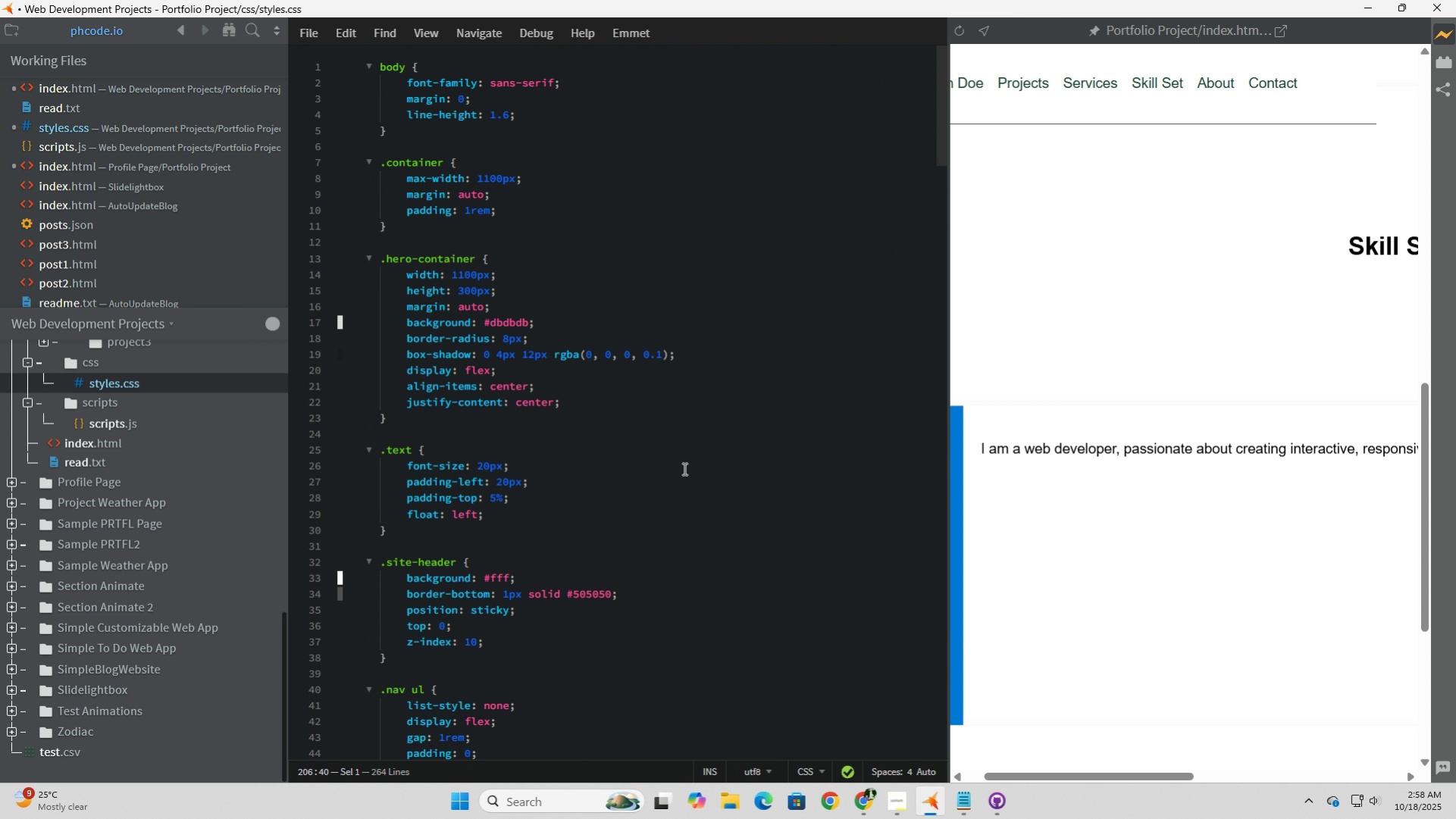 
scroll: coordinate [672, 360], scroll_direction: up, amount: 26.0
 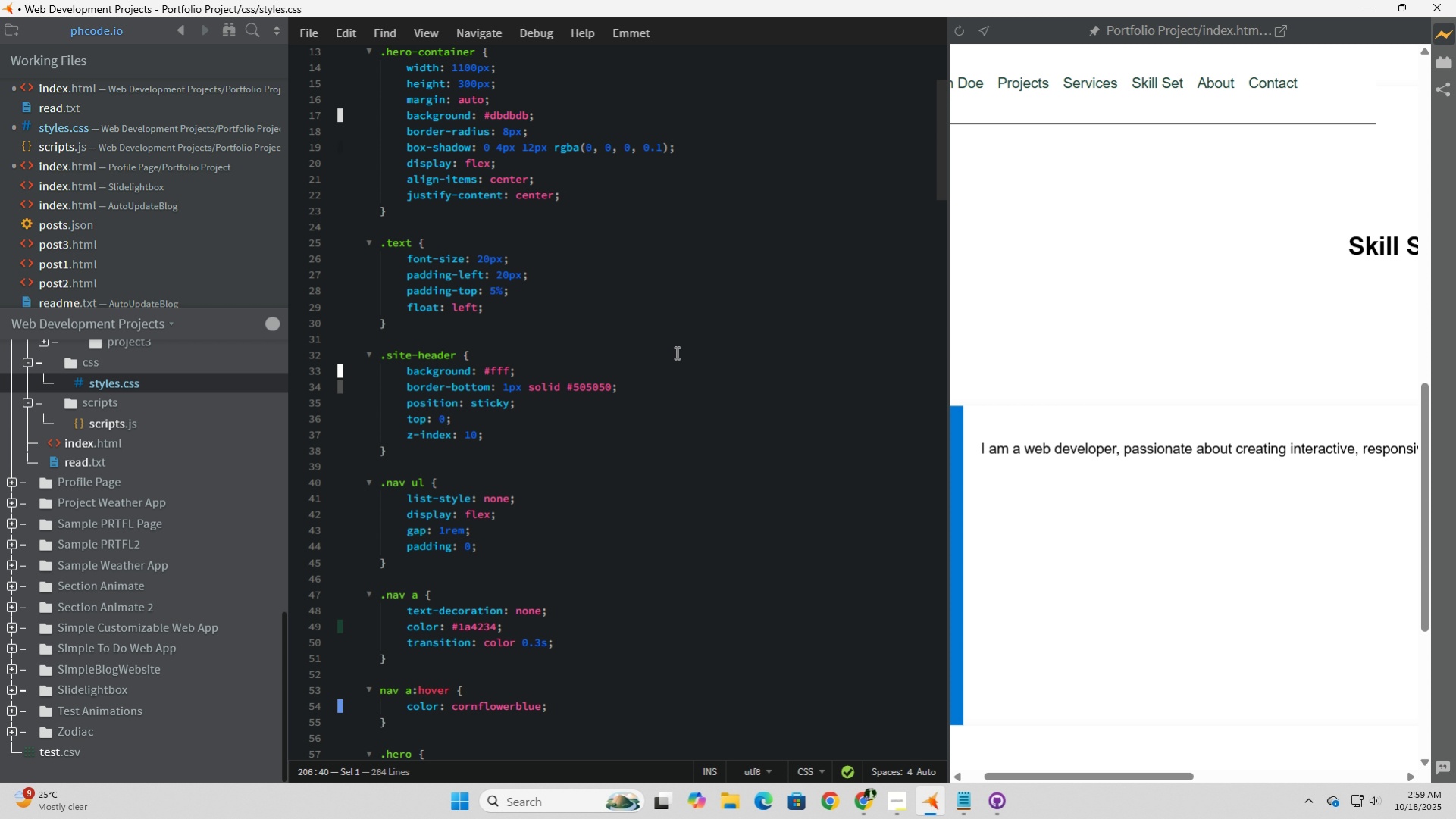 
wait(80.21)
 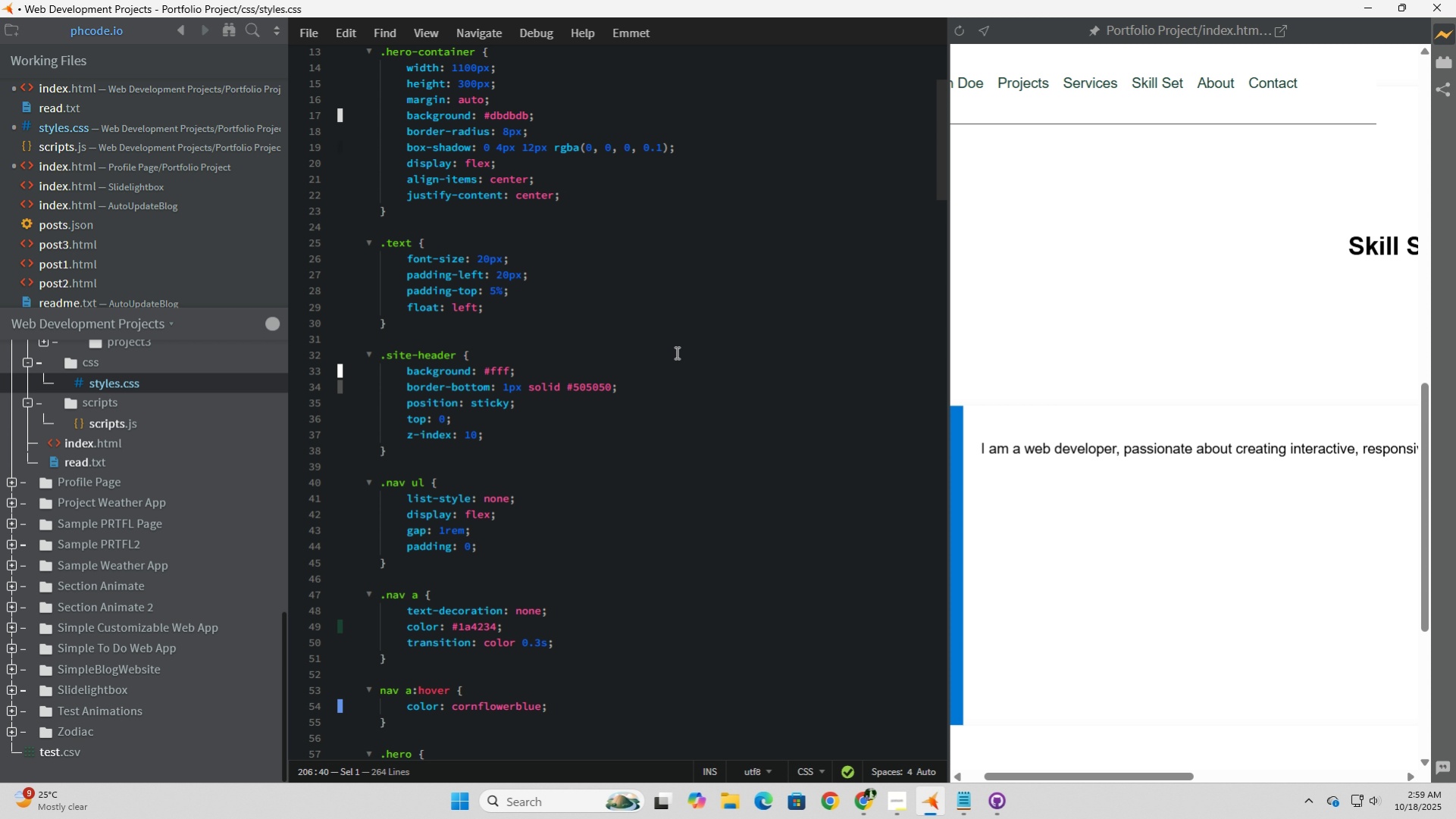 
scroll: coordinate [675, 352], scroll_direction: down, amount: 6.0
 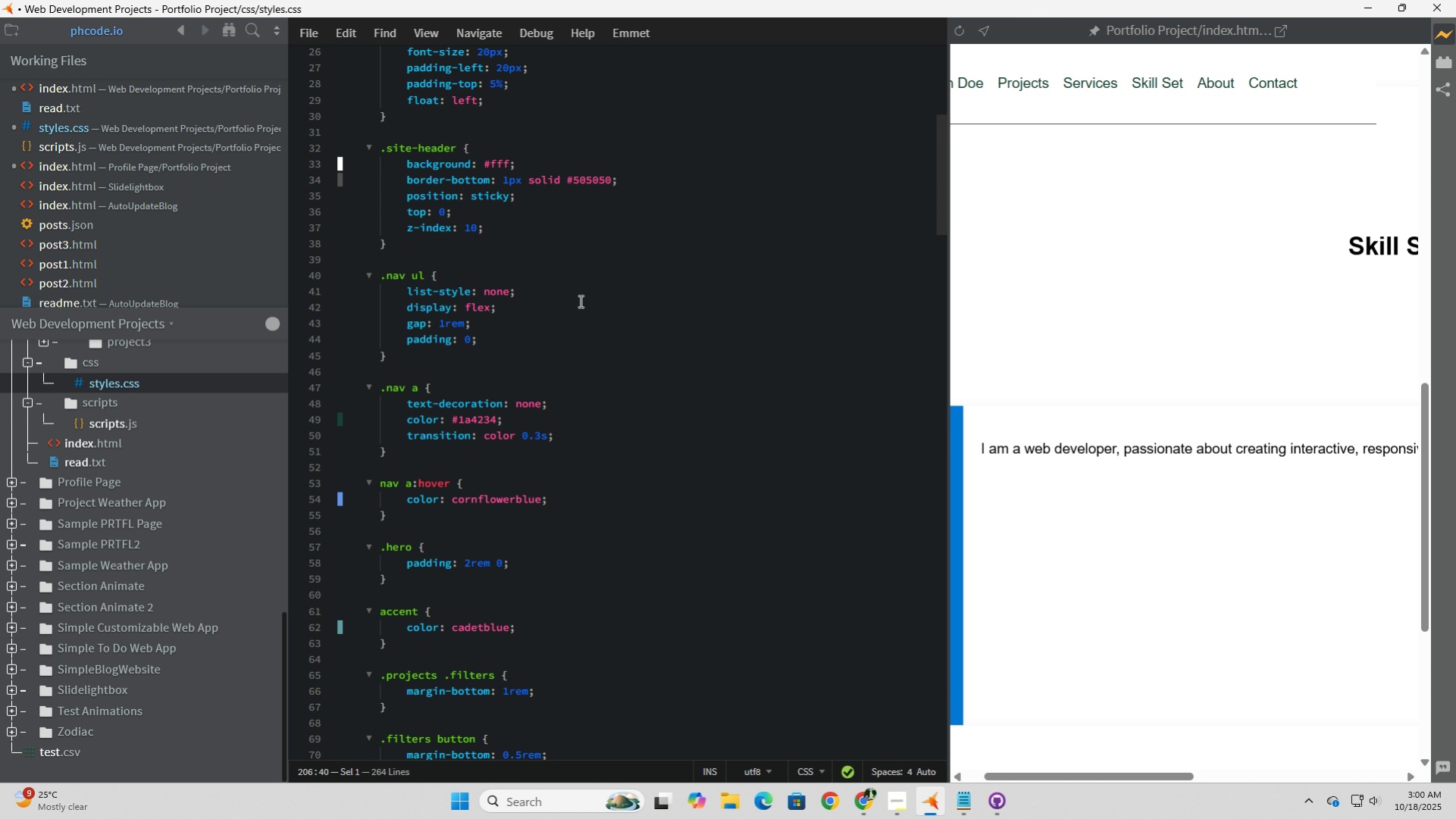 
left_click([104, 451])
 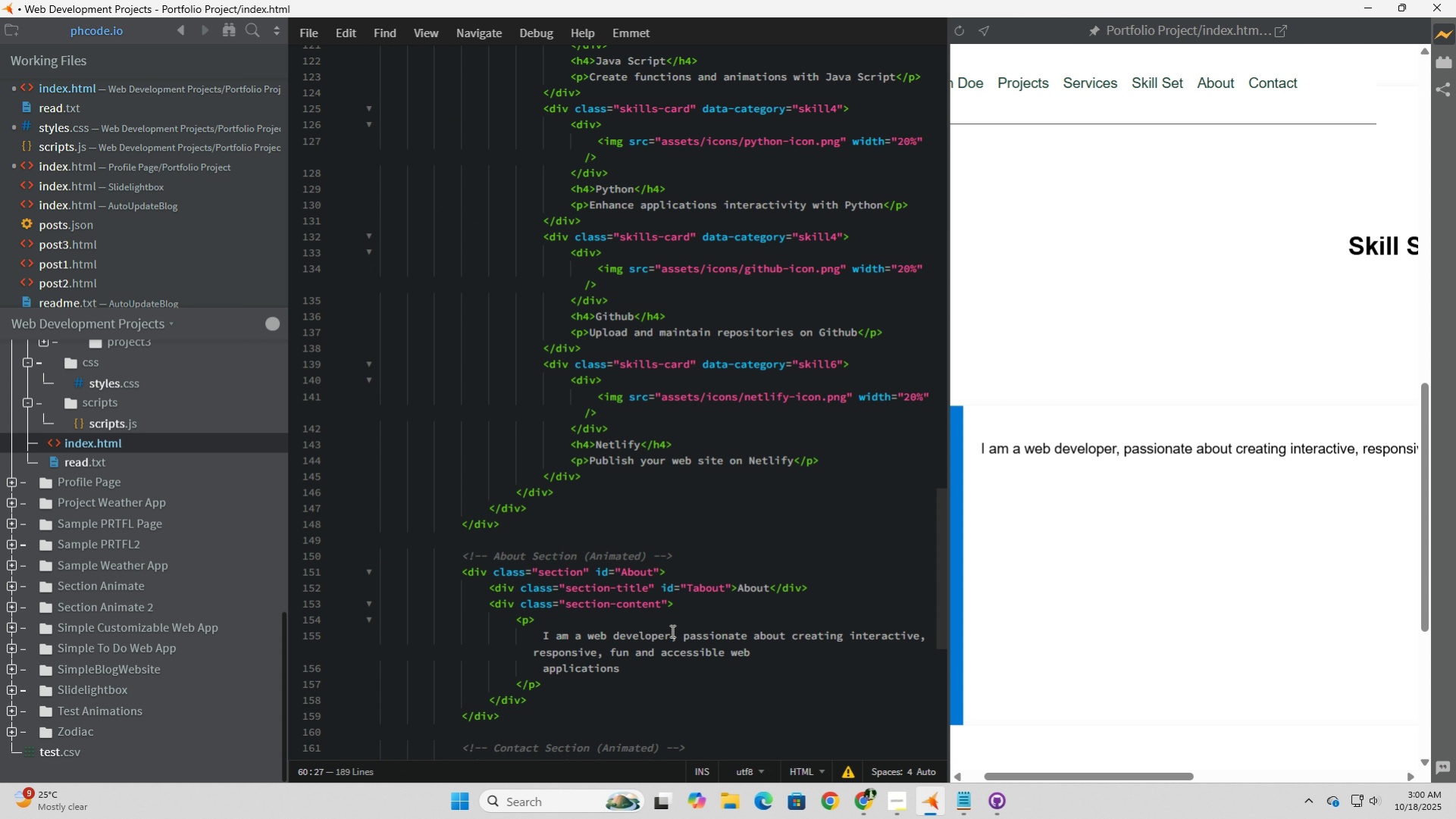 
left_click([667, 573])
 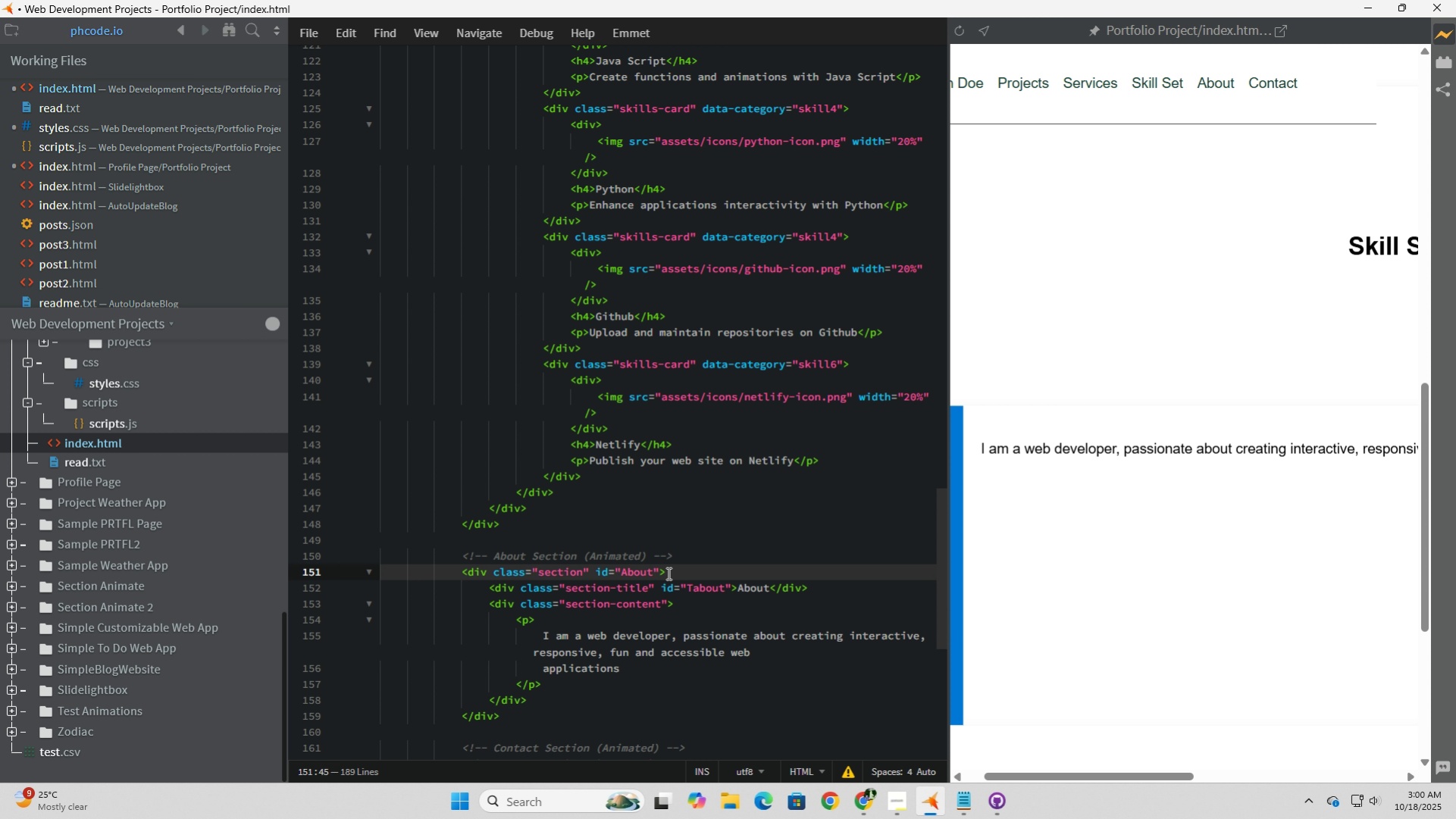 
scroll: coordinate [667, 573], scroll_direction: down, amount: 3.0
 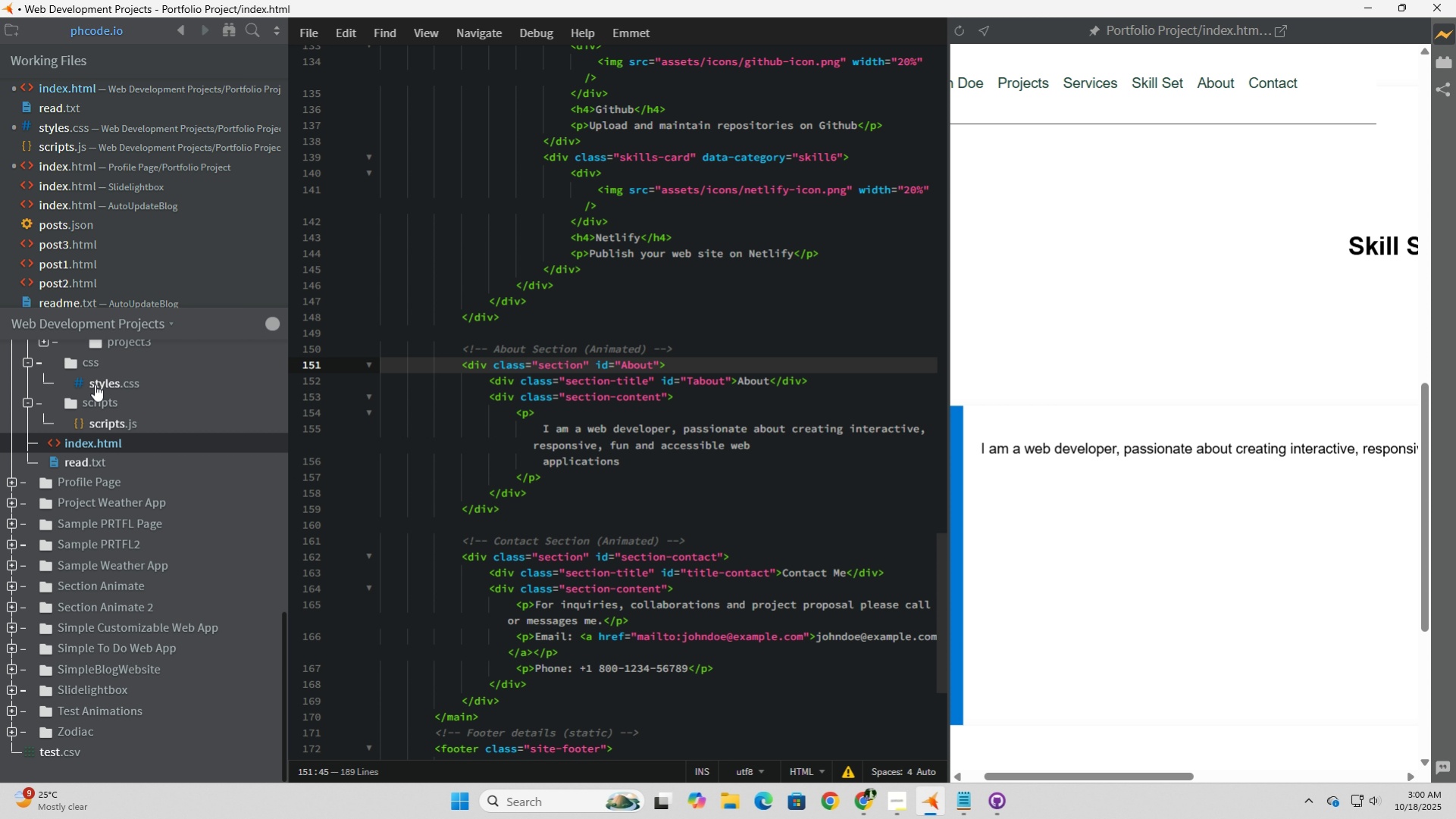 
wait(17.74)
 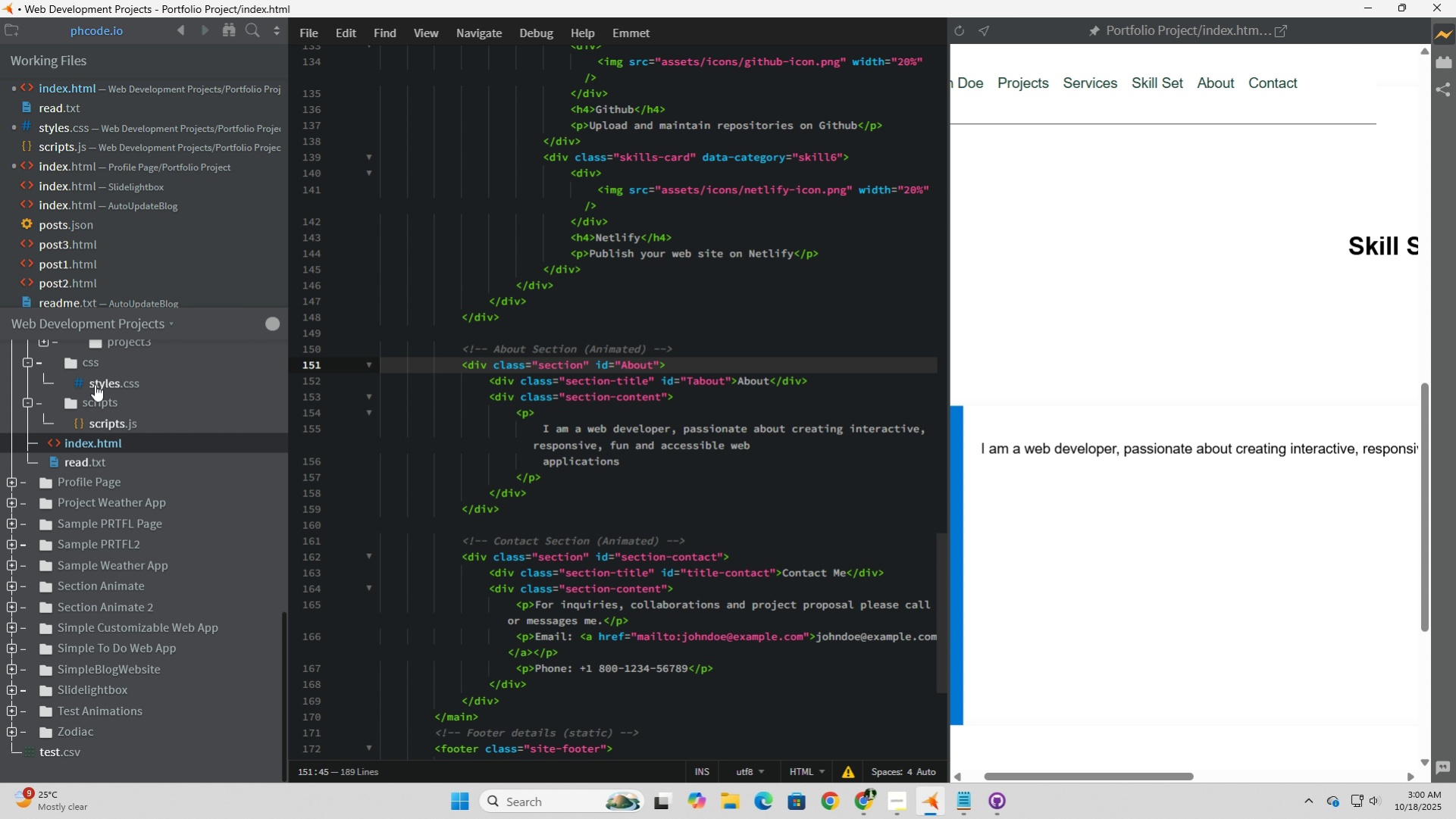 
left_click([99, 384])
 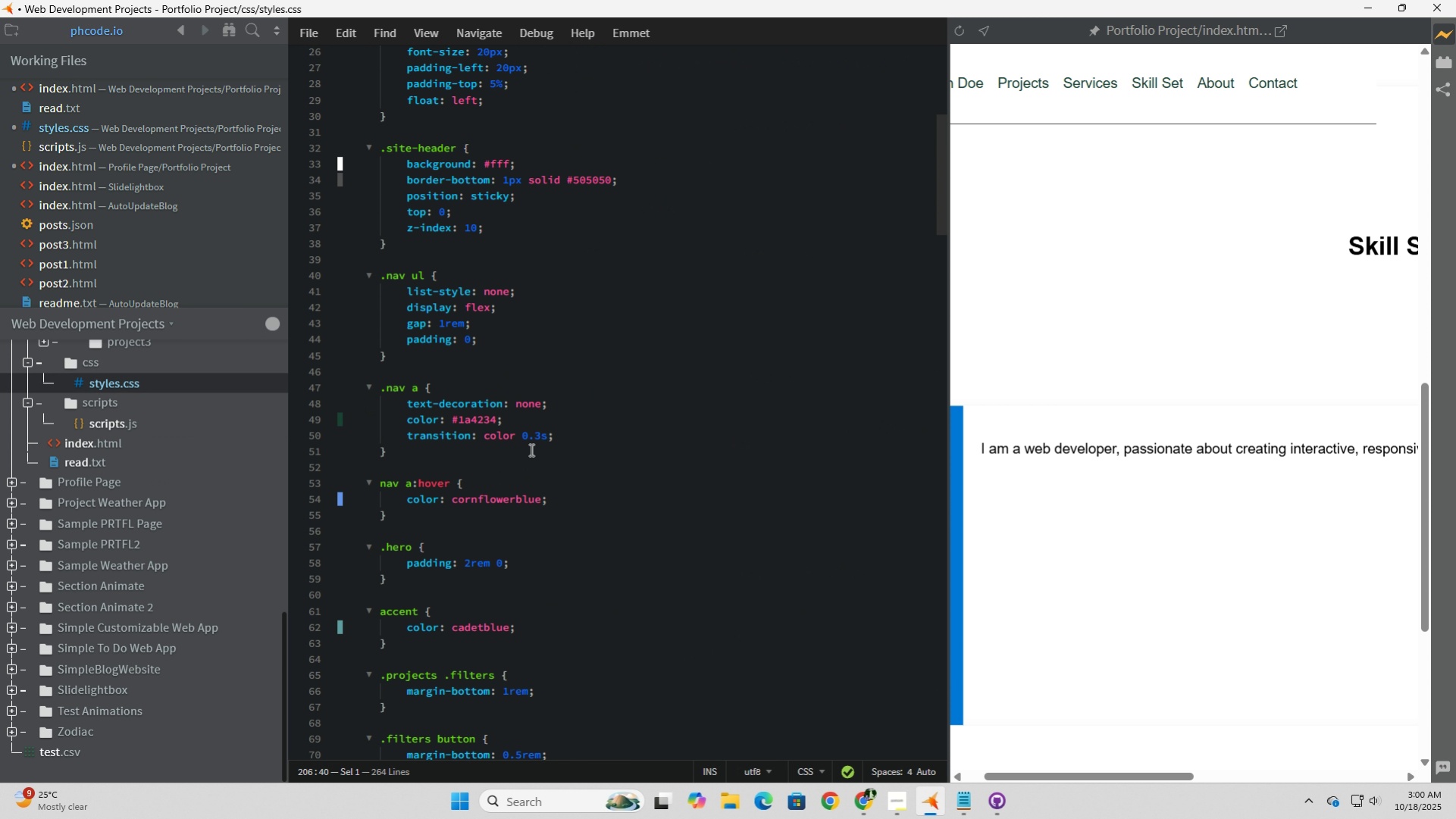 
scroll: coordinate [534, 568], scroll_direction: down, amount: 39.0
 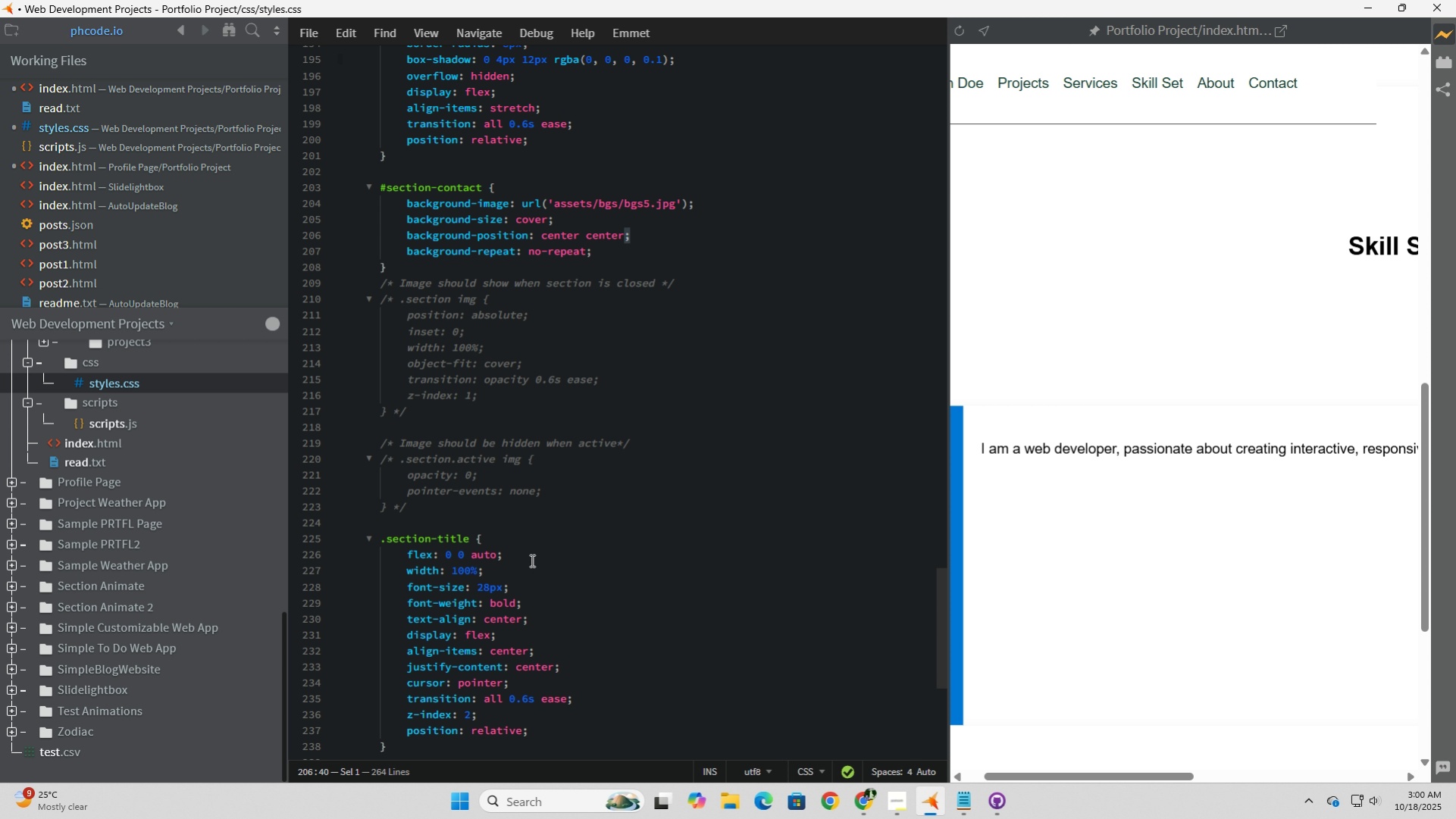 
wait(16.62)
 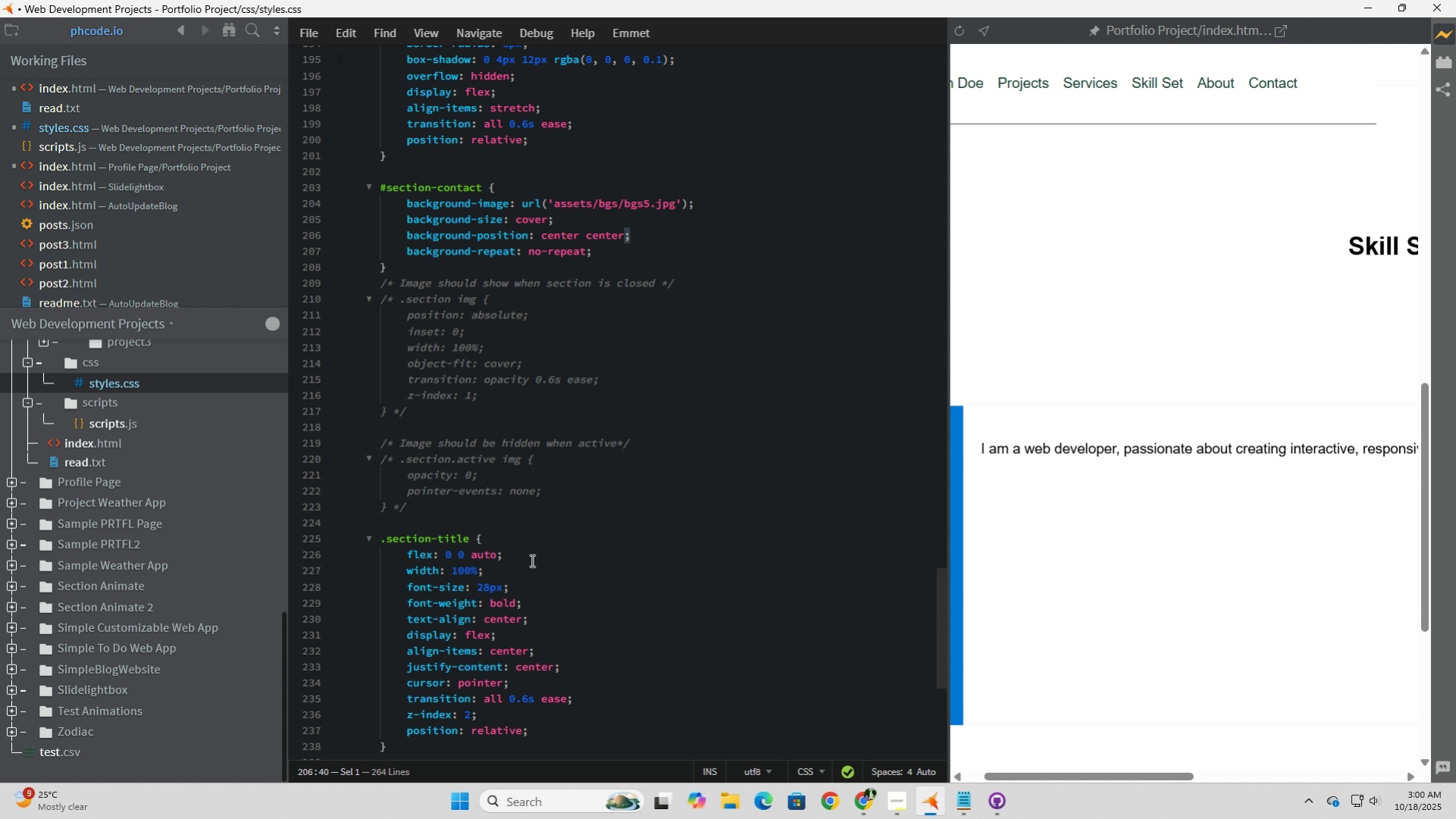 
left_click([86, 439])
 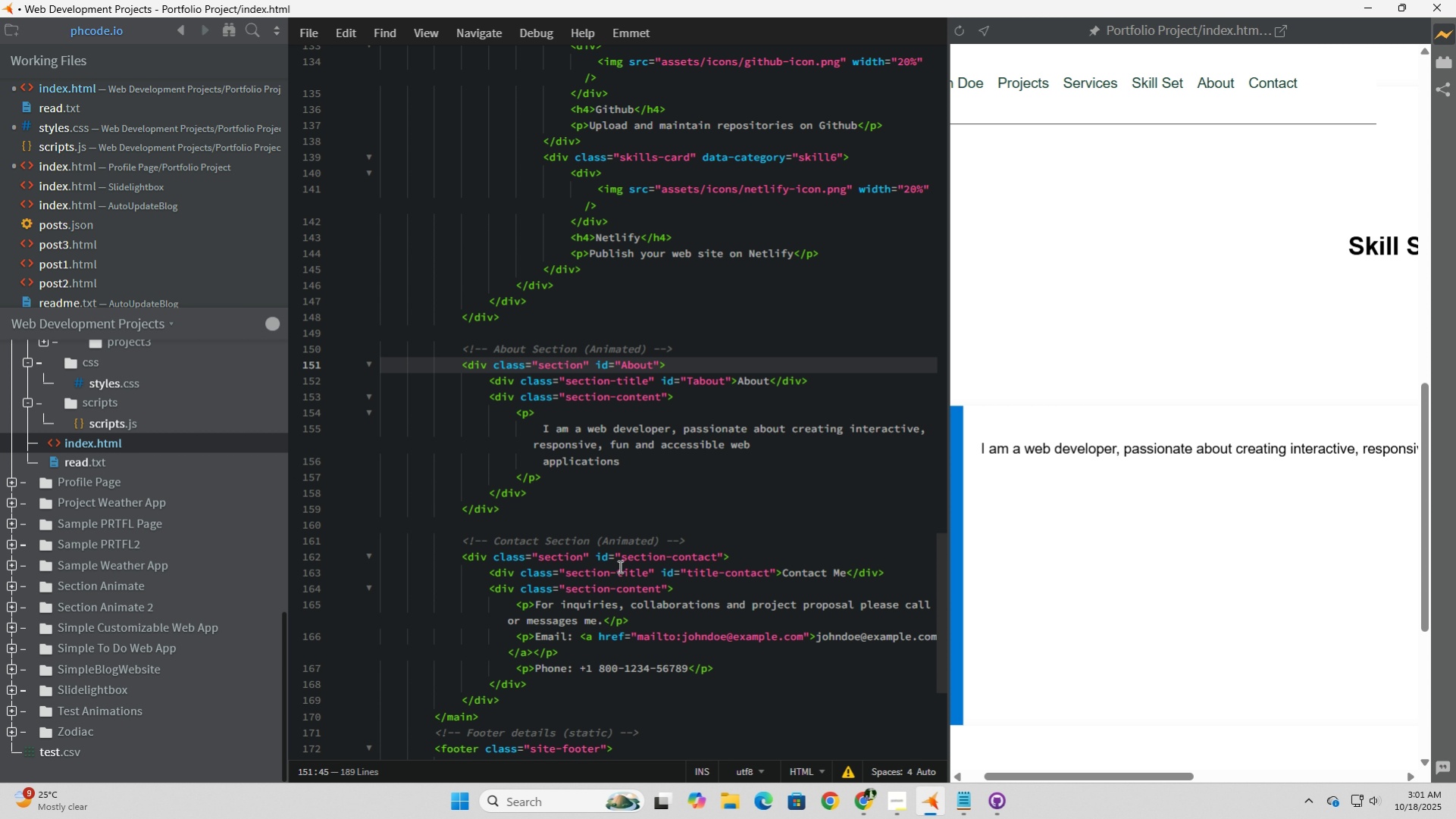 
wait(44.05)
 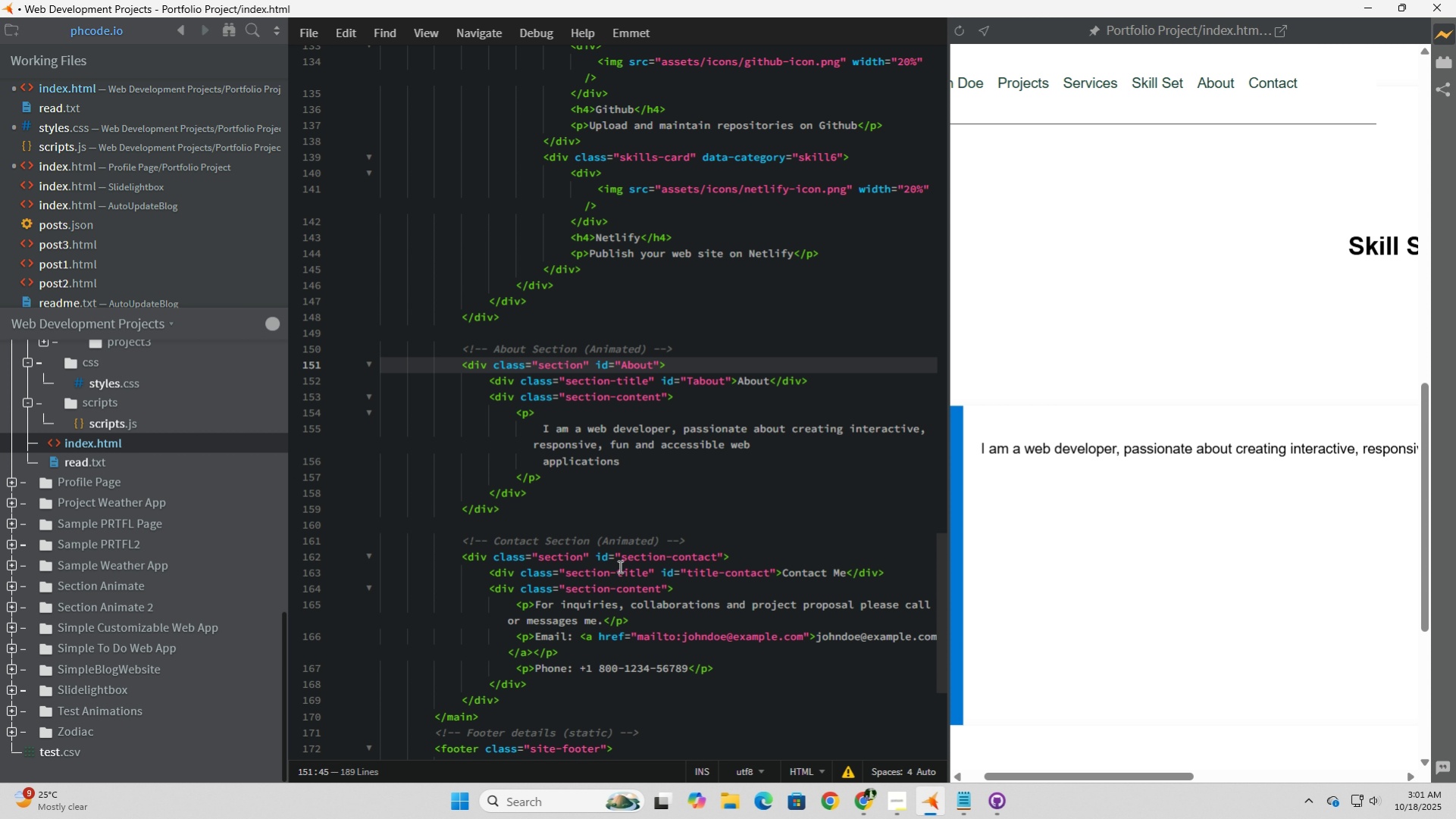 
left_click_drag(start_coordinate=[597, 552], to_coordinate=[721, 555])
 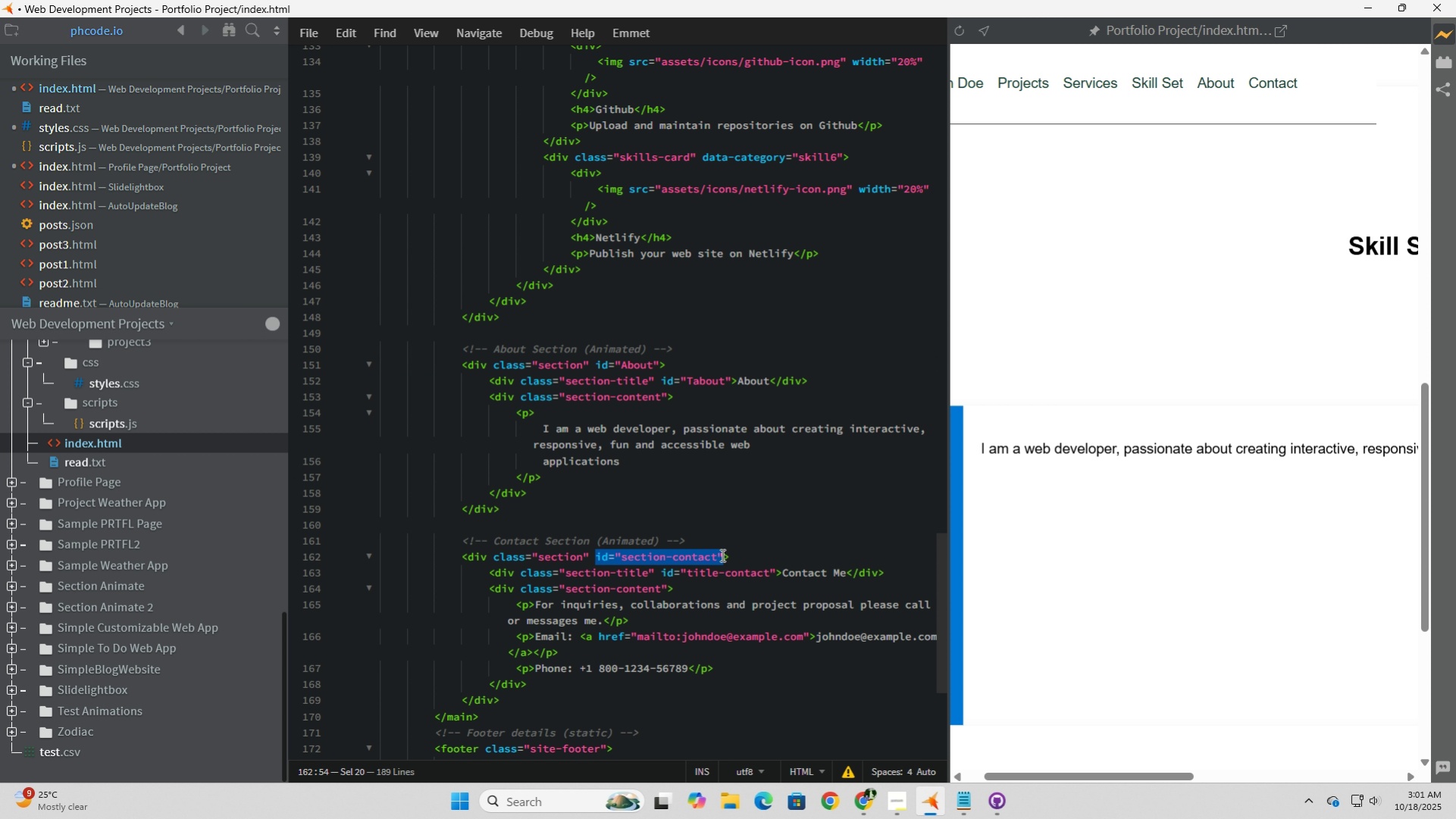 
key(Control+X)
 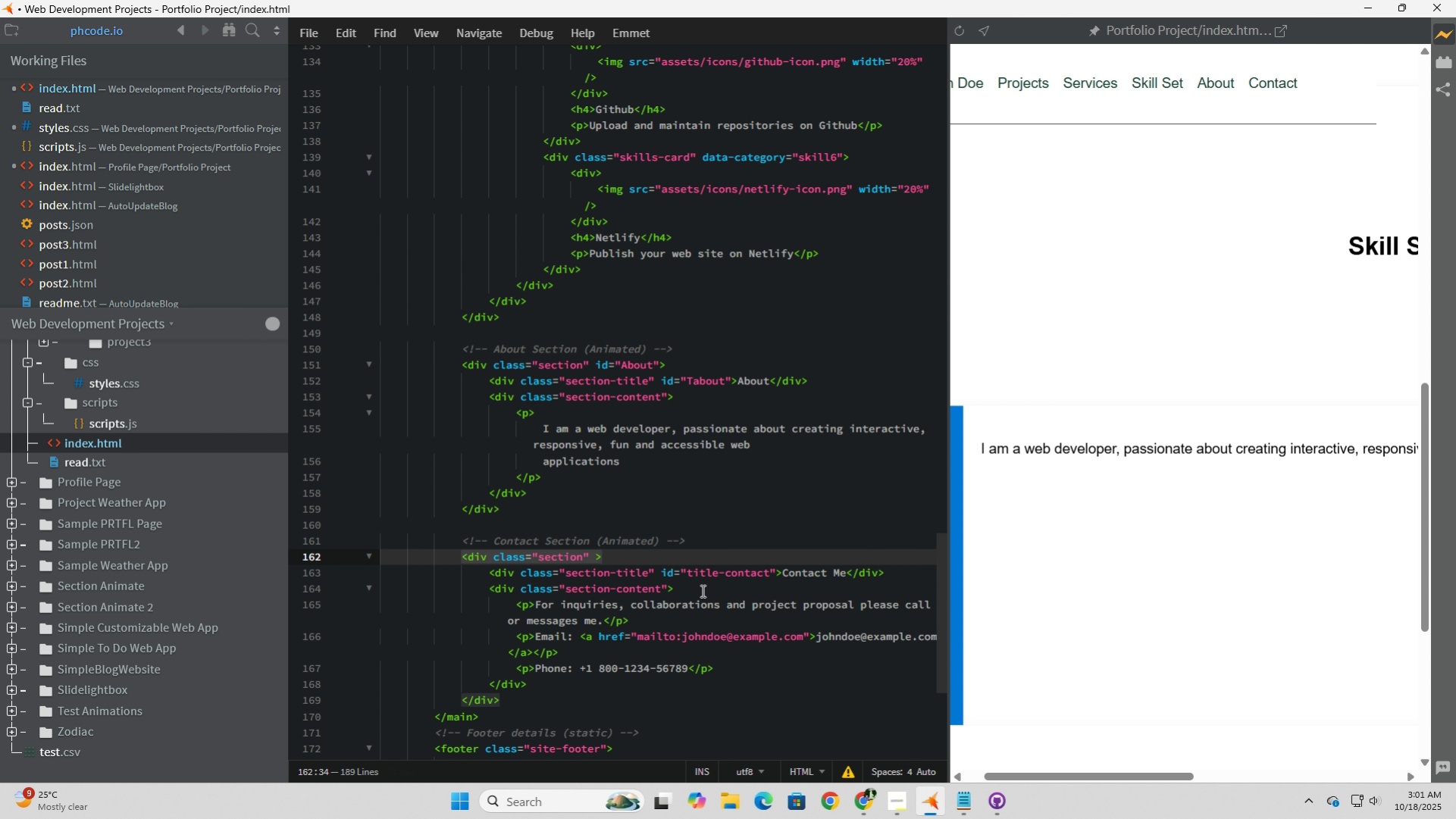 
key(Backspace)
 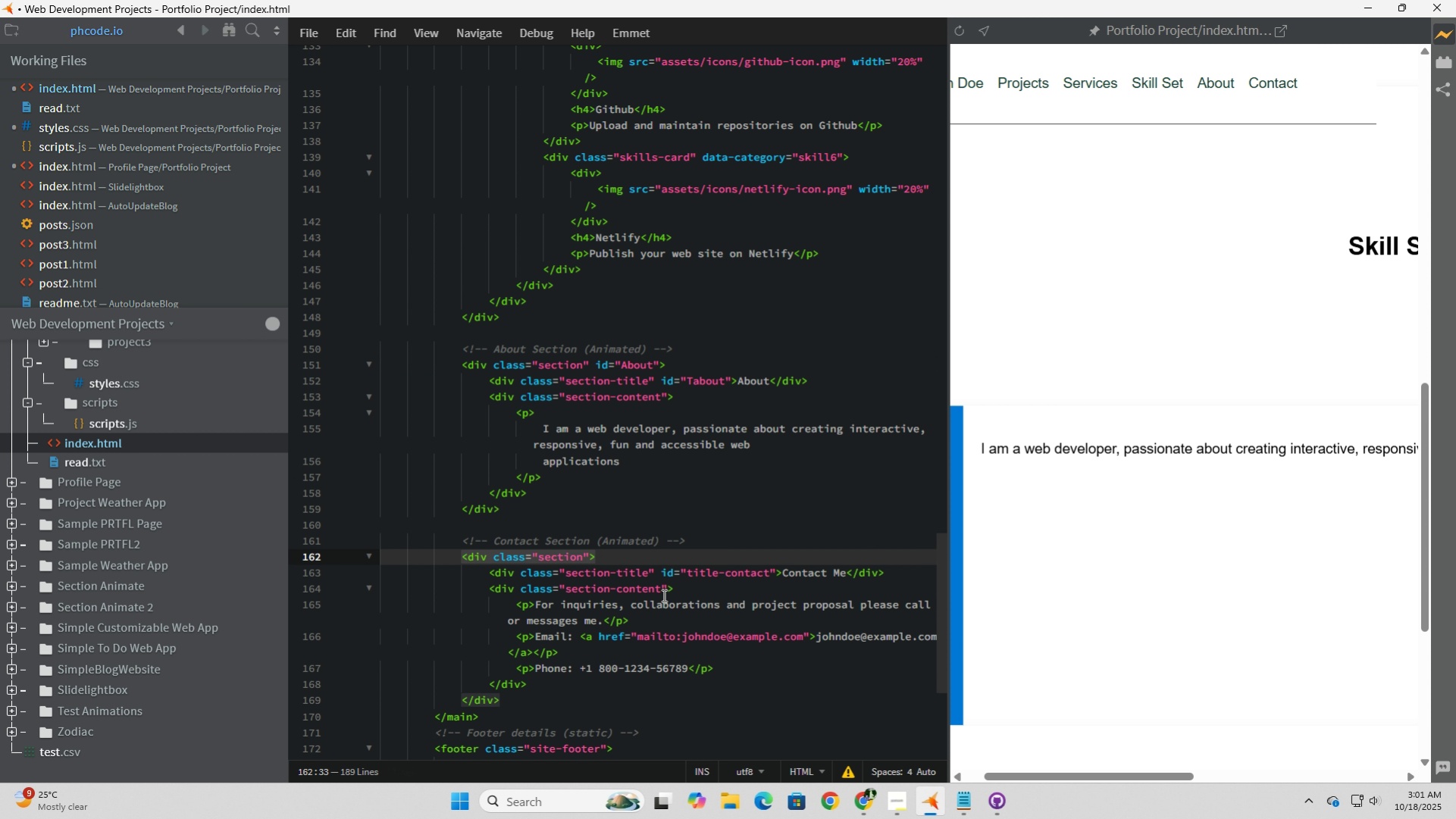 
left_click([669, 592])
 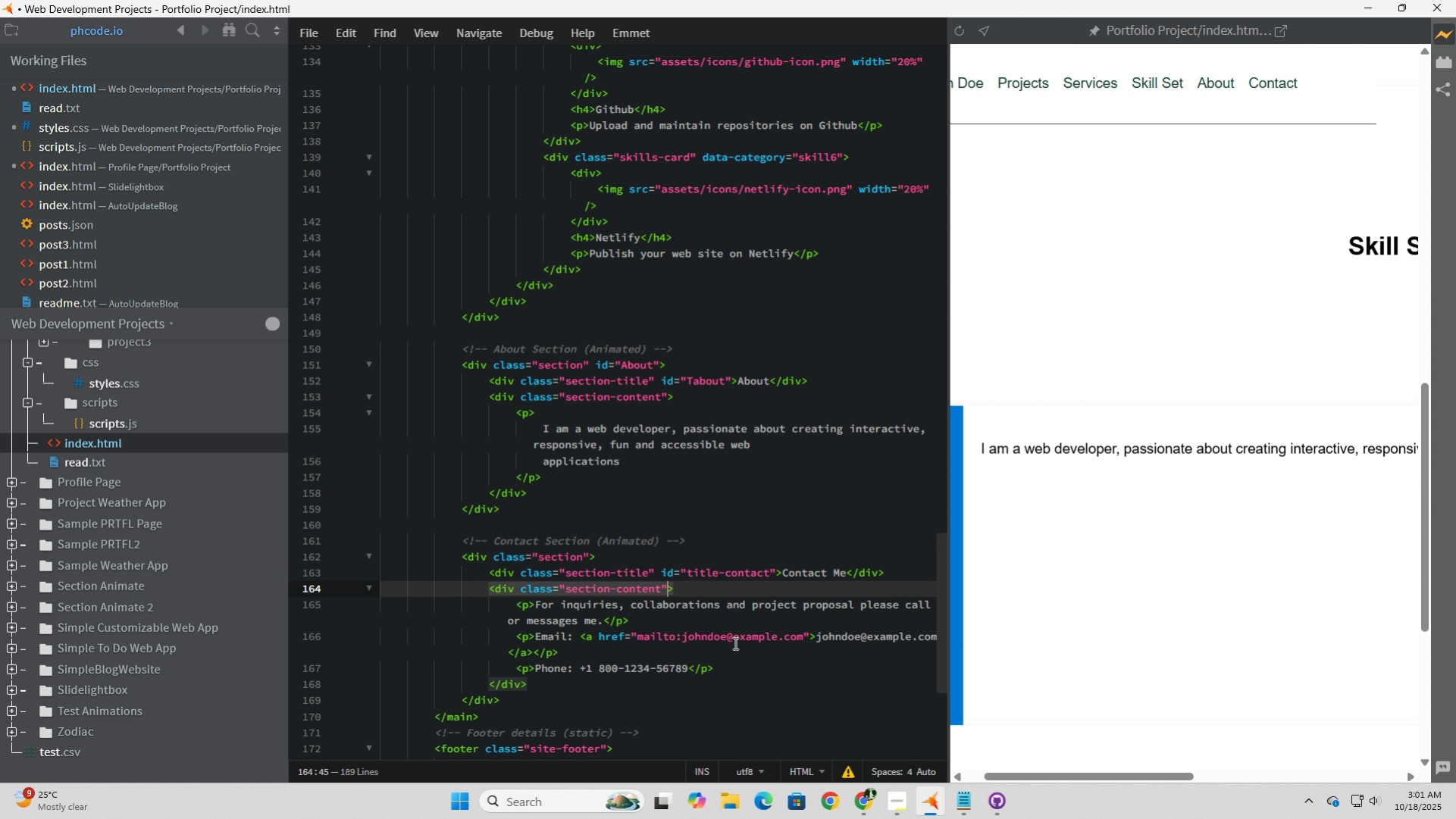 
key(Space)
 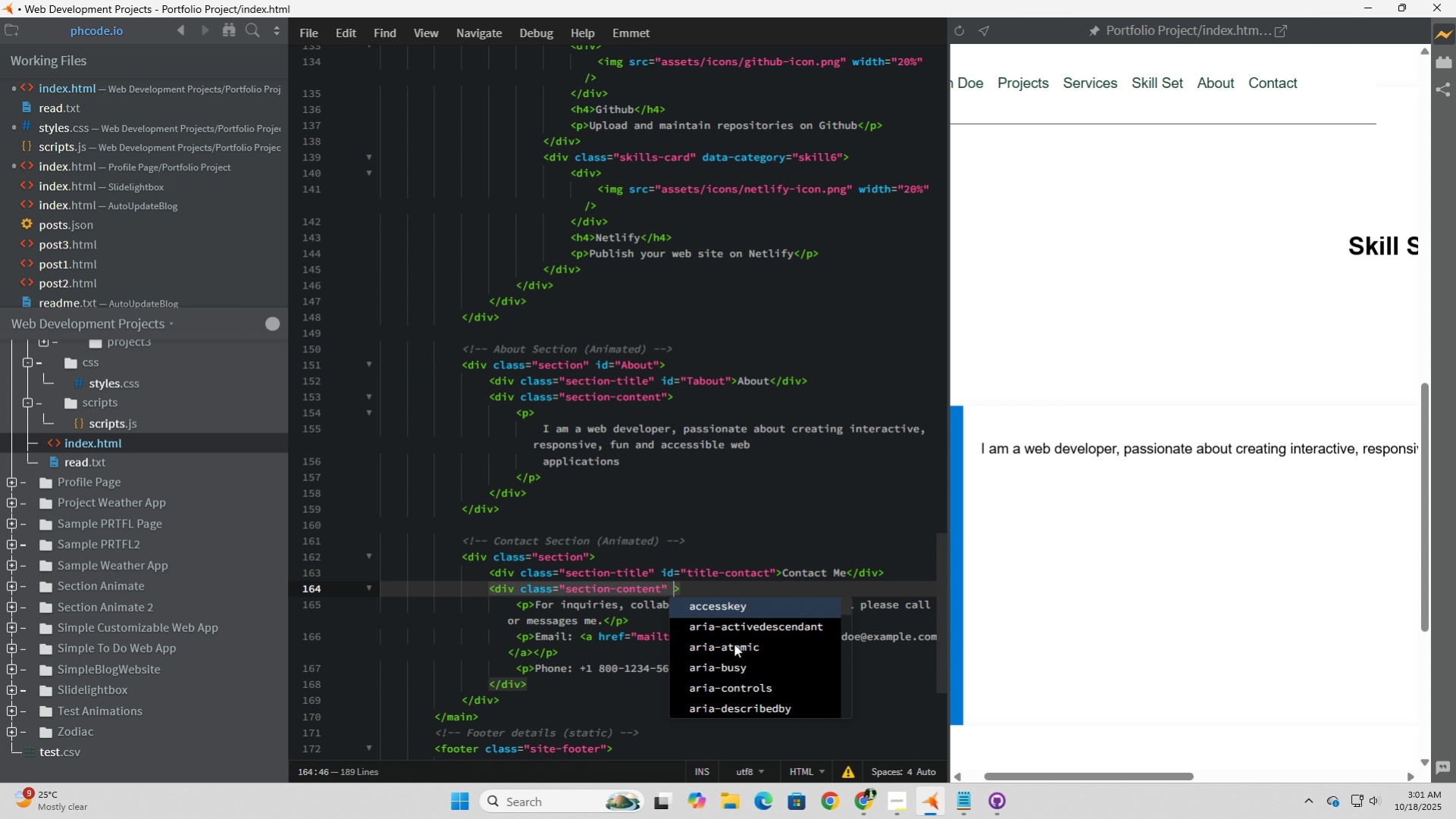 
key(Control+V)
 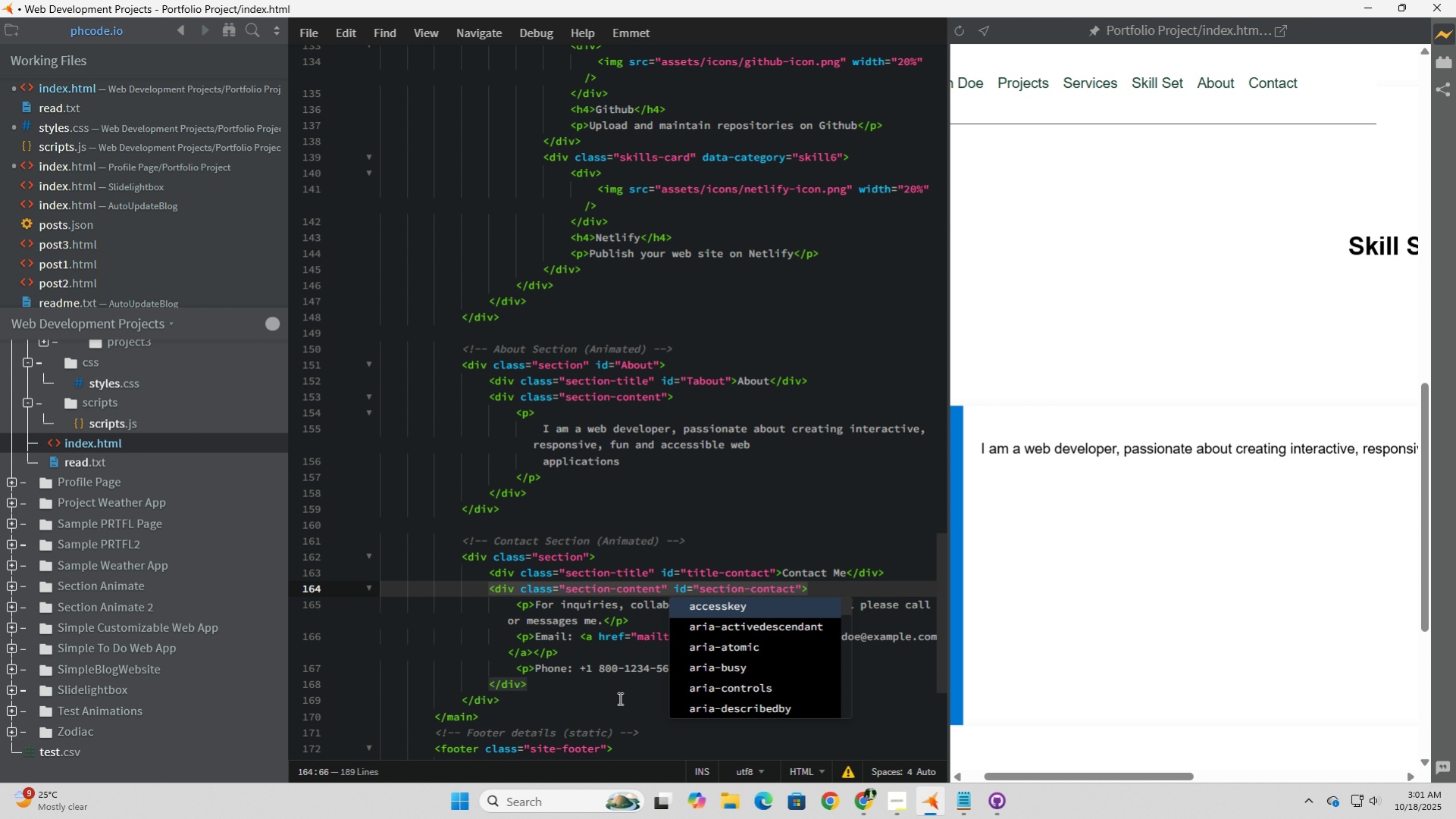 
left_click([618, 699])
 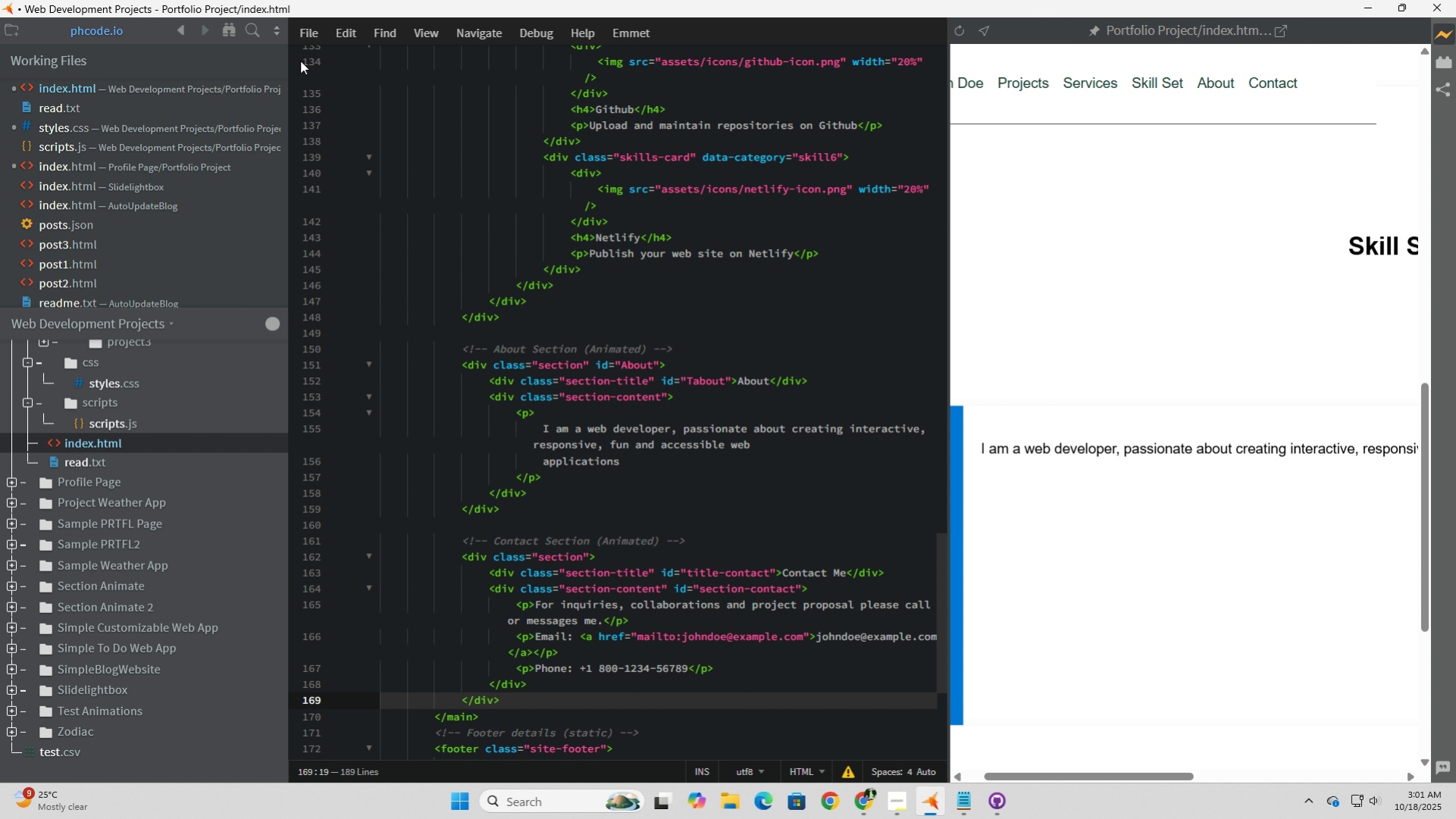 
left_click([305, 38])
 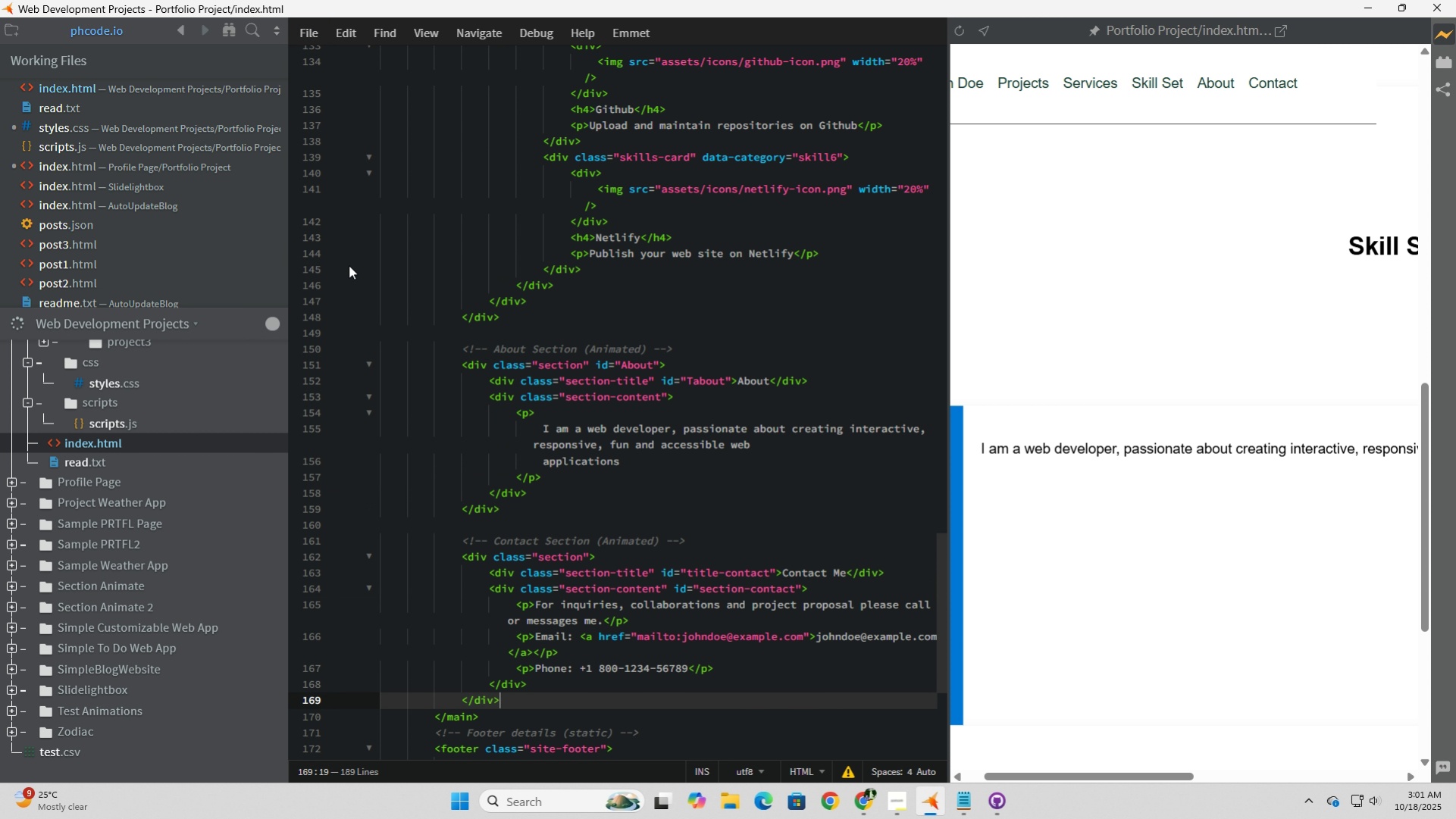 
left_click([349, 265])
 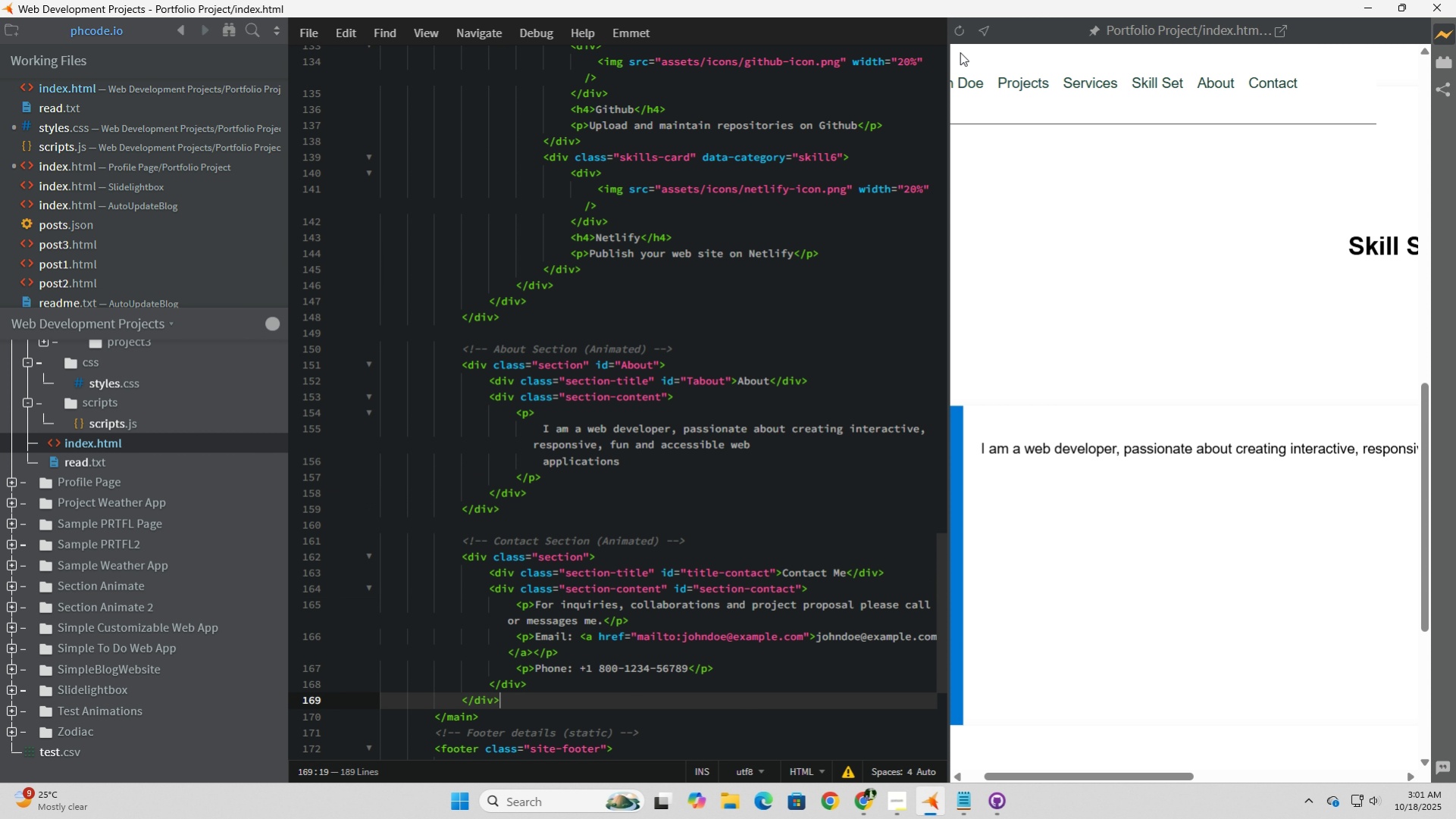 
left_click([960, 28])
 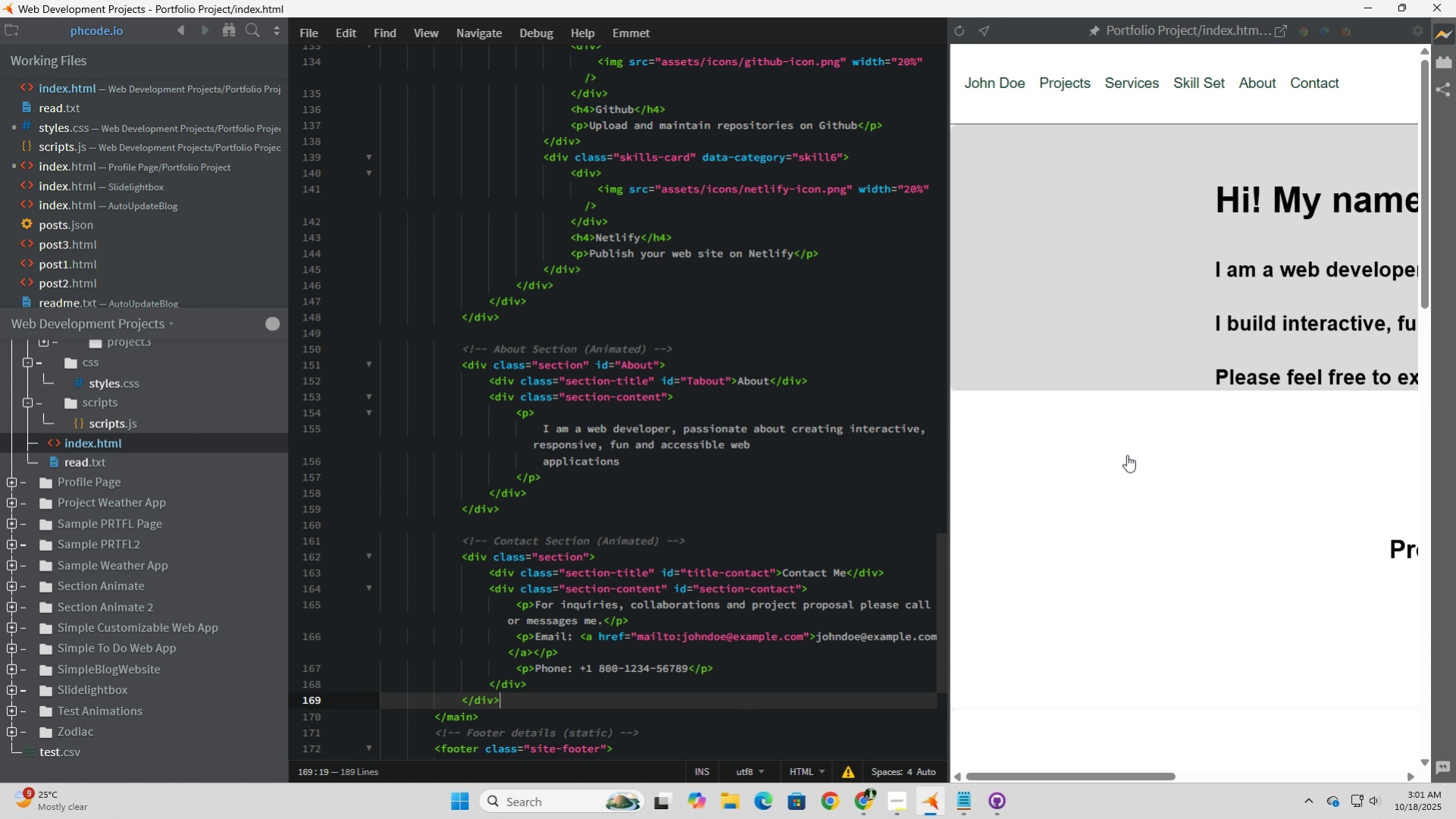 
scroll: coordinate [1210, 514], scroll_direction: down, amount: 7.0
 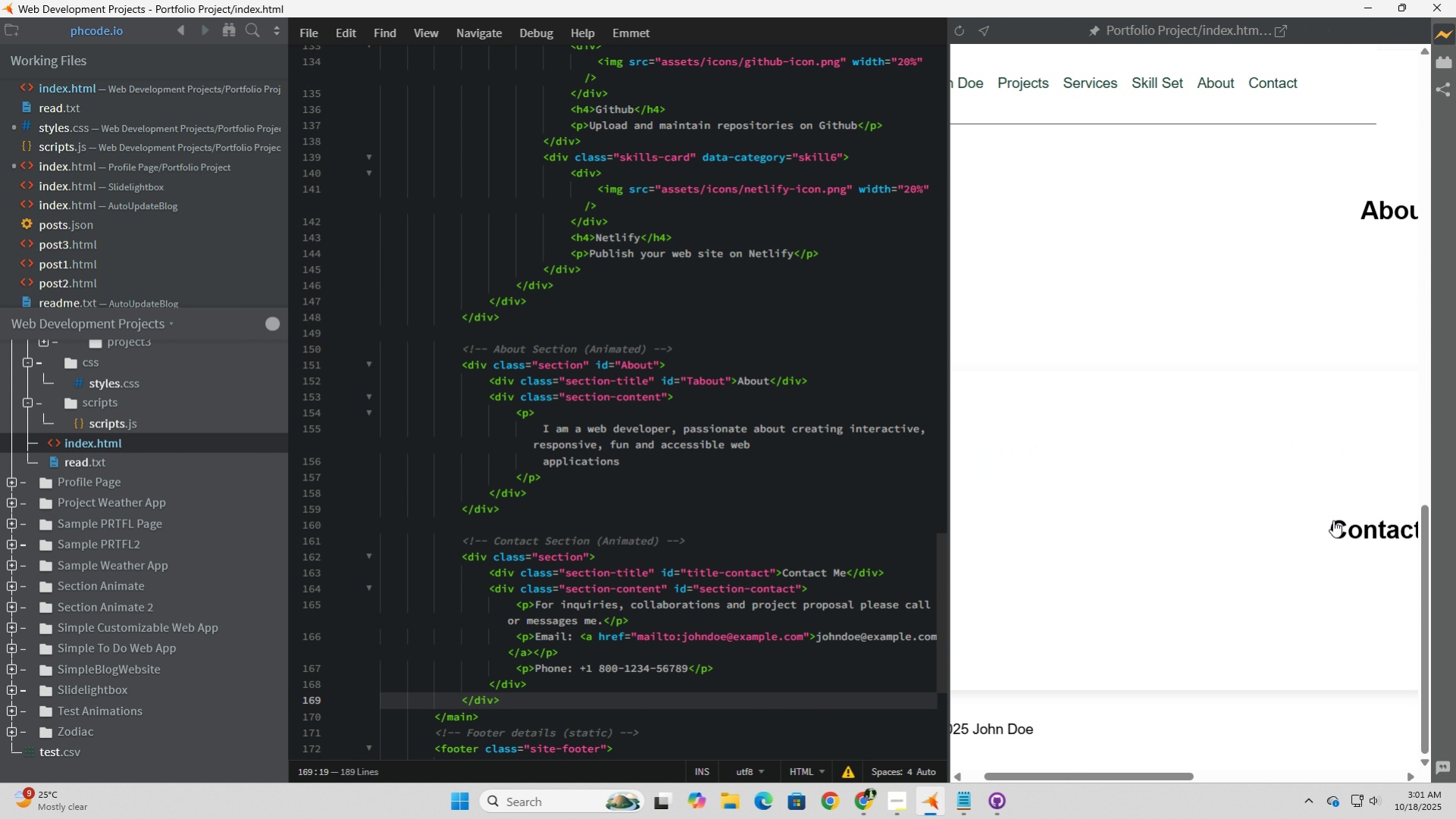 
left_click([1332, 520])
 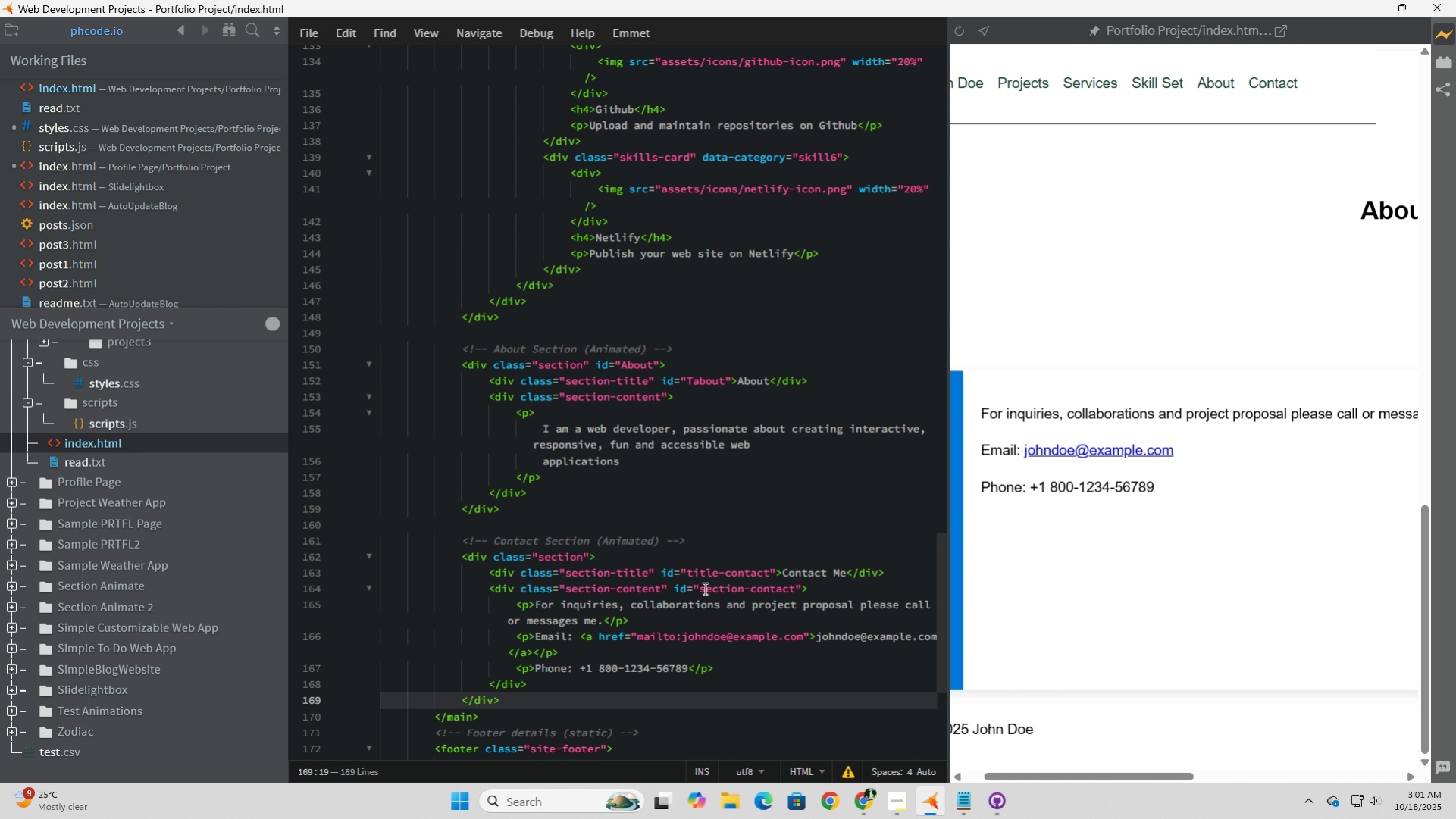 
wait(11.02)
 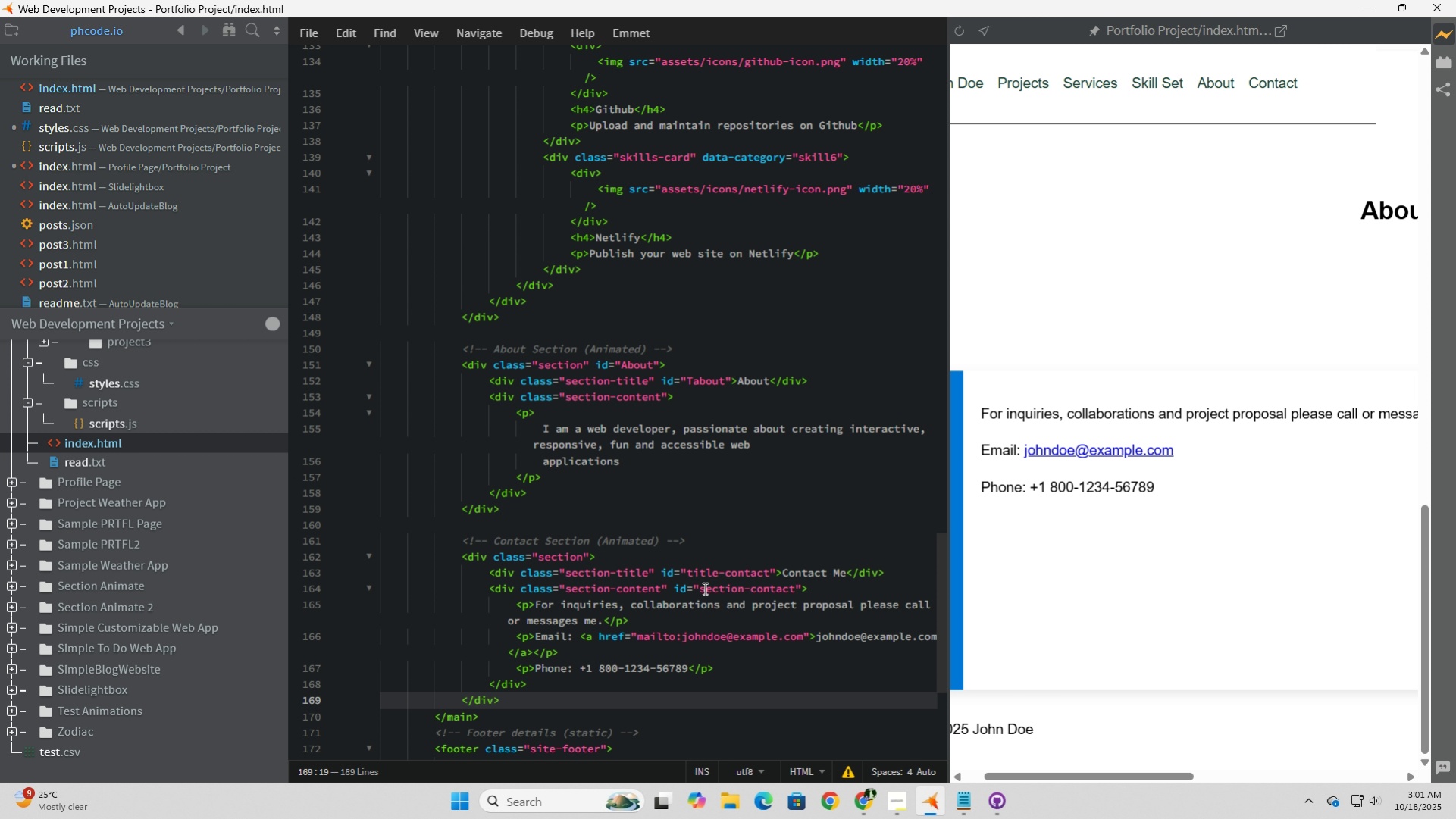 
left_click([103, 380])
 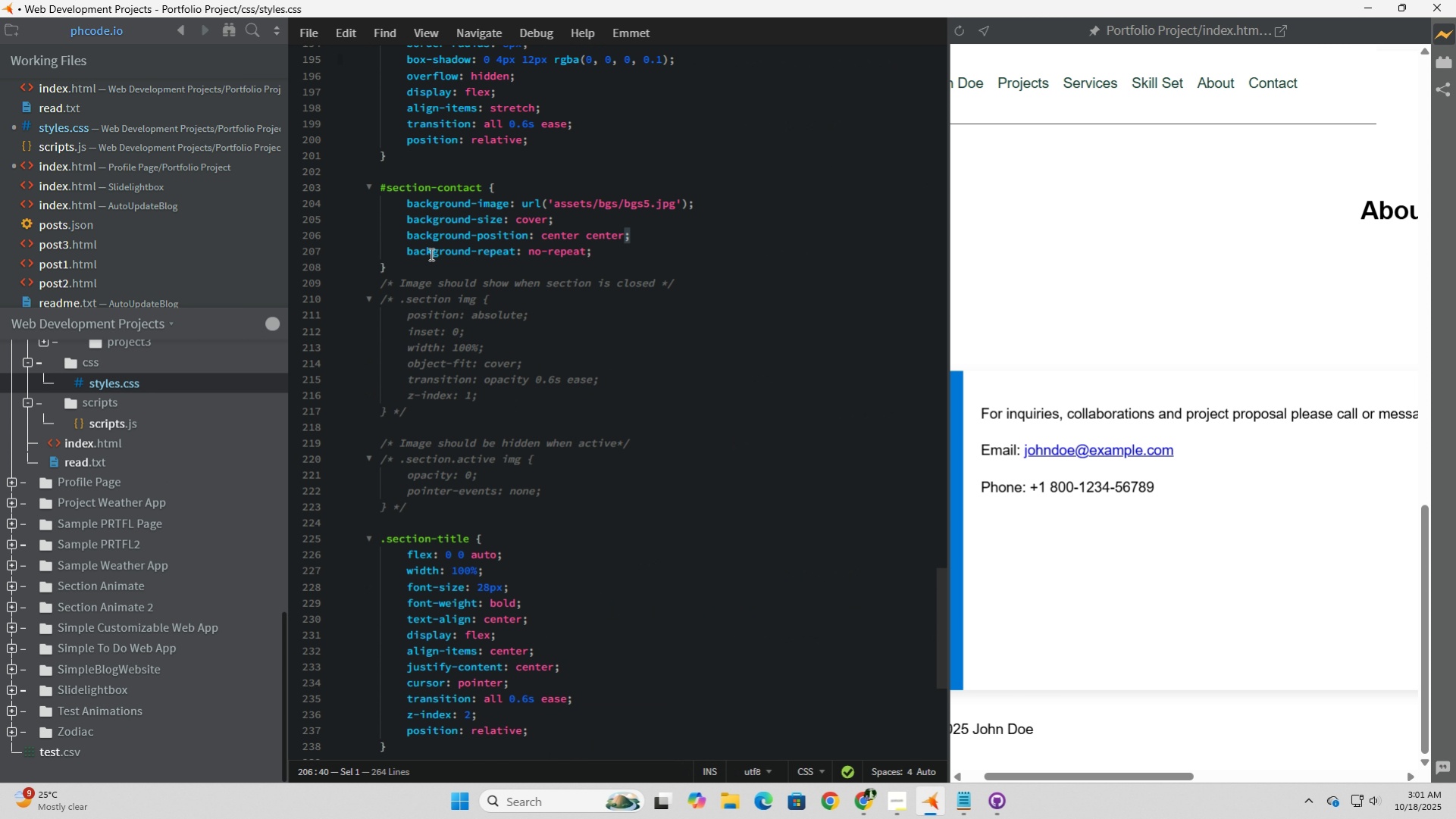 
left_click([442, 261])
 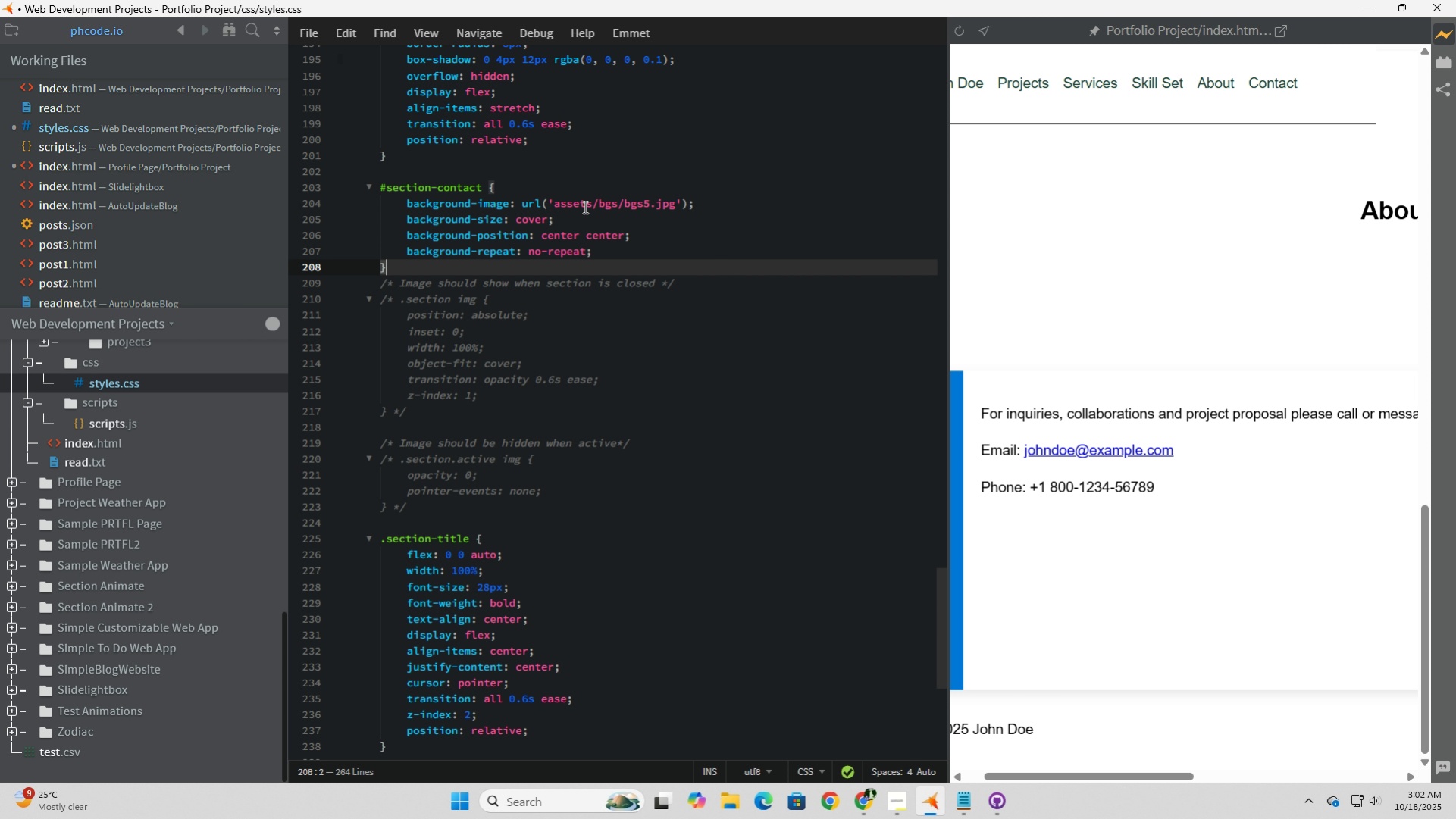 
left_click([580, 207])
 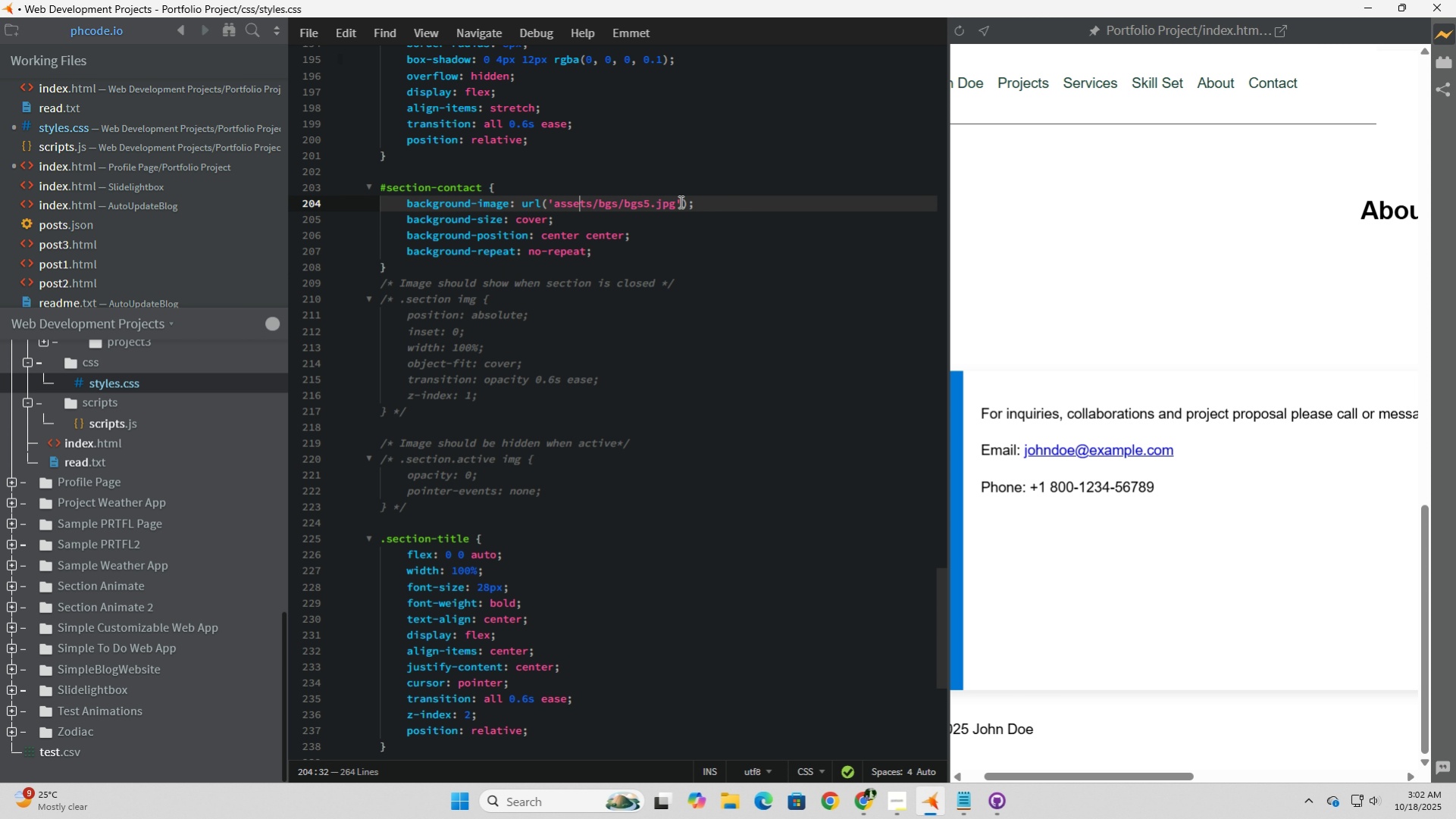 
left_click([680, 202])
 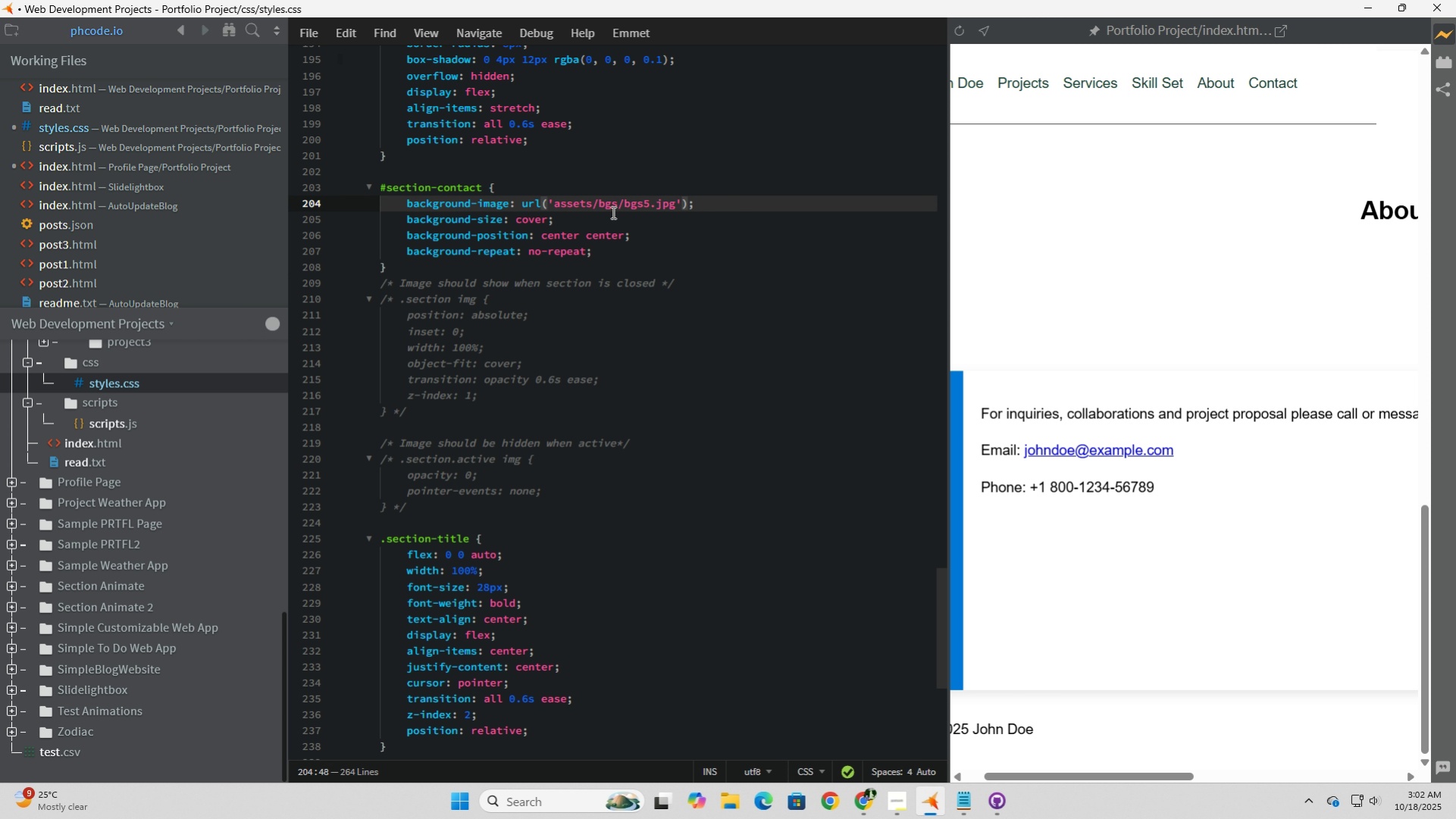 
left_click([612, 212])
 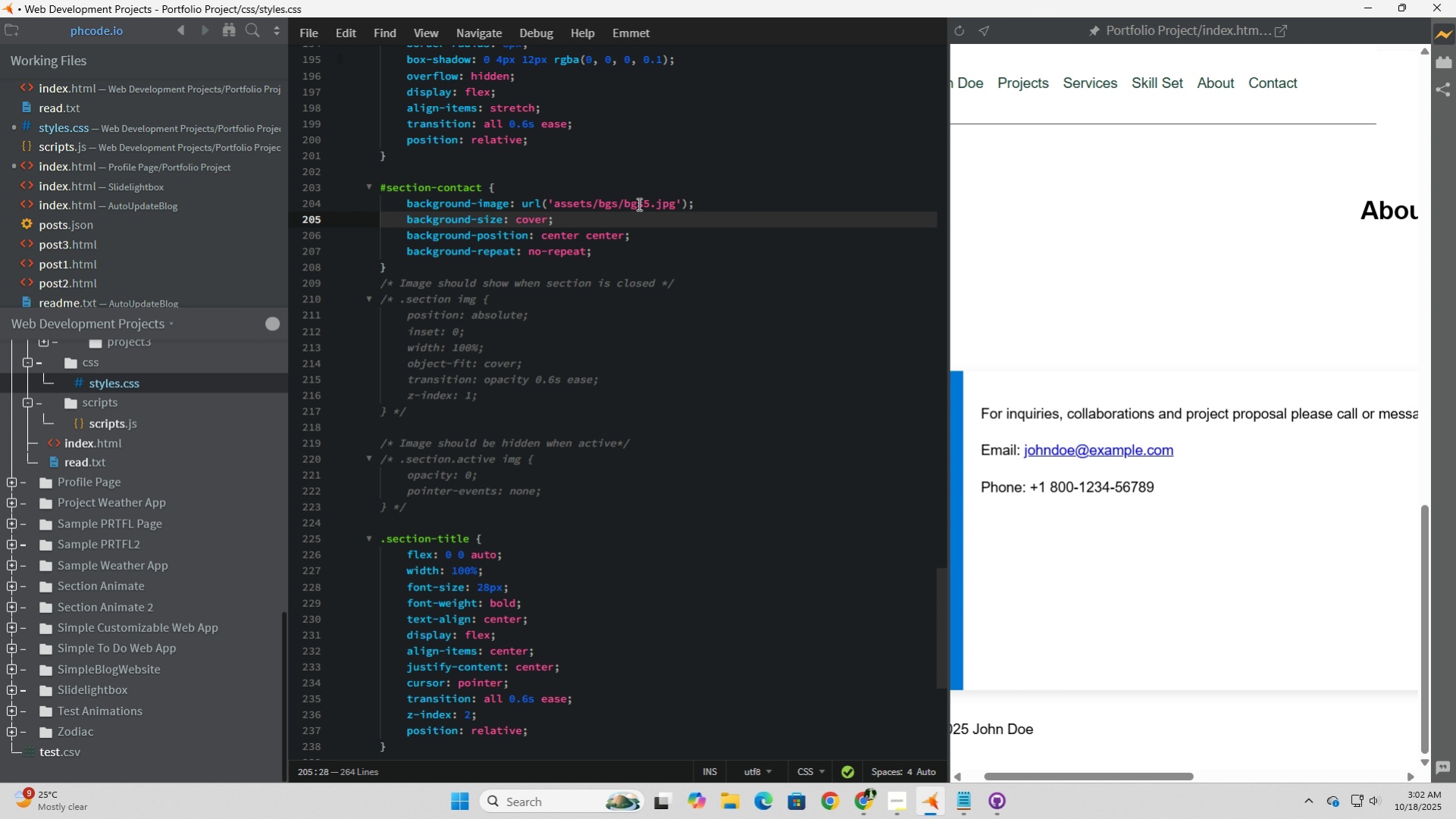 
left_click_drag(start_coordinate=[681, 204], to_coordinate=[549, 202])
 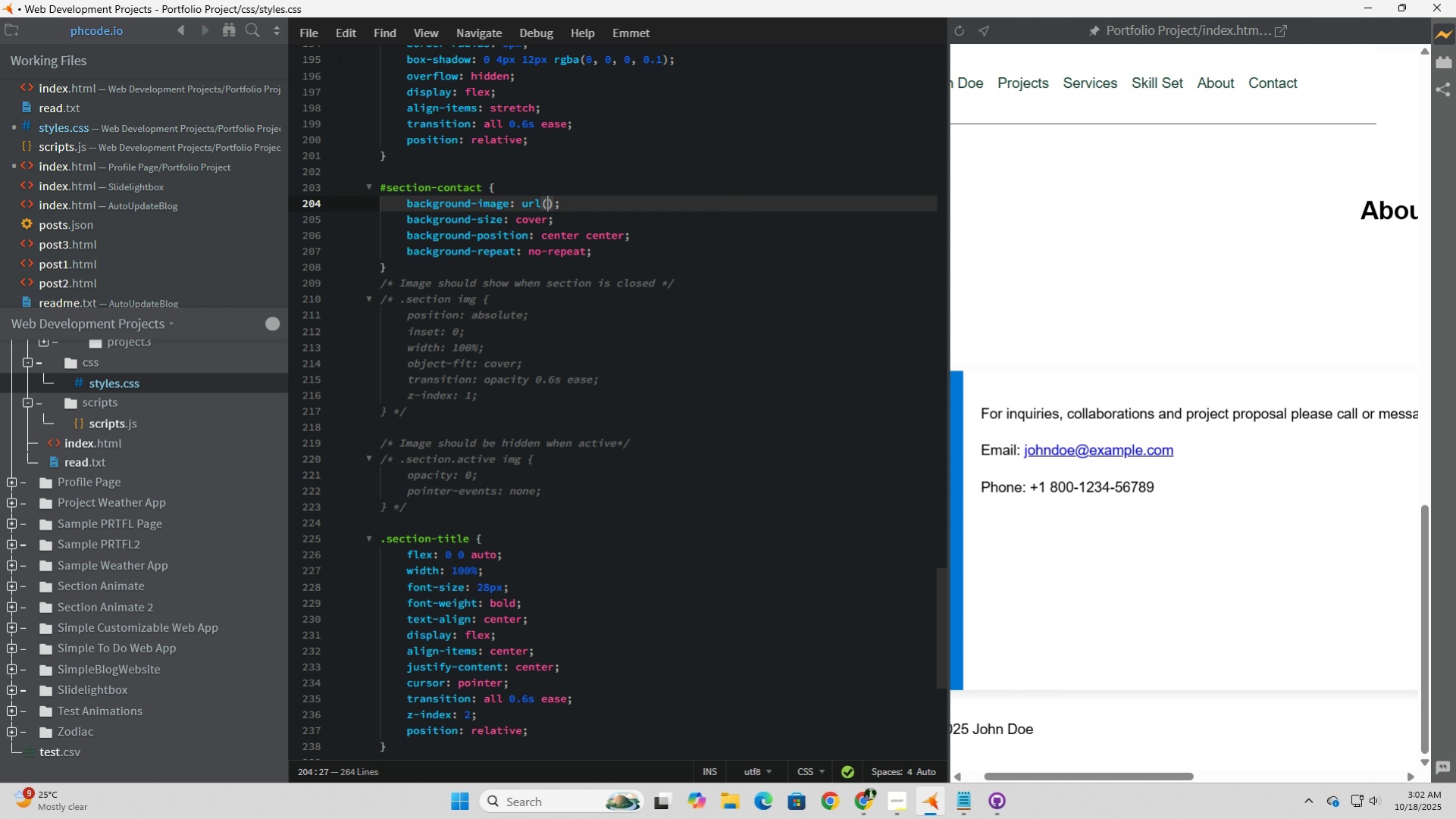 
key(Backspace)
 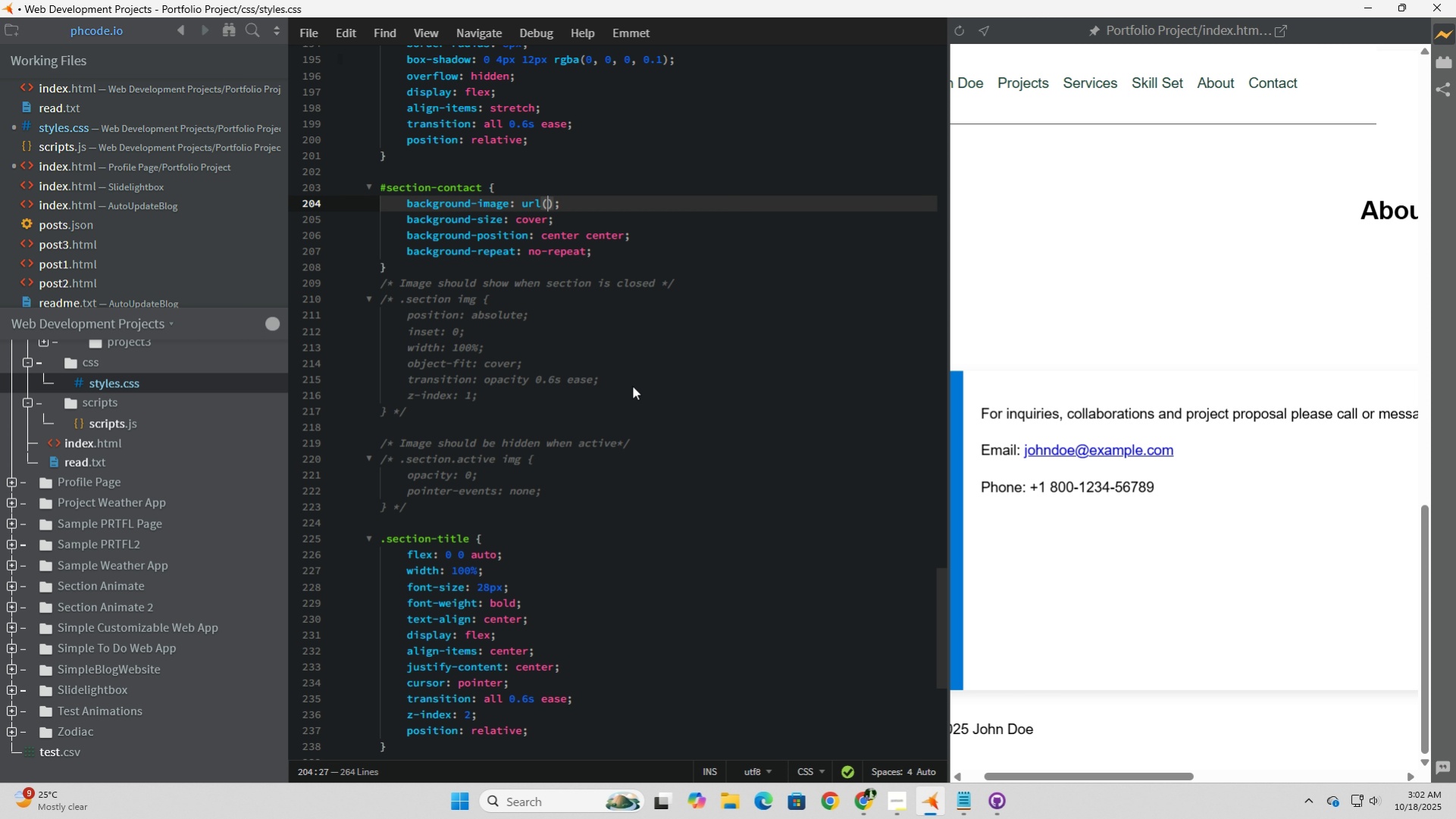 
key(Shift+Quote)
 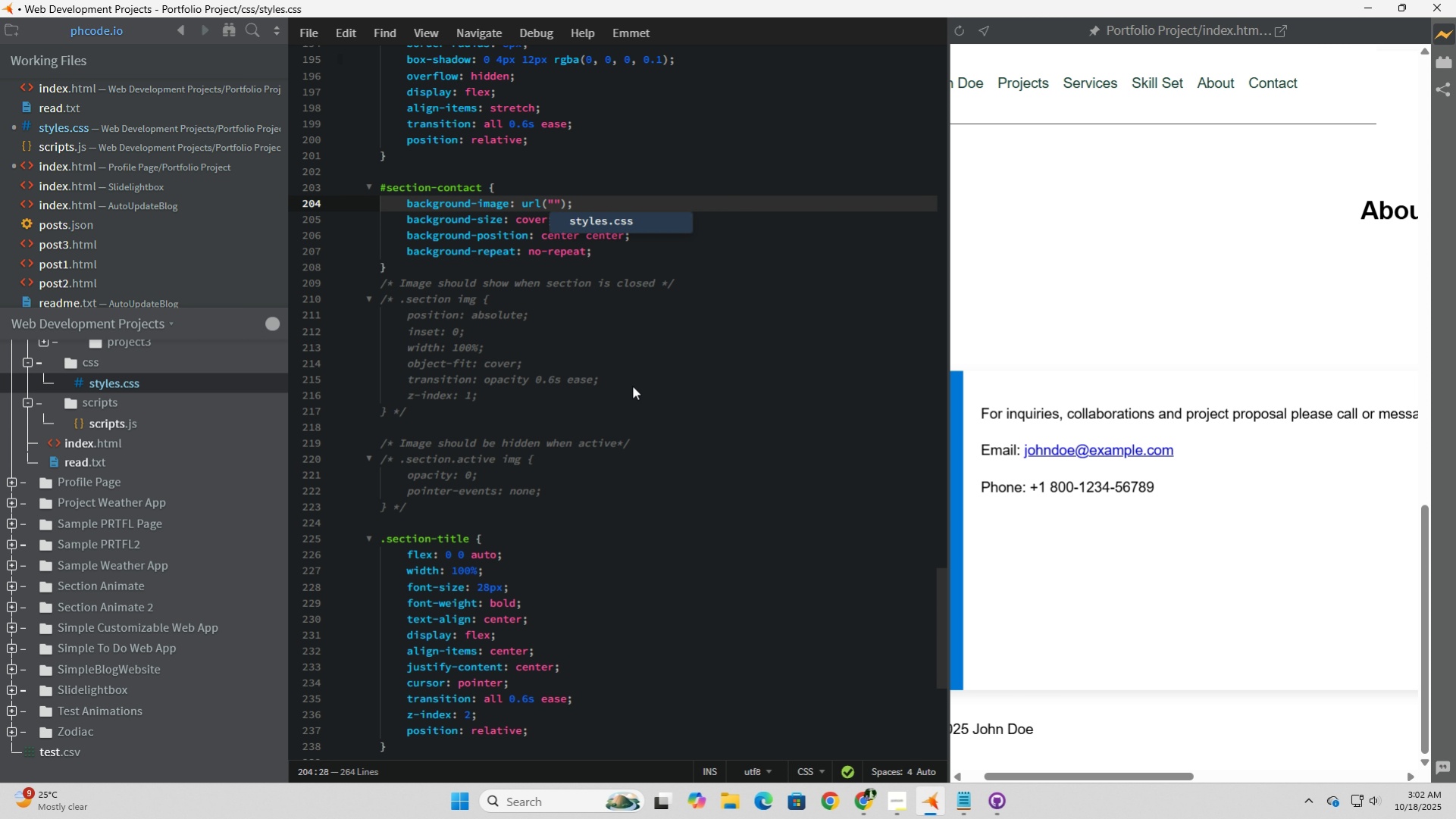 
scroll: coordinate [744, 539], scroll_direction: up, amount: 3.0
 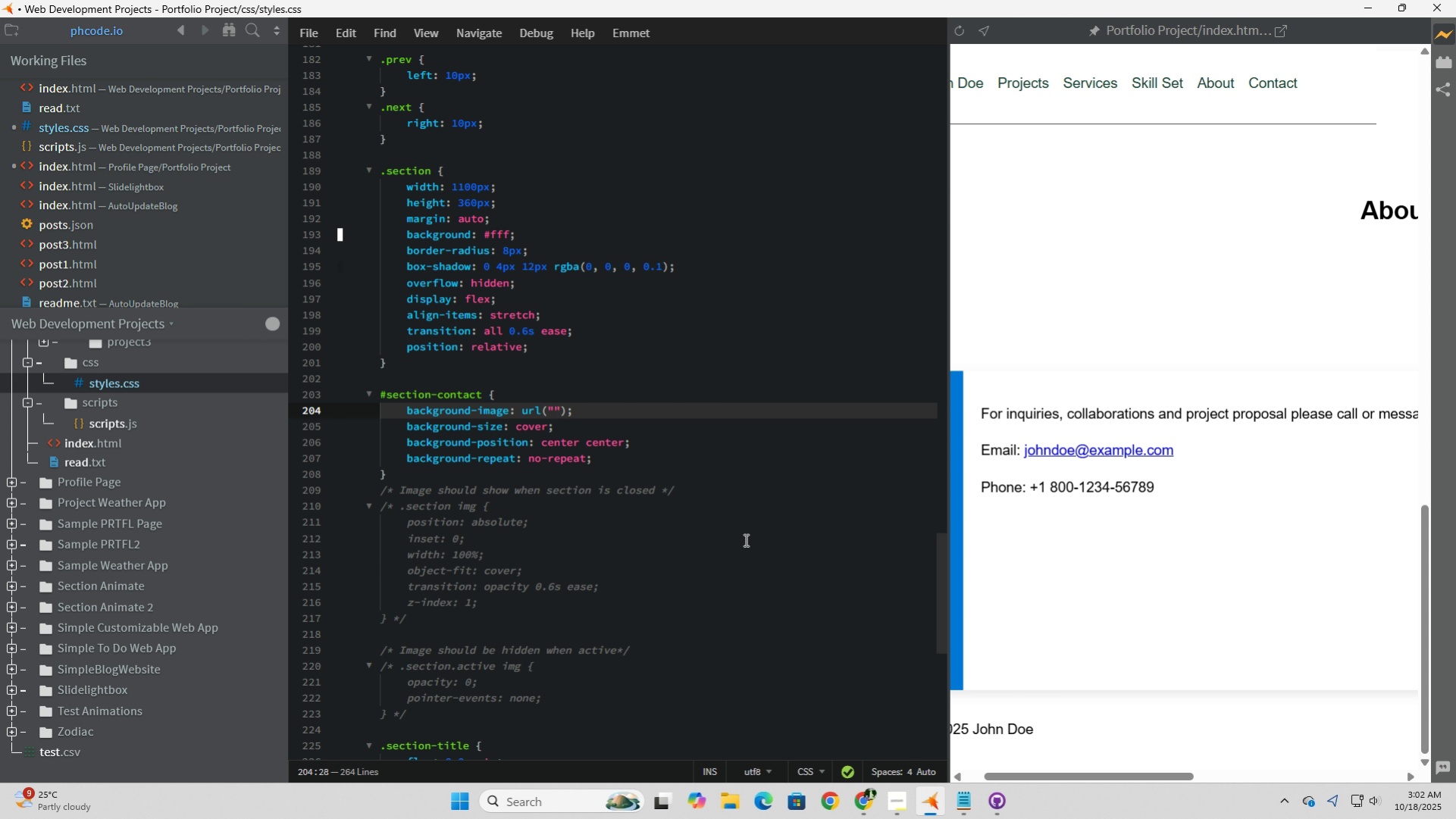 
wait(14.57)
 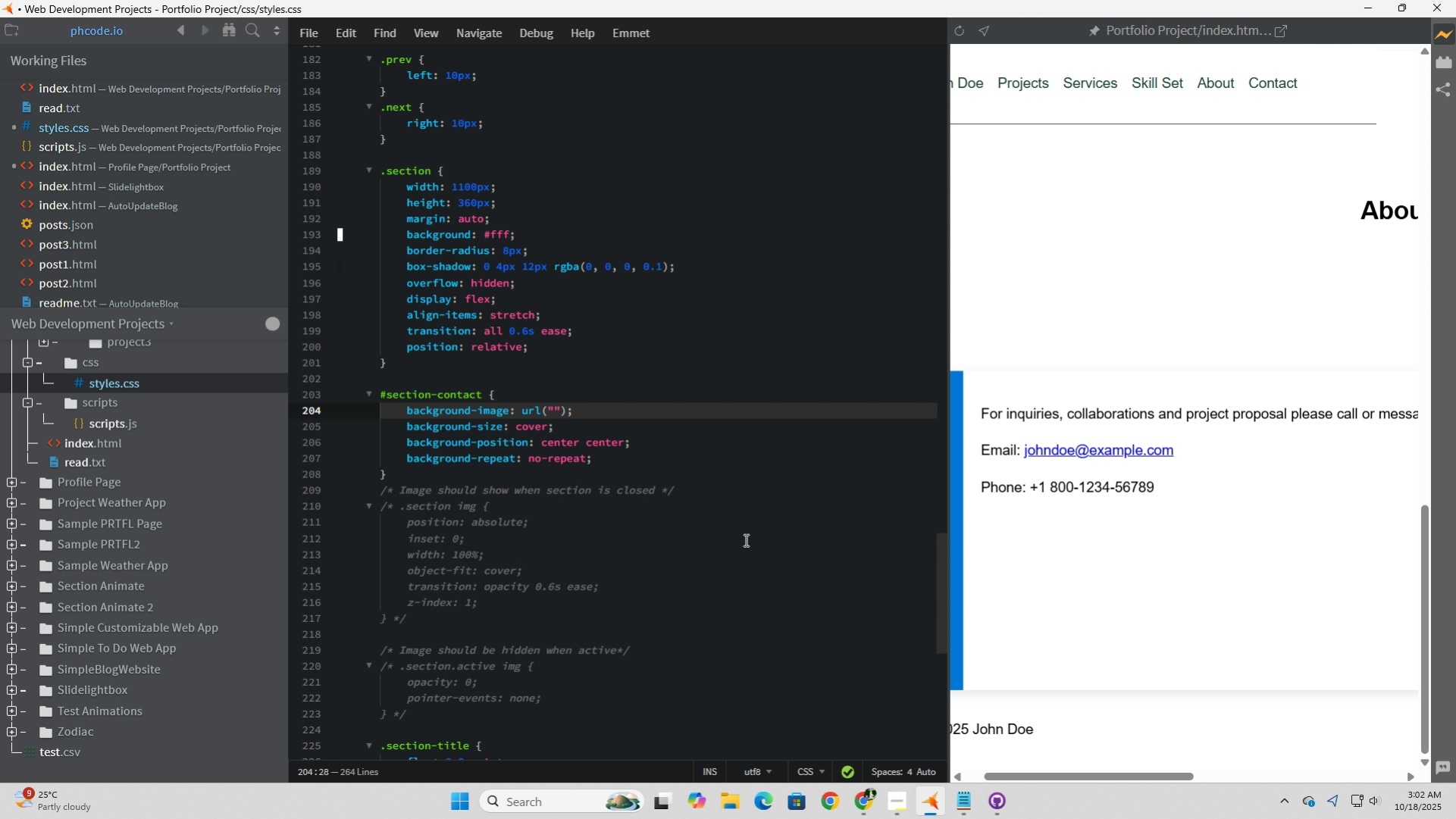 
type(assets)
 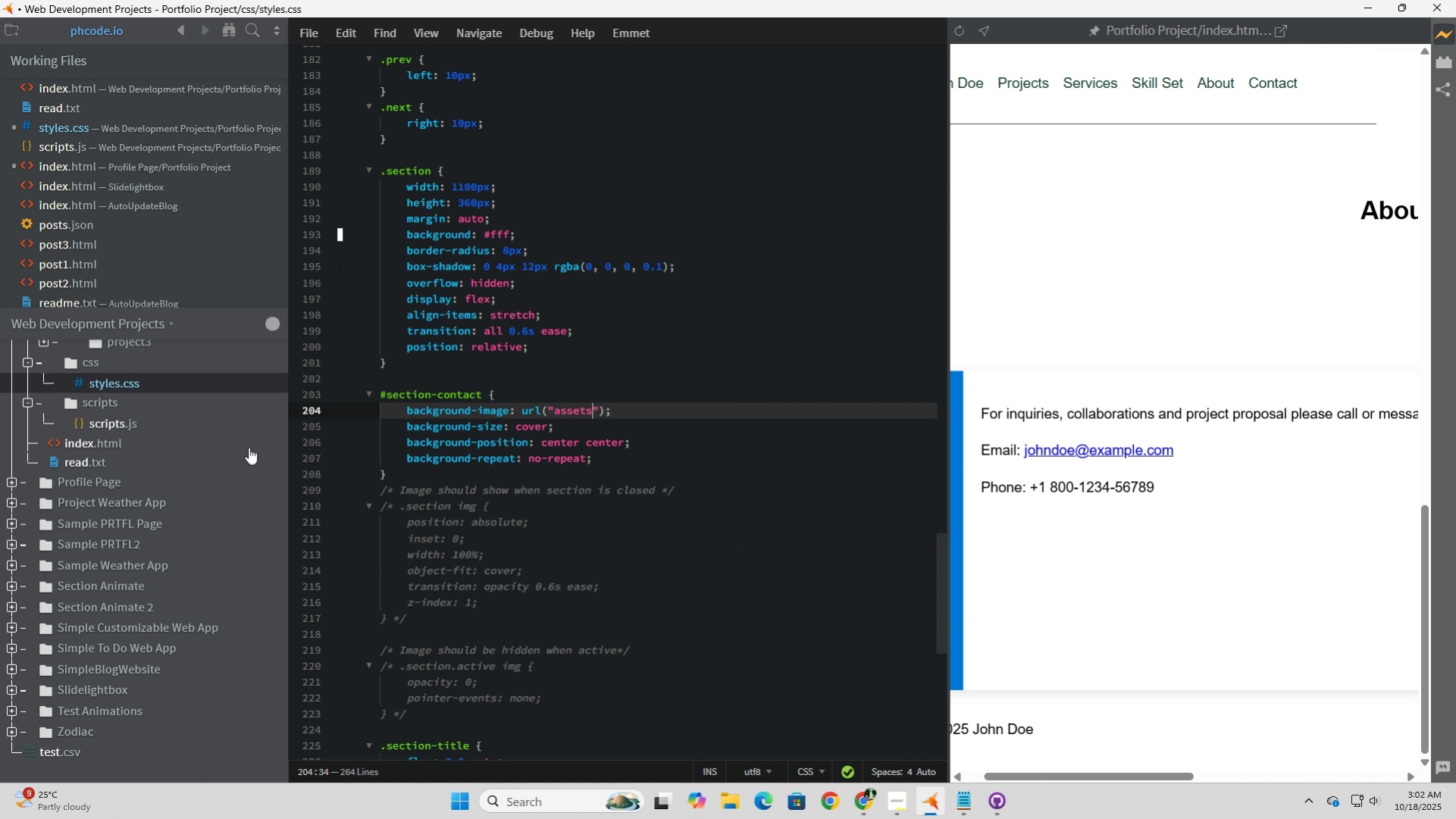 
scroll: coordinate [173, 490], scroll_direction: up, amount: 5.0
 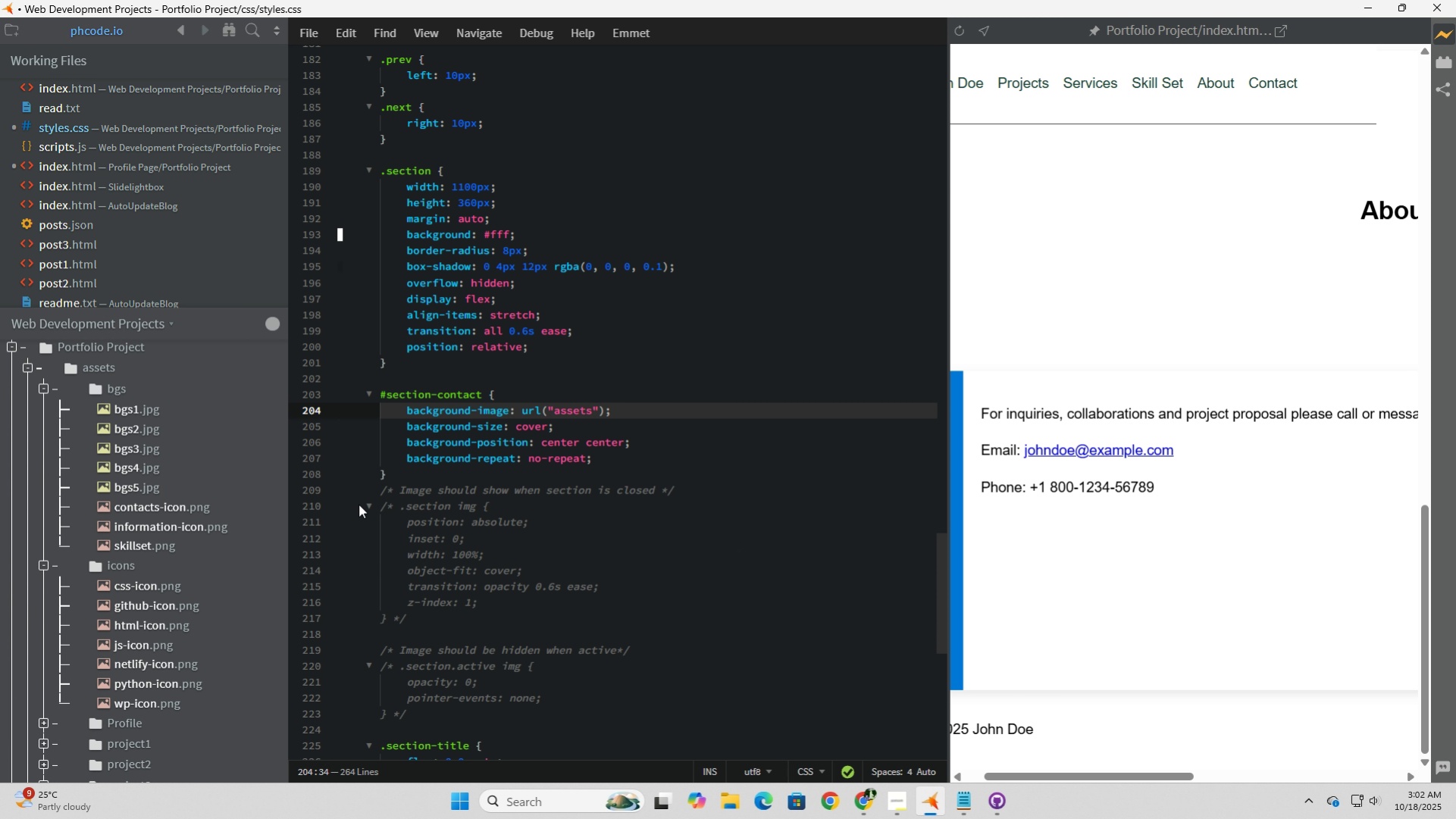 
type(/bgs/)
 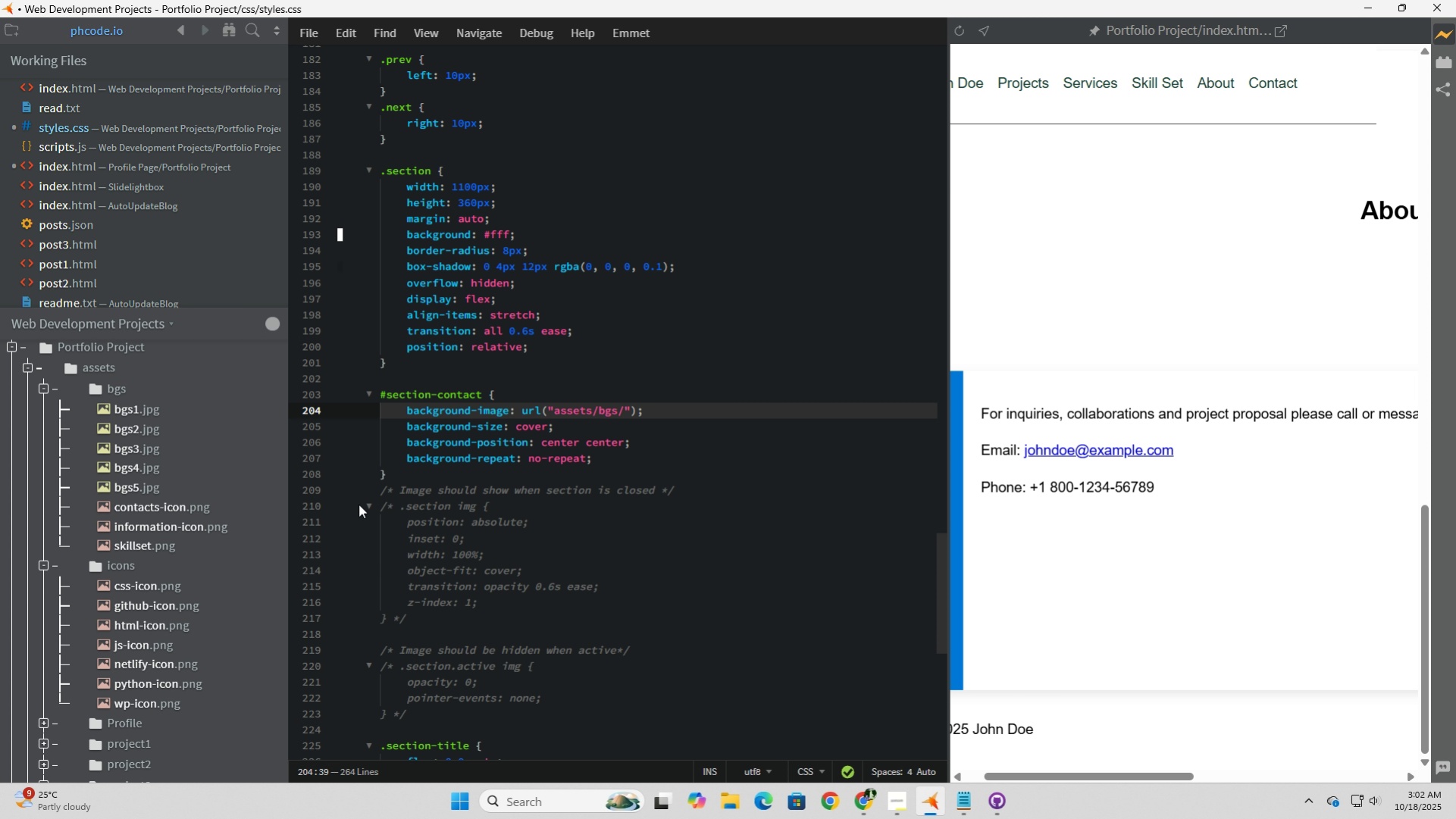 
type(bgs5.jpg)
 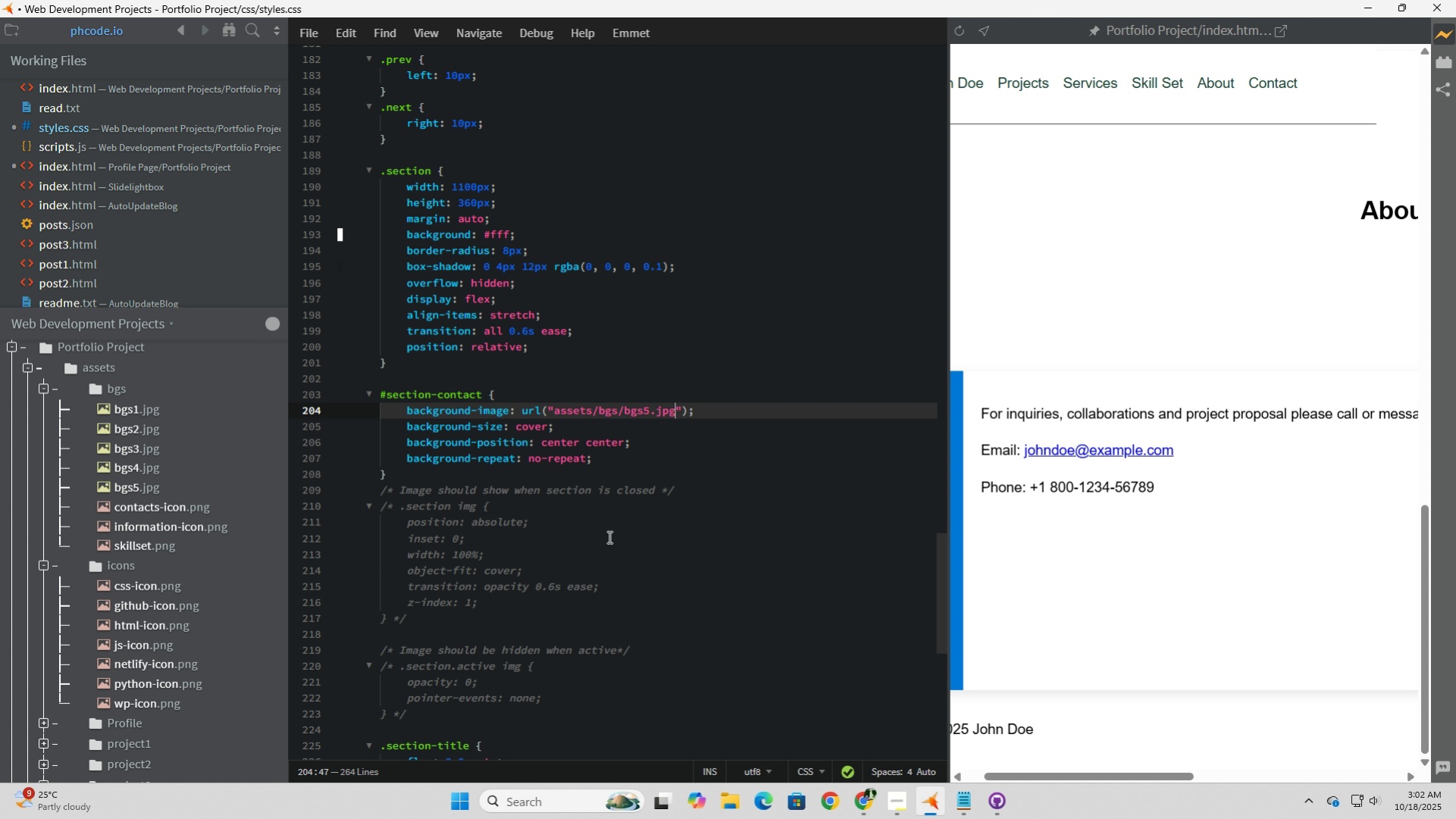 
left_click([756, 485])
 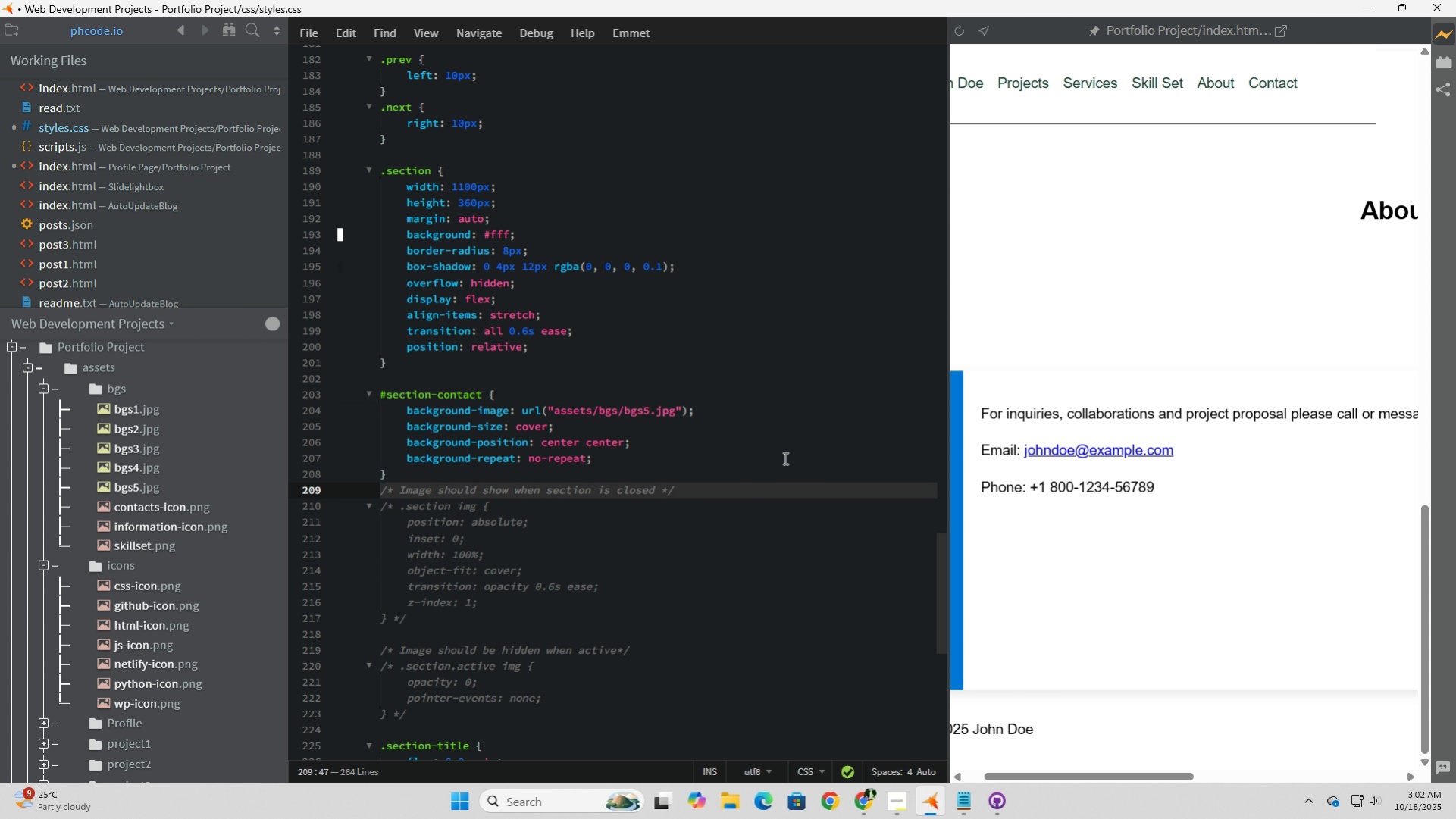 
left_click([784, 458])
 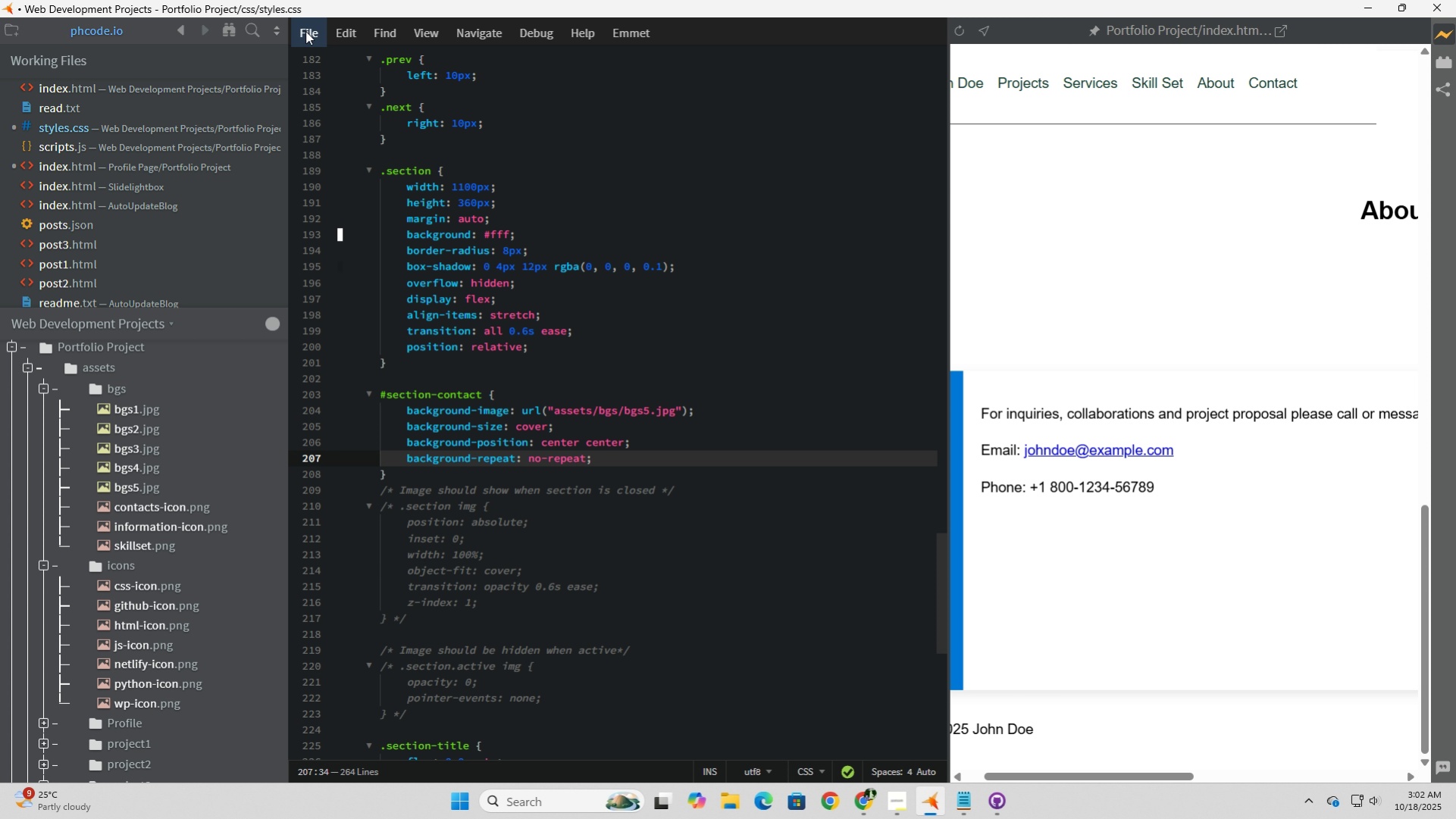 
left_click([310, 28])
 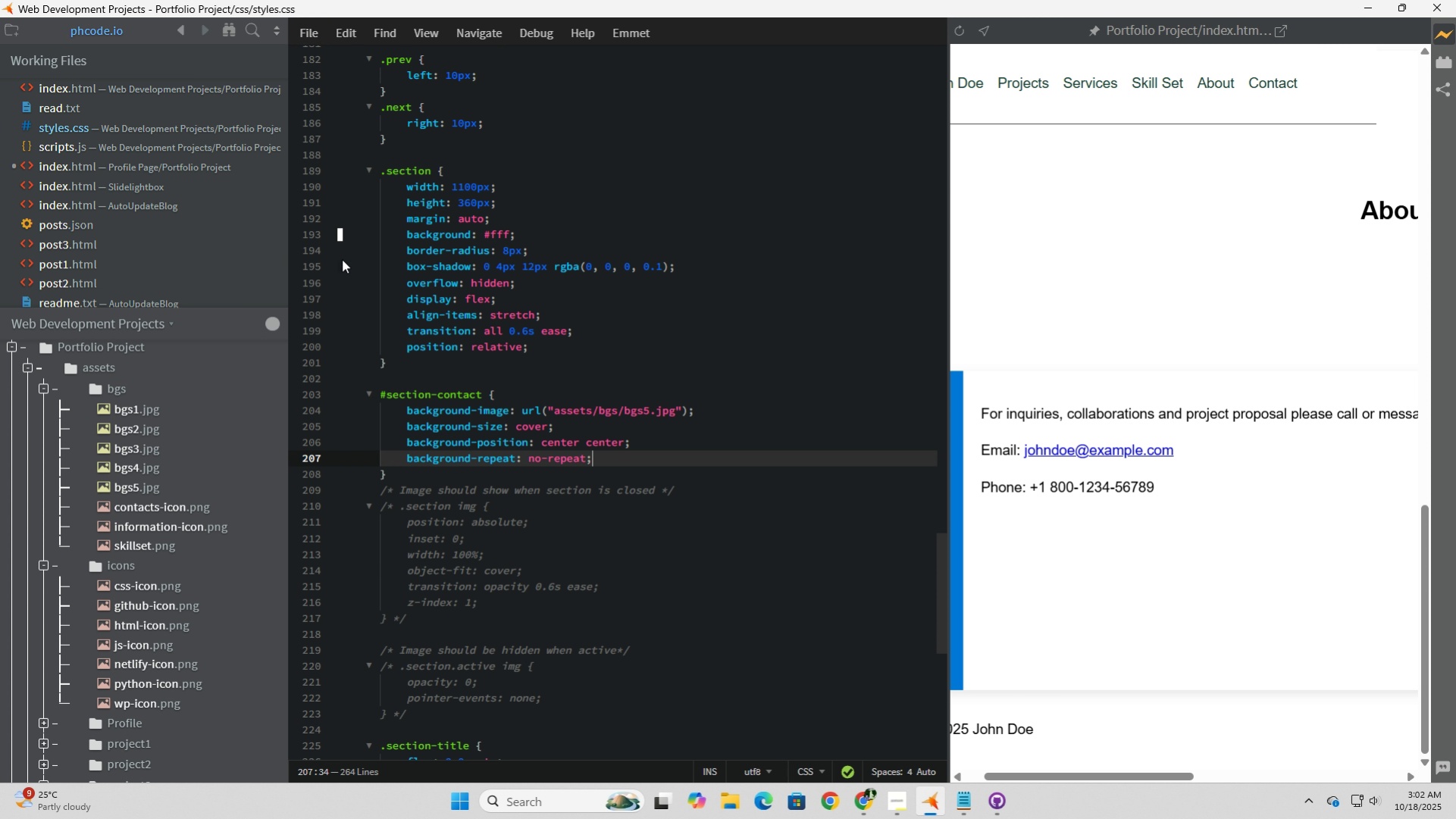 
left_click([342, 259])
 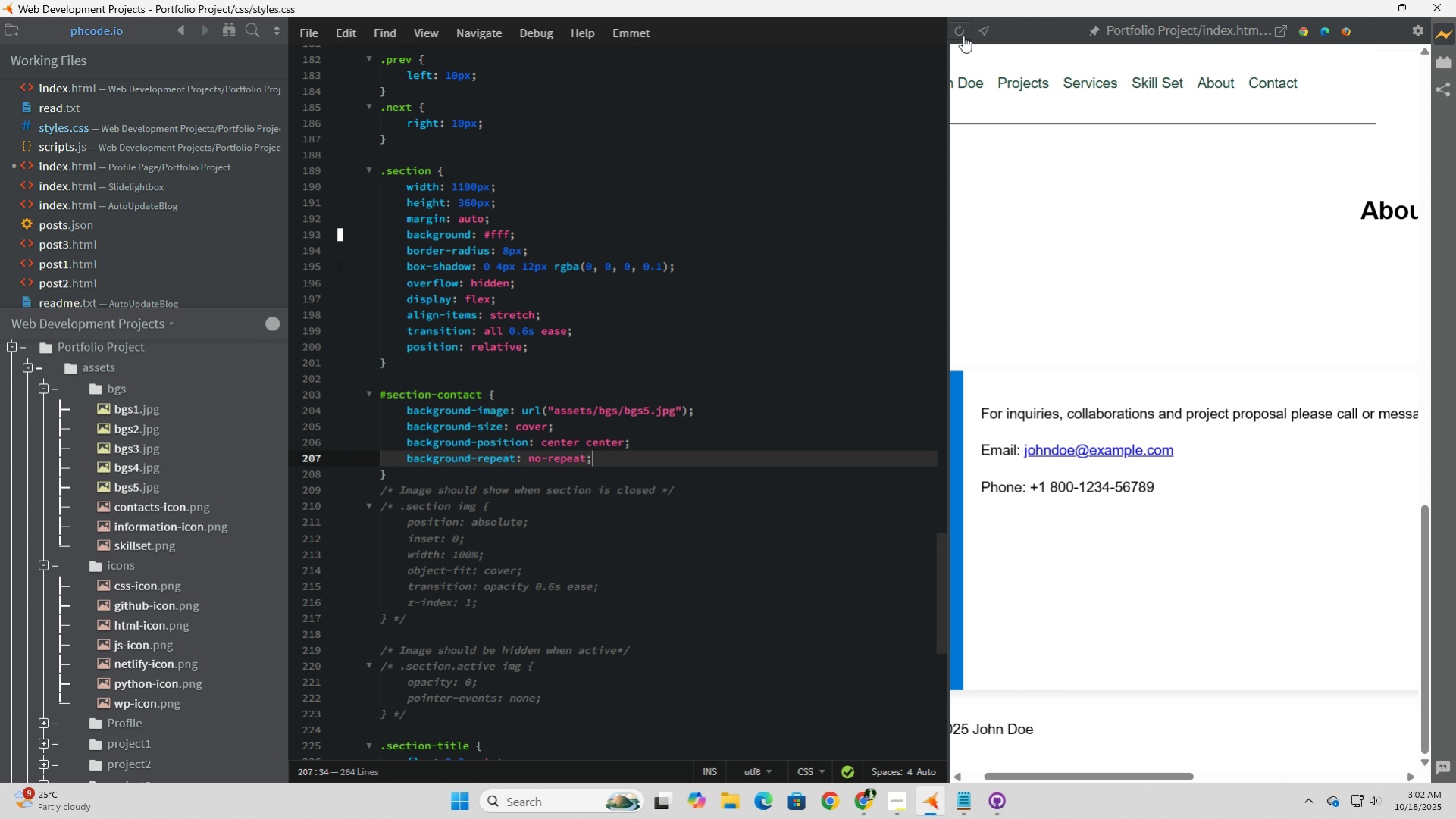 
left_click([960, 35])
 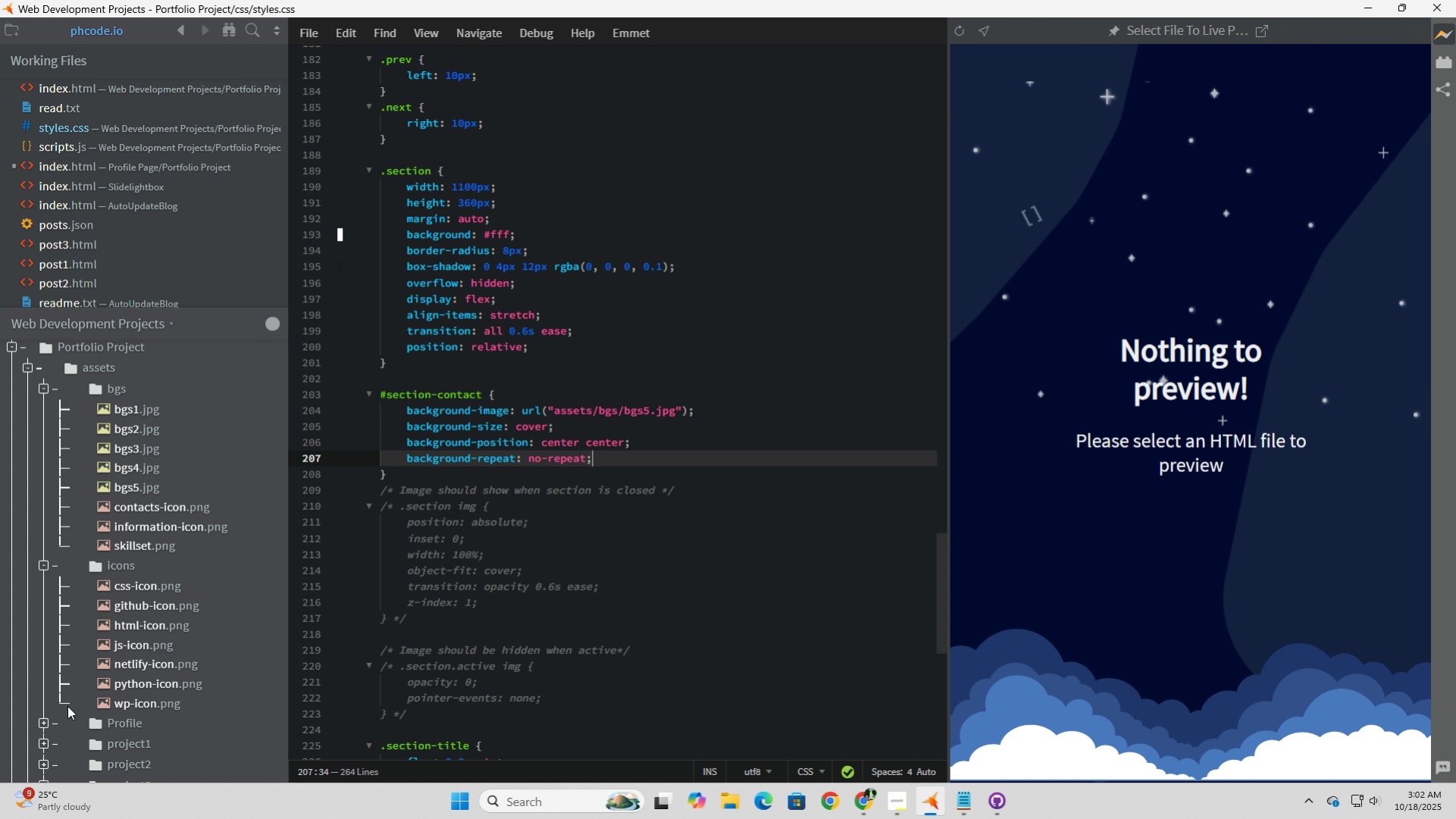 
scroll: coordinate [89, 708], scroll_direction: down, amount: 2.0
 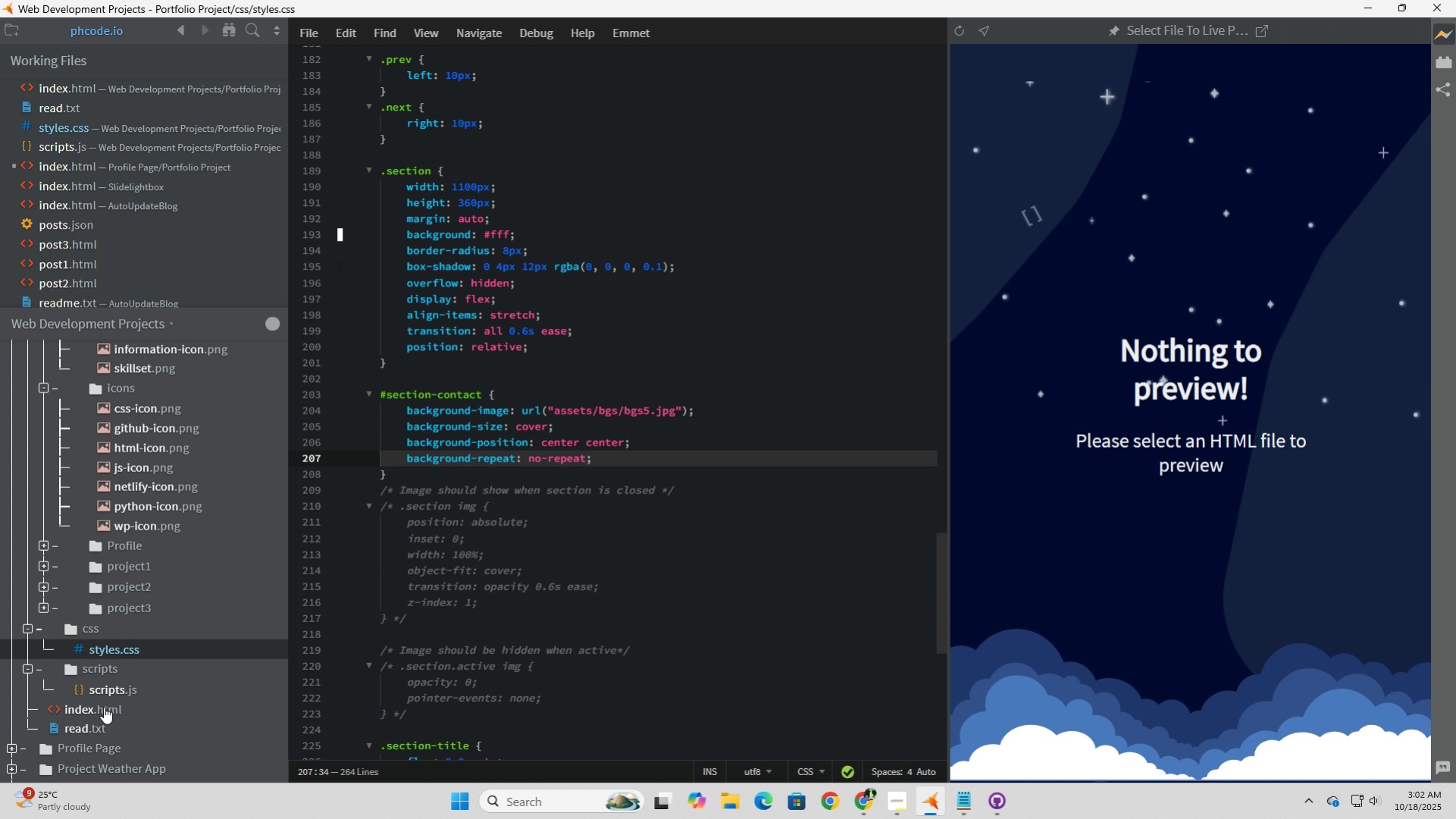 
left_click([96, 711])
 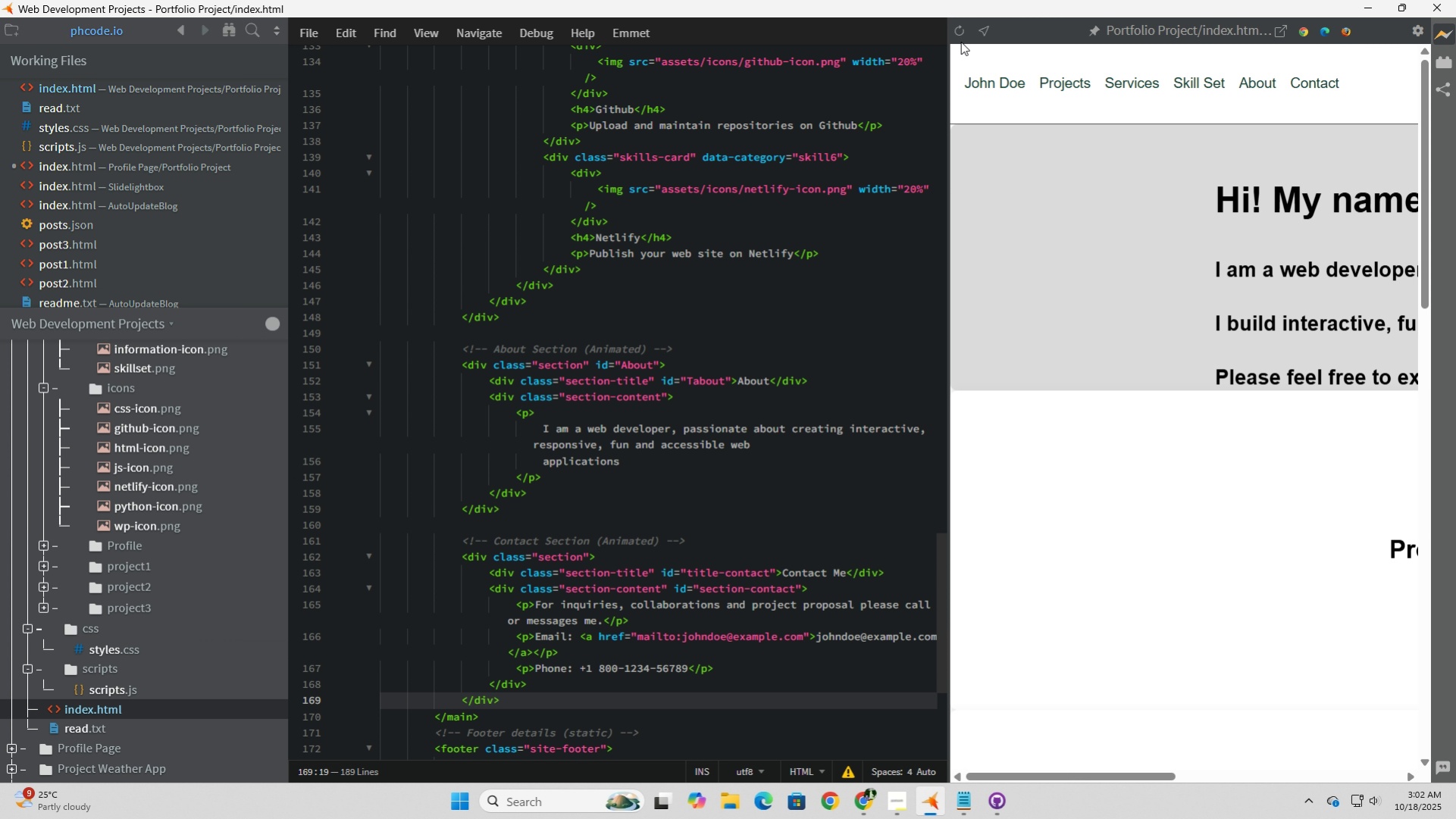 
left_click([960, 41])
 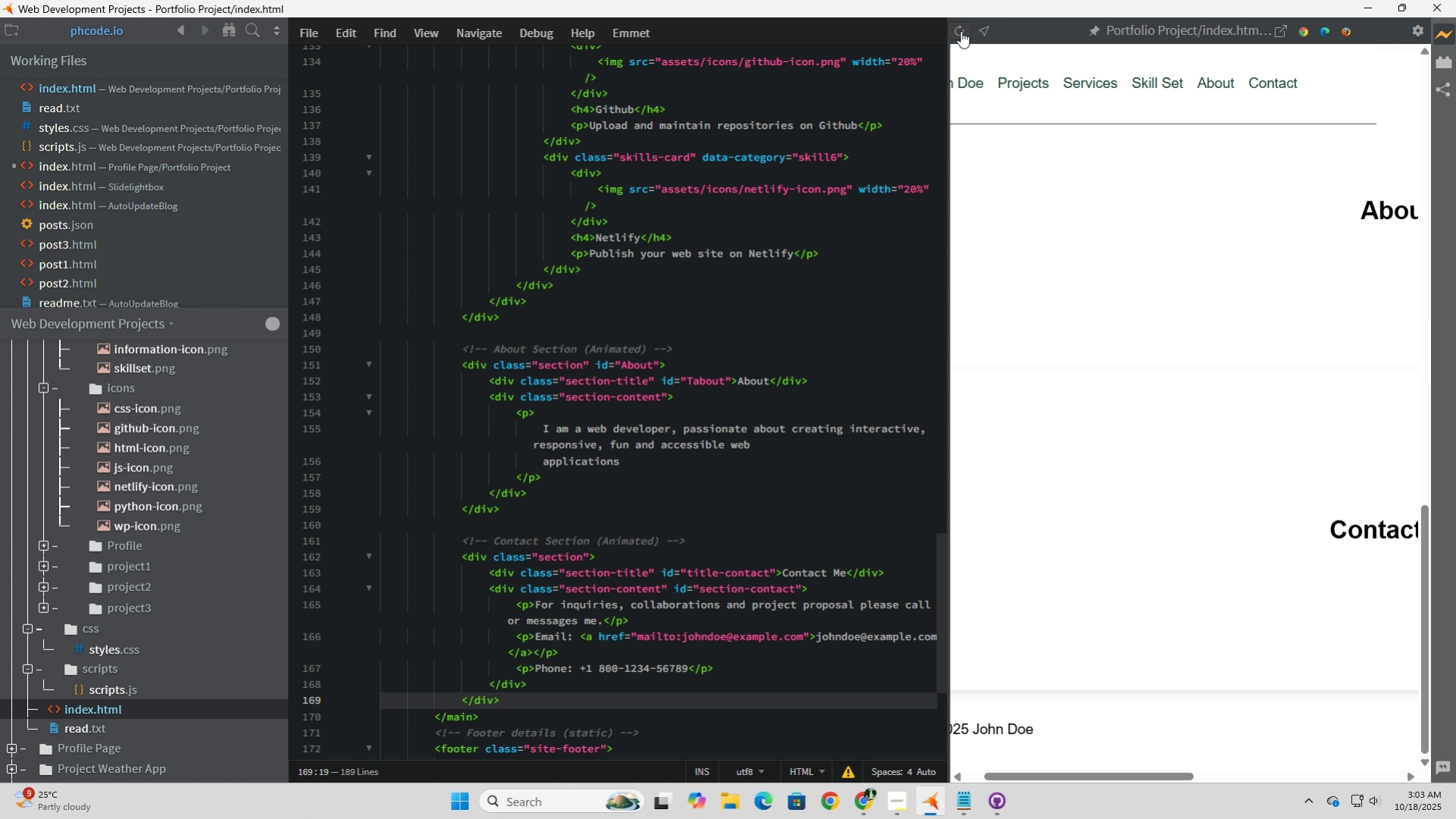 
left_click([960, 31])
 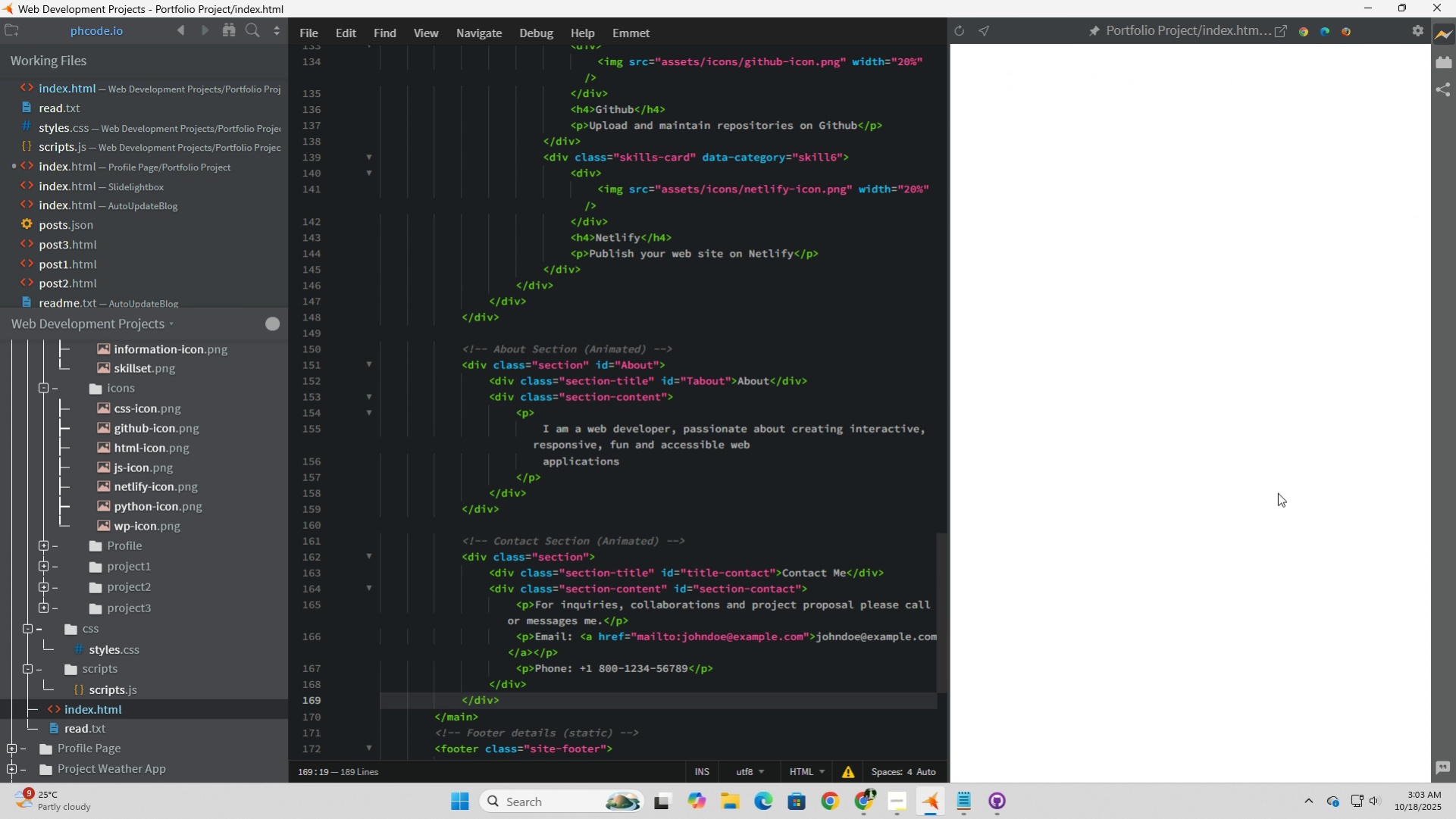 
scroll: coordinate [1270, 571], scroll_direction: down, amount: 19.0
 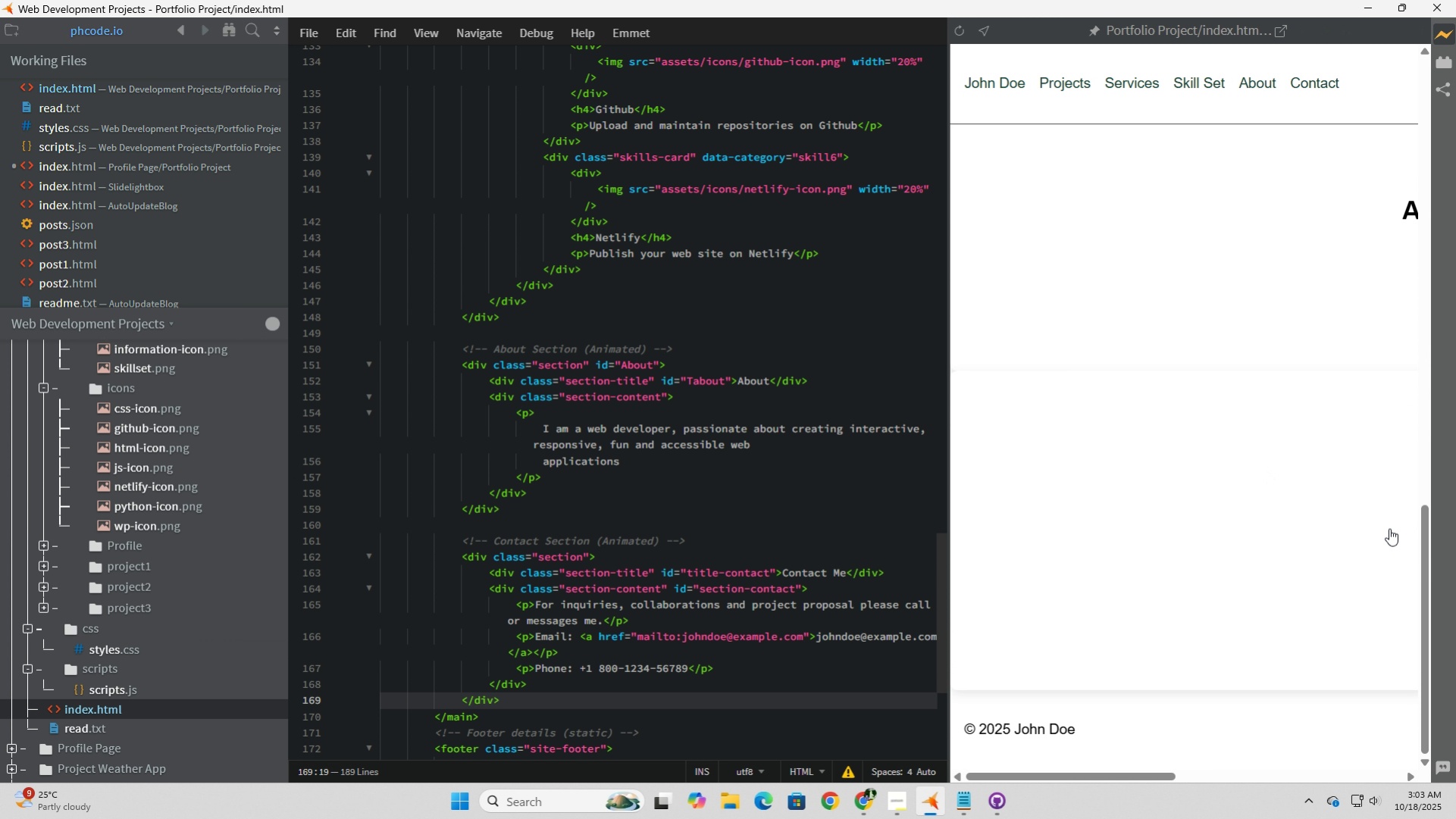 
left_click([1389, 528])
 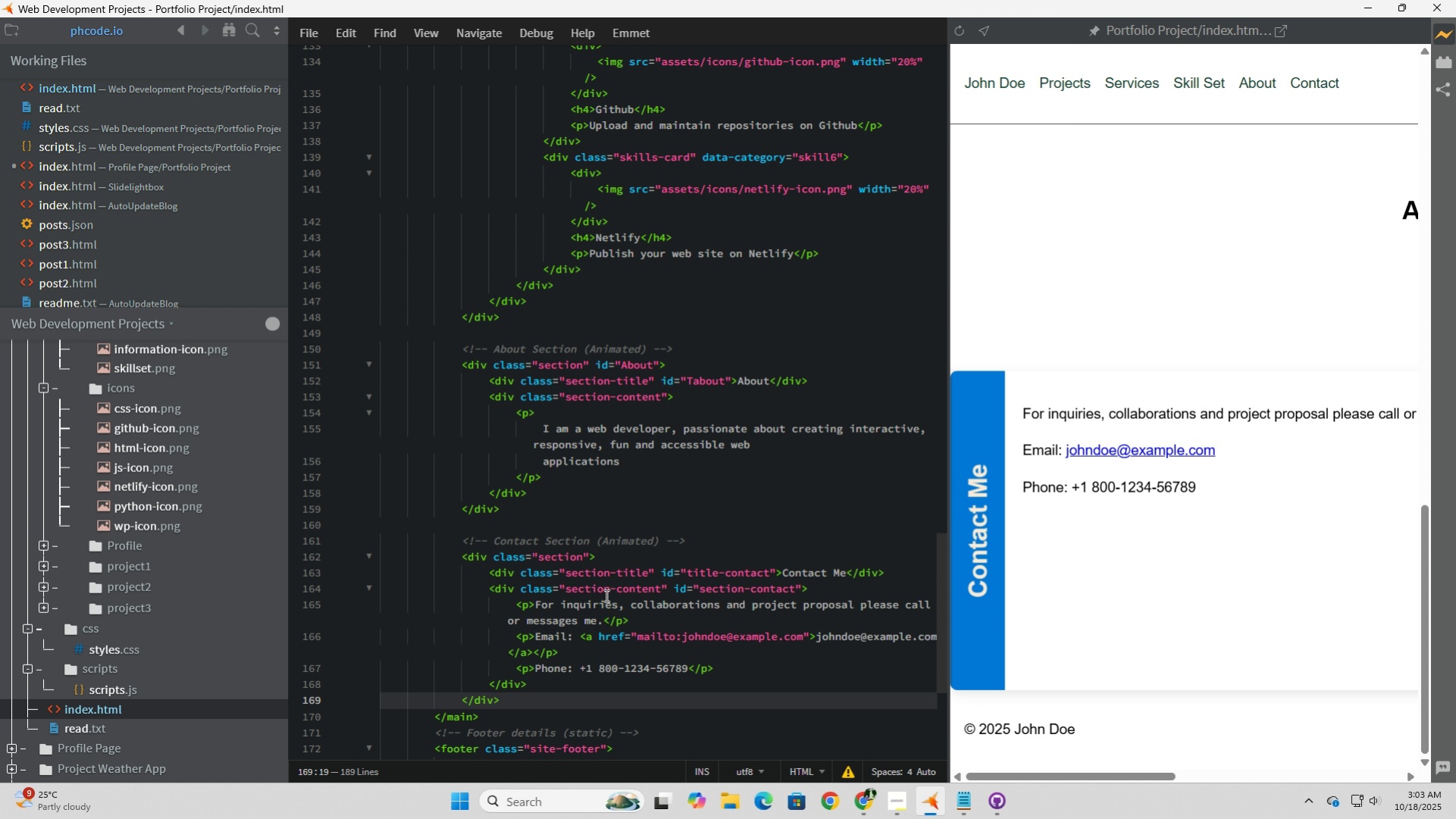 
wait(13.36)
 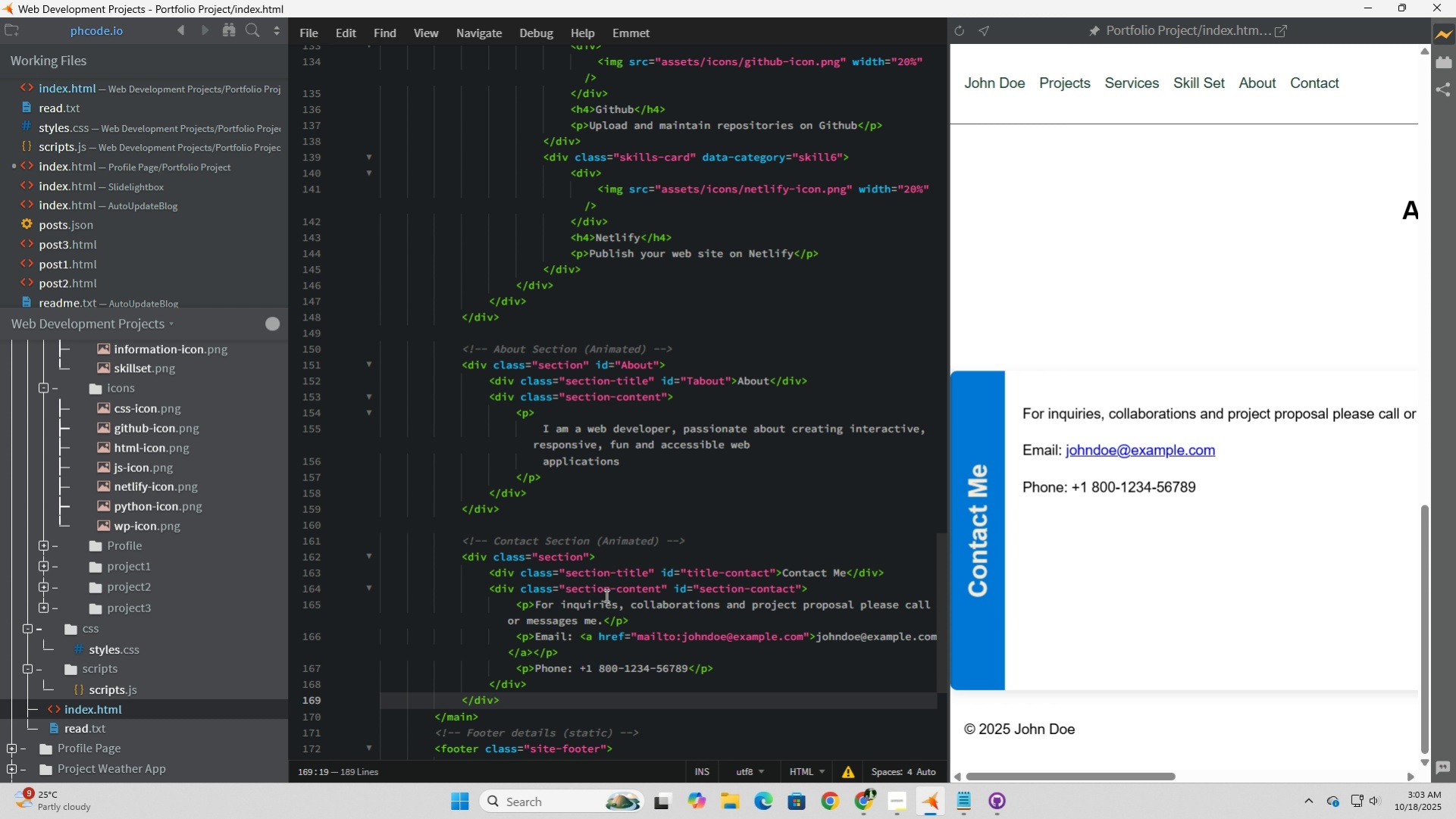 
left_click([111, 656])
 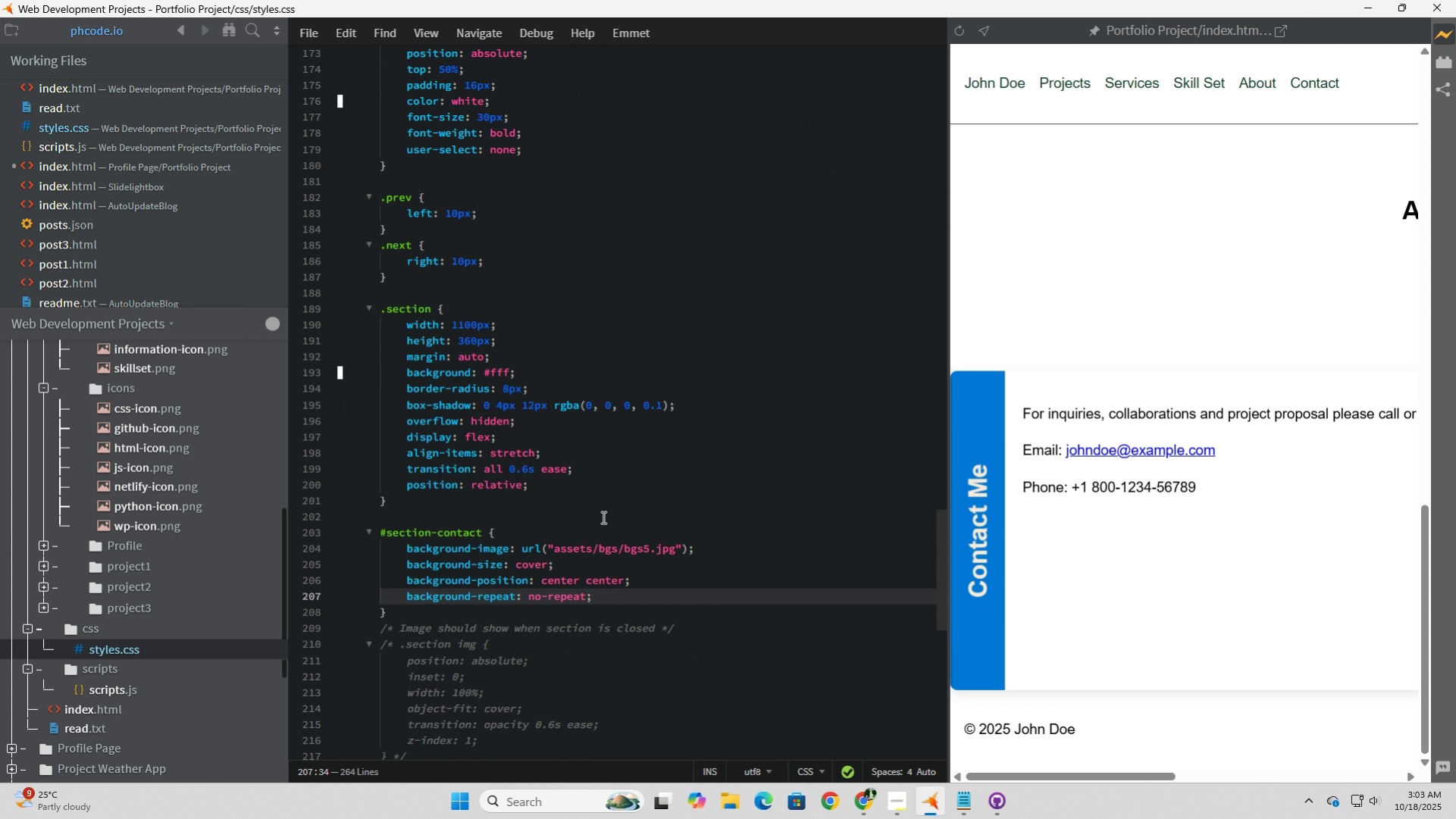 
scroll: coordinate [602, 517], scroll_direction: up, amount: 2.0
 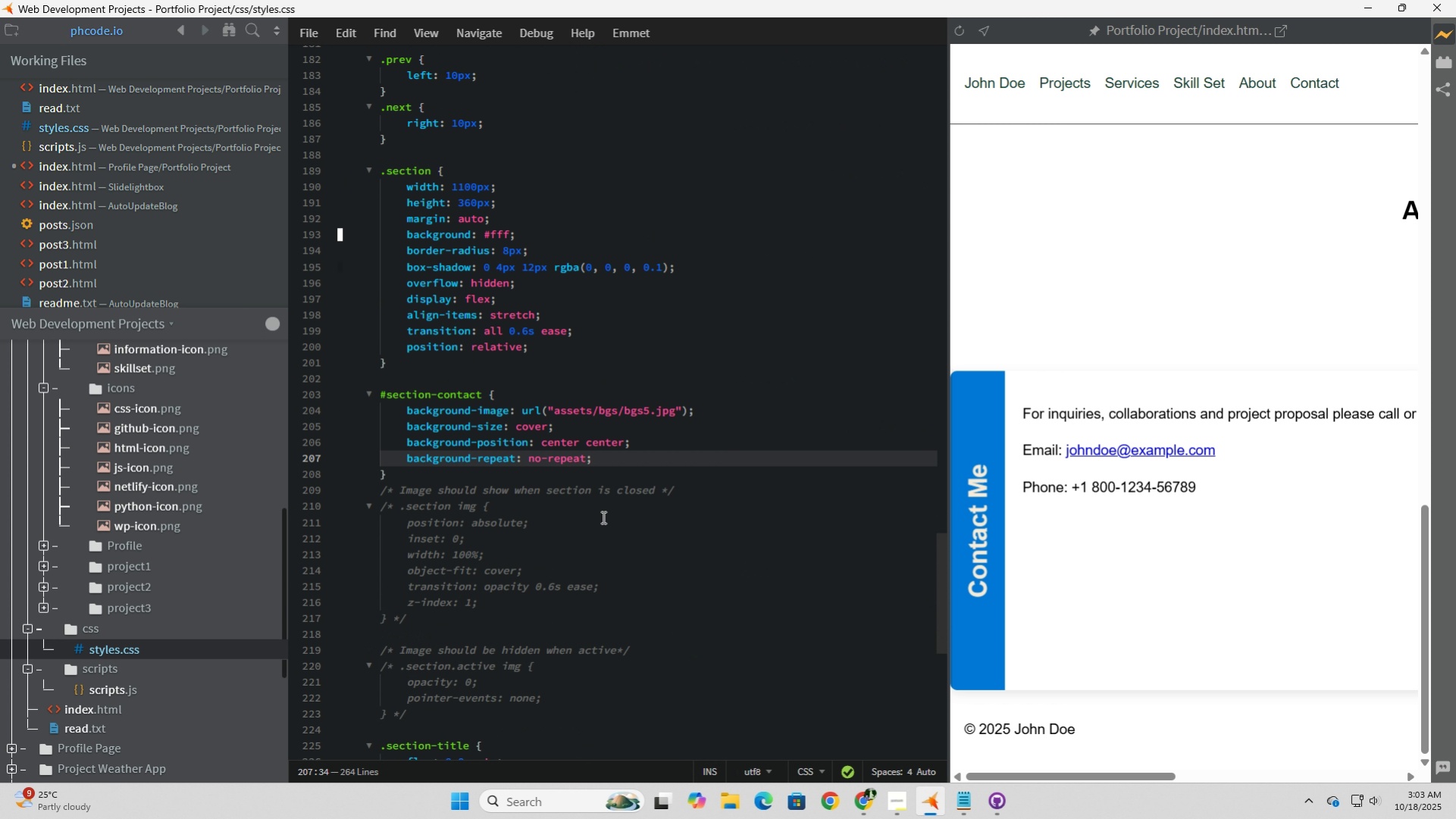 
scroll: coordinate [602, 517], scroll_direction: down, amount: 10.0
 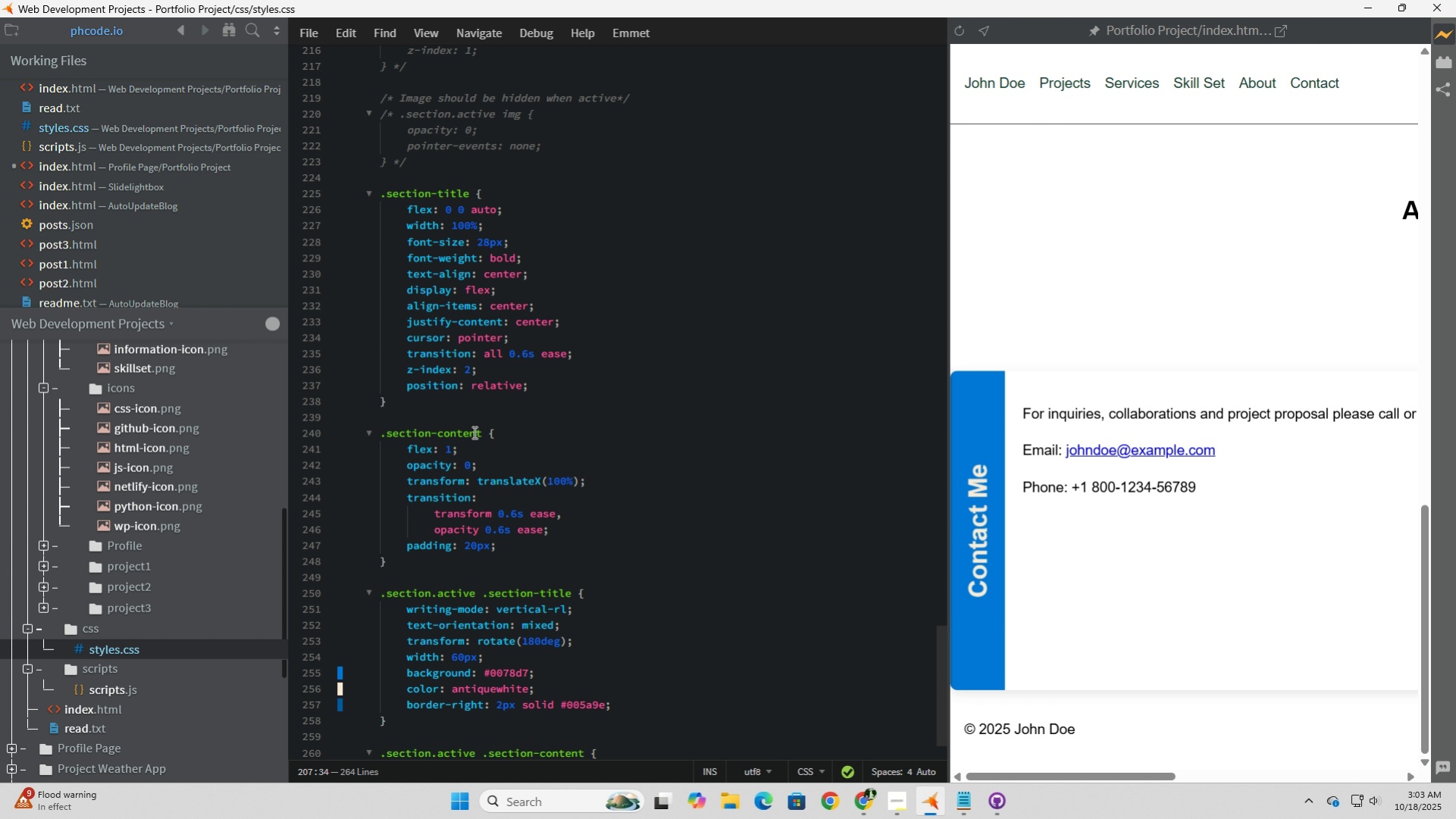 
left_click([521, 432])
 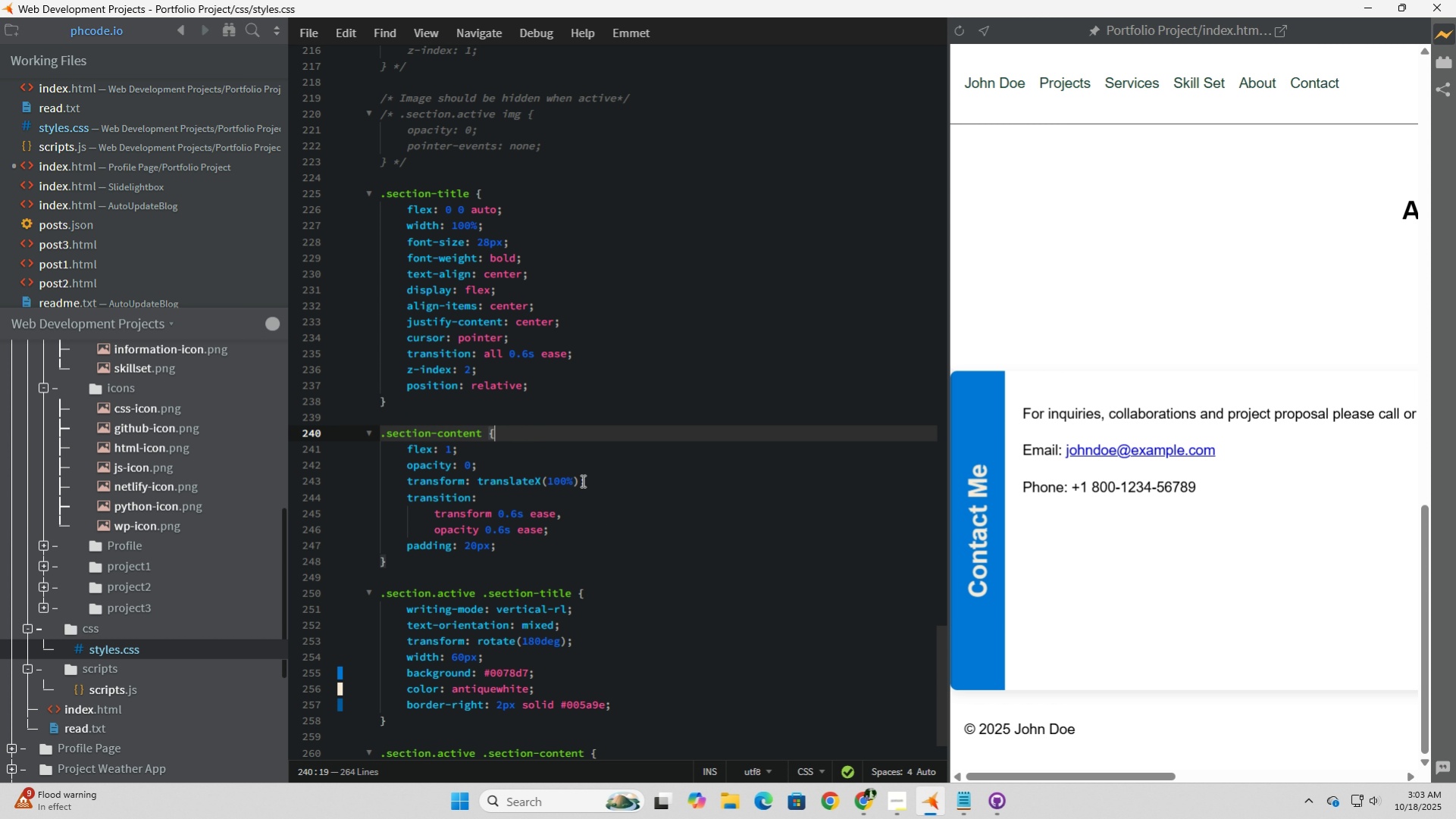 
key(Enter)
 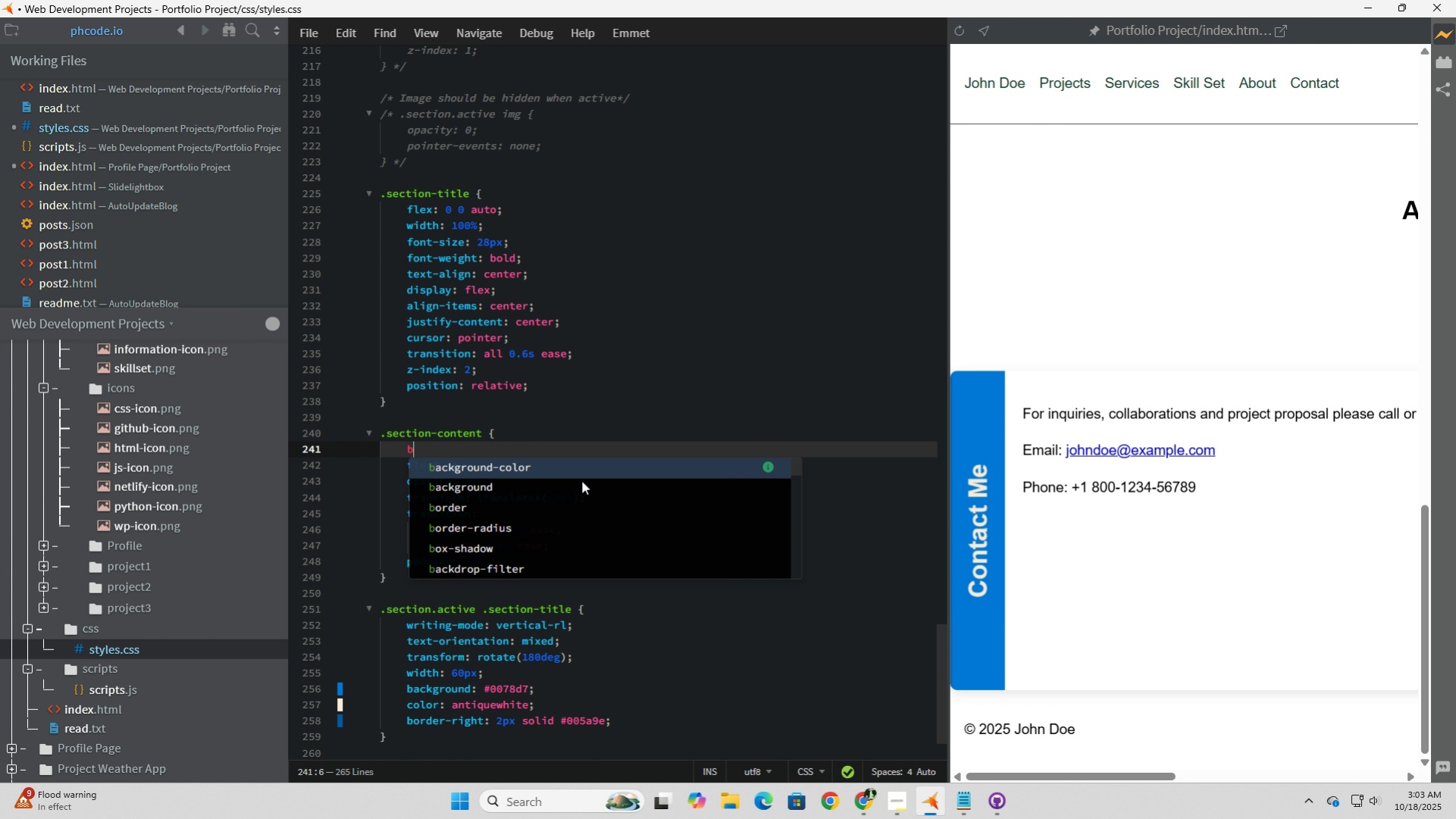 
type(backlg)
key(Backspace)
key(Backspace)
key(Backspace)
 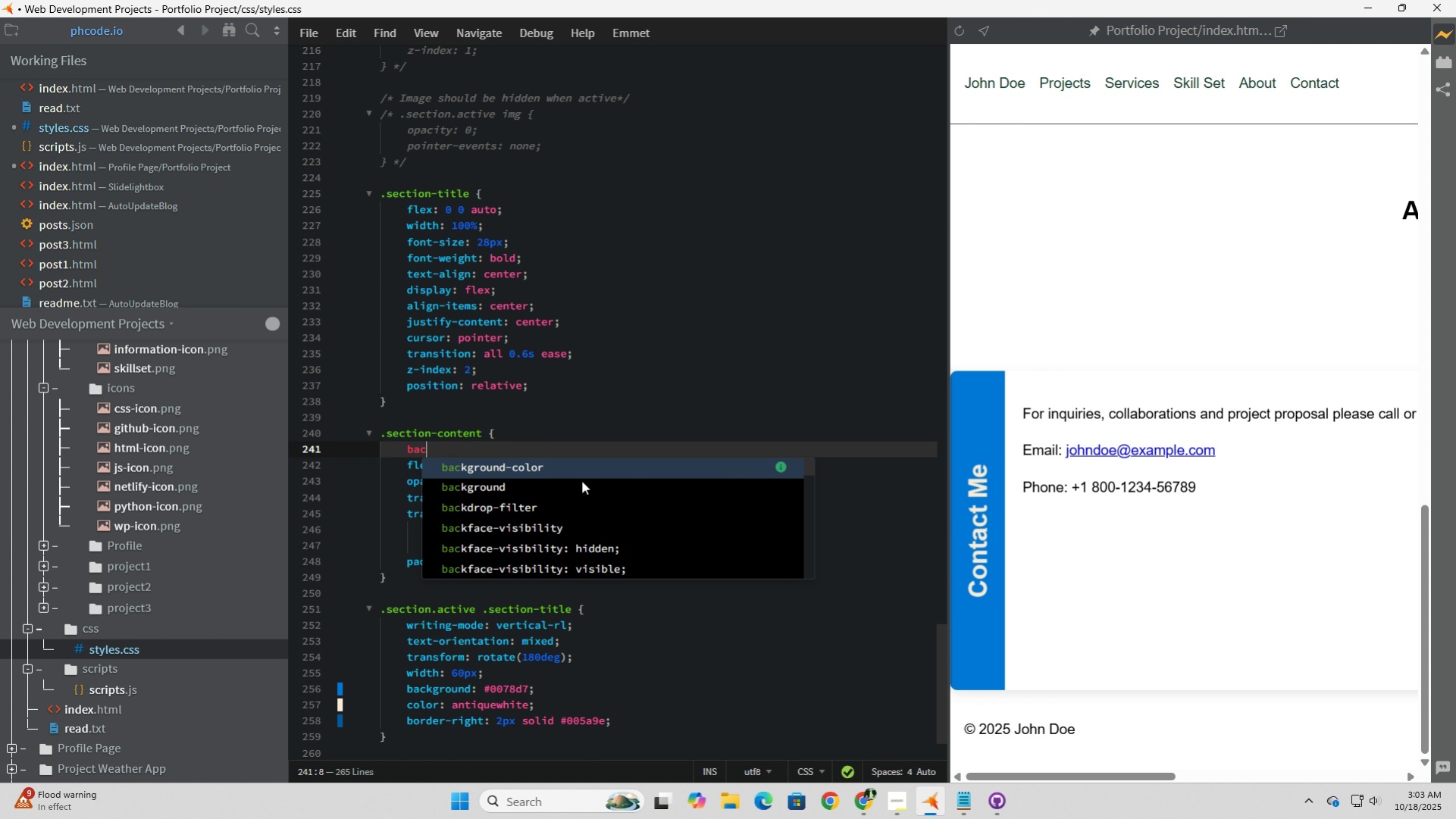 
key(ArrowDown)
 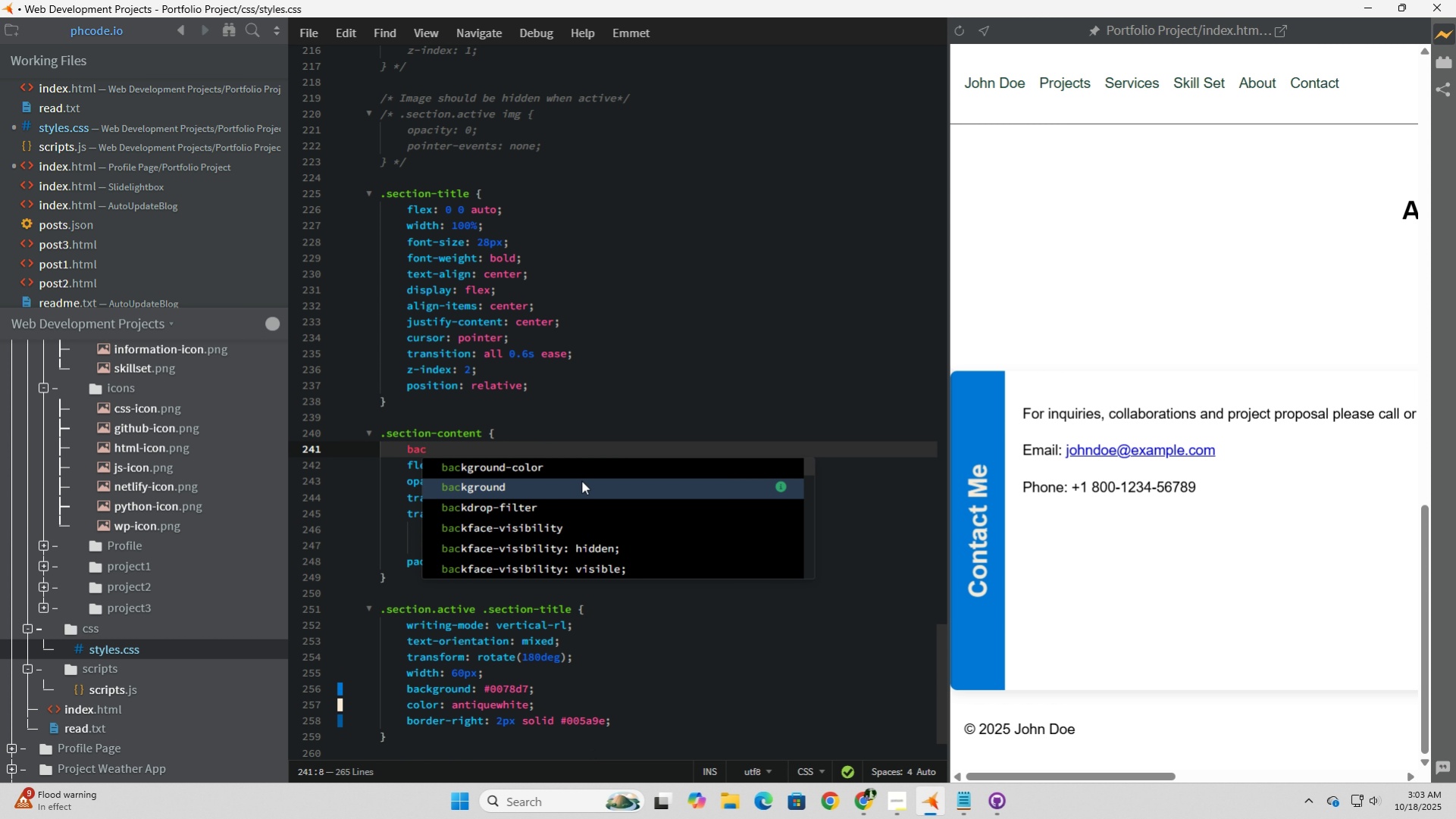 
key(Tab)
key(Backspace)
key(Backspace)
type(-image)
key(Tab)
type(url())
 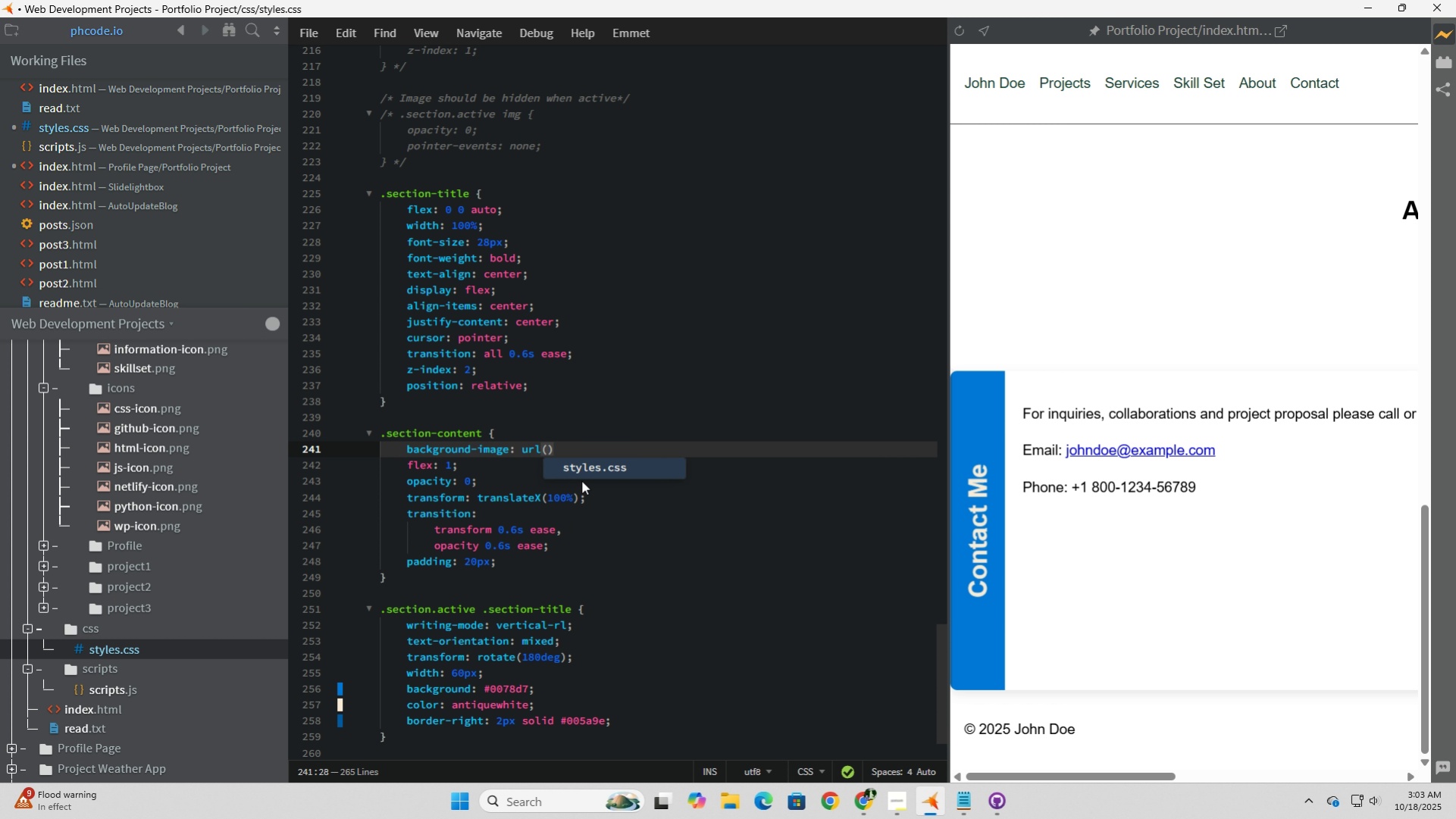 
key(ArrowLeft)
 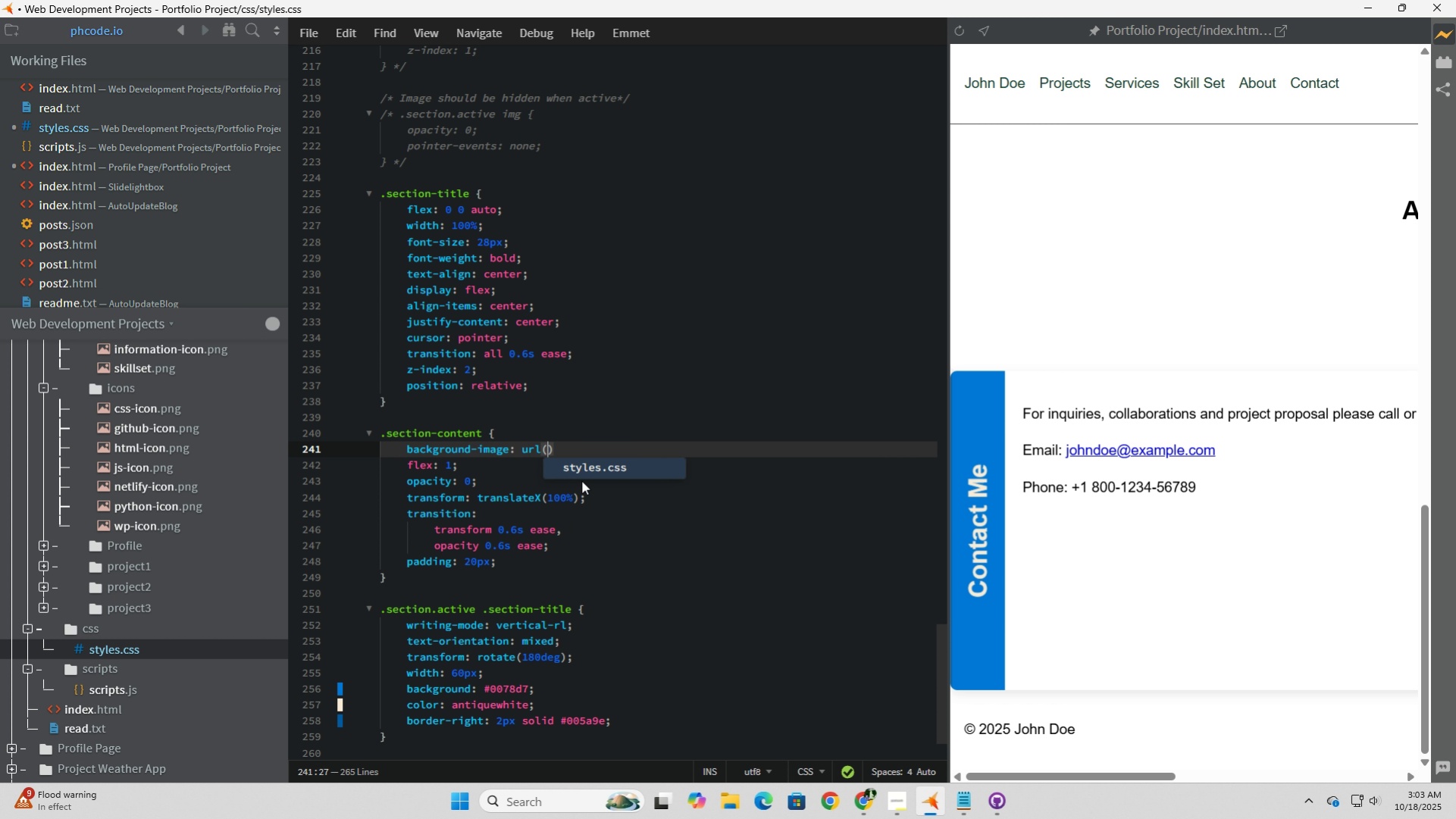 
key(ArrowRight)
 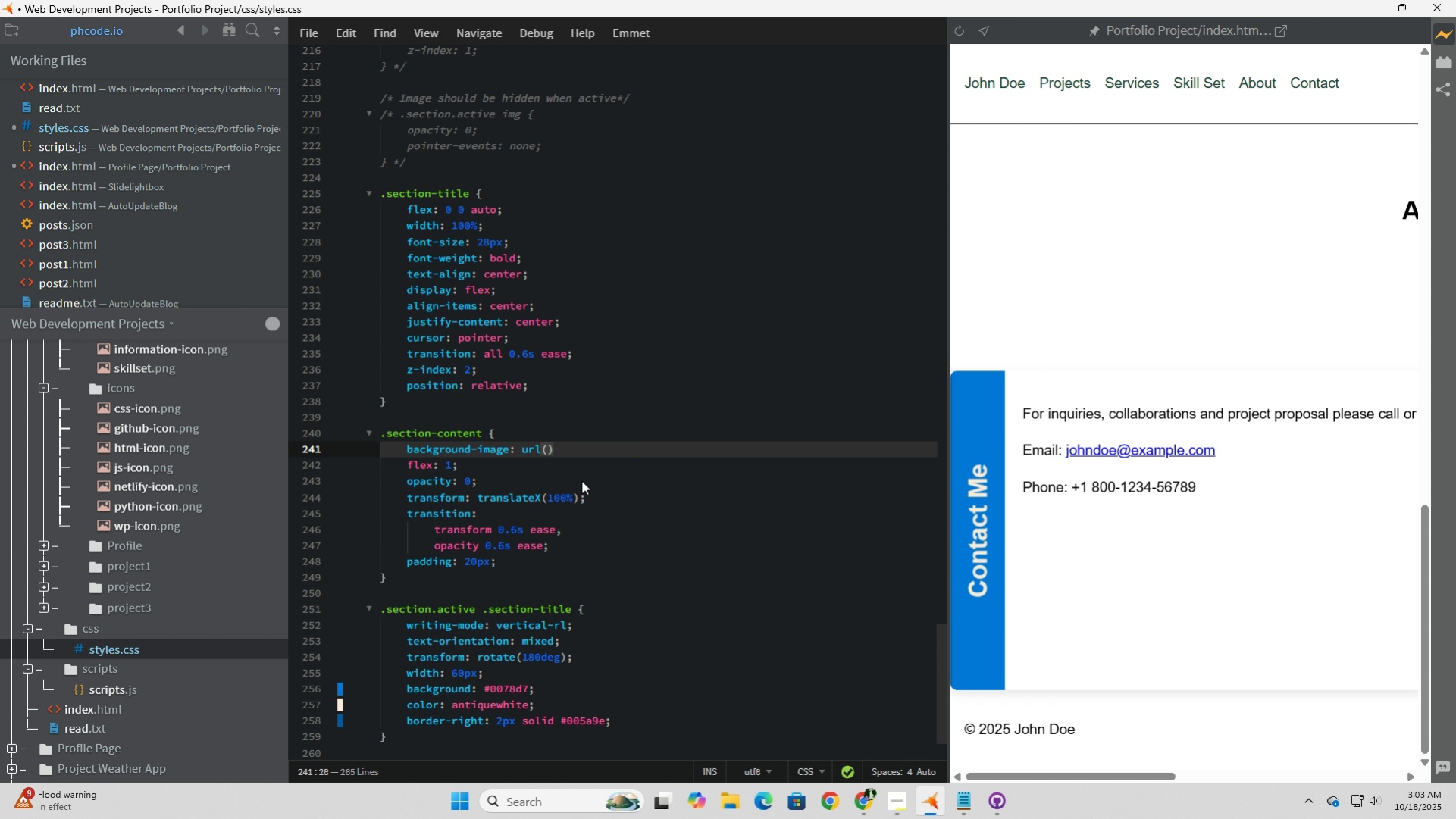 
key(Semicolon)
 